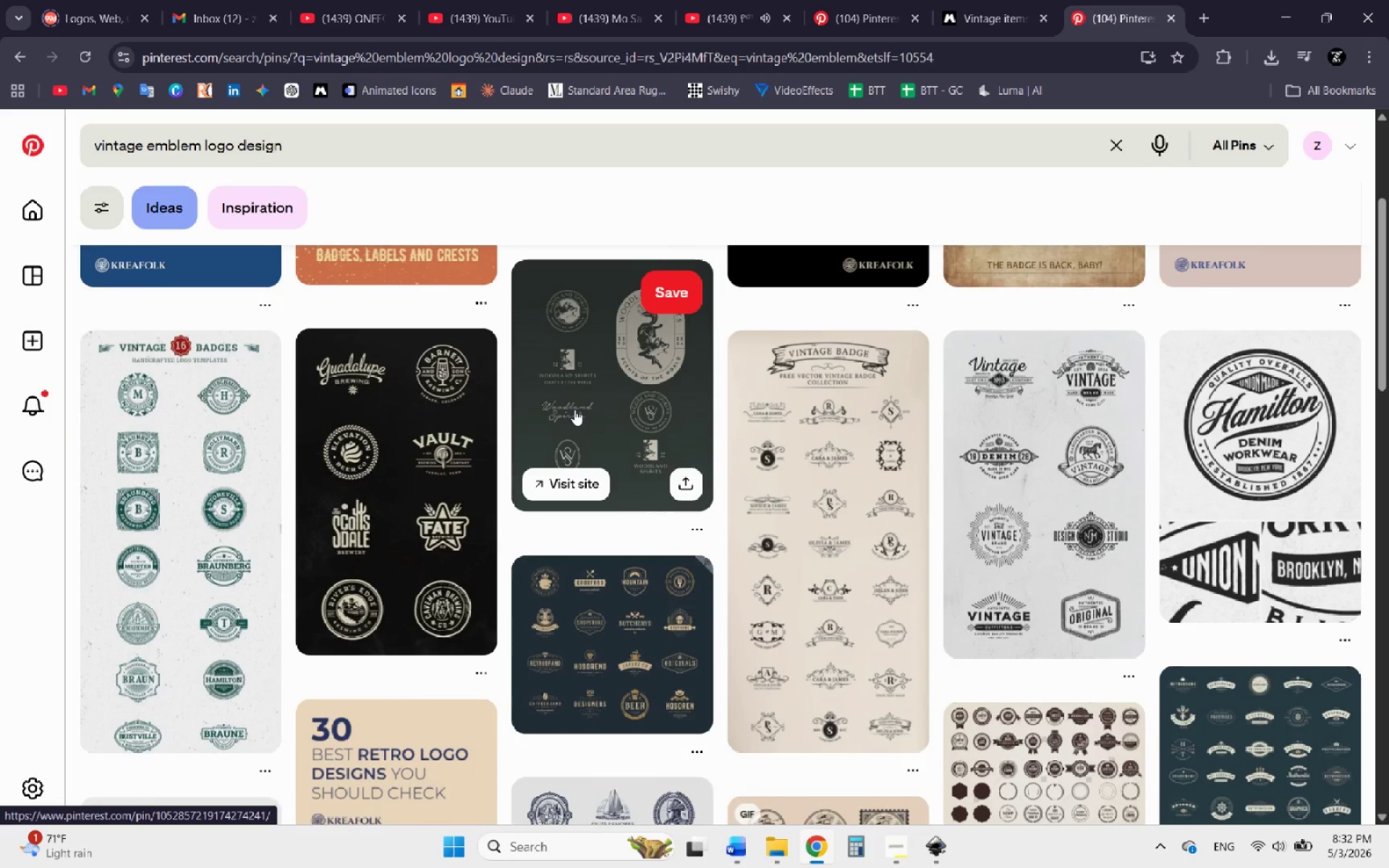 
wait(14.09)
 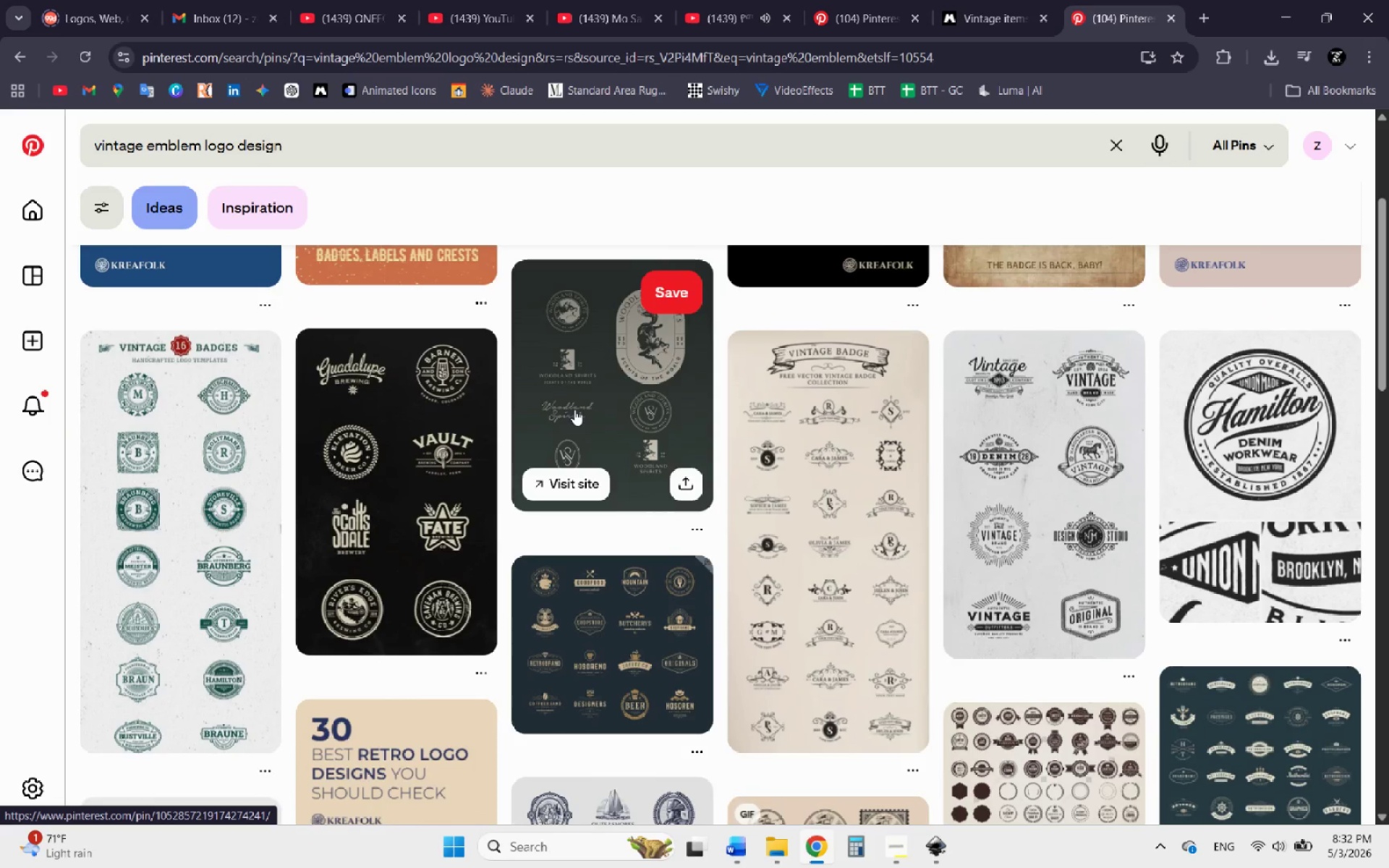 
scroll: coordinate [360, 599], scroll_direction: up, amount: 2.0
 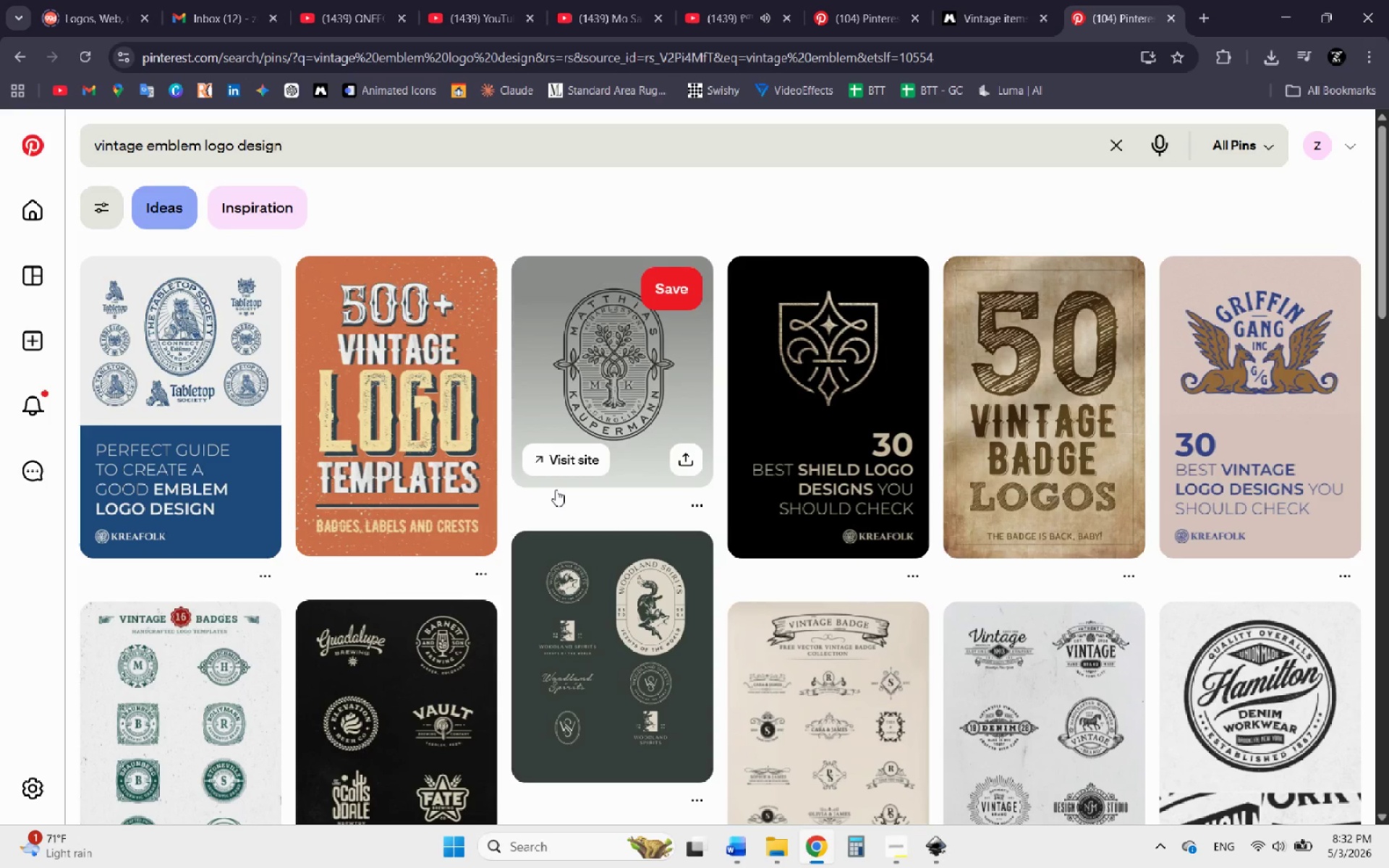 
scroll: coordinate [556, 490], scroll_direction: down, amount: 1.0
 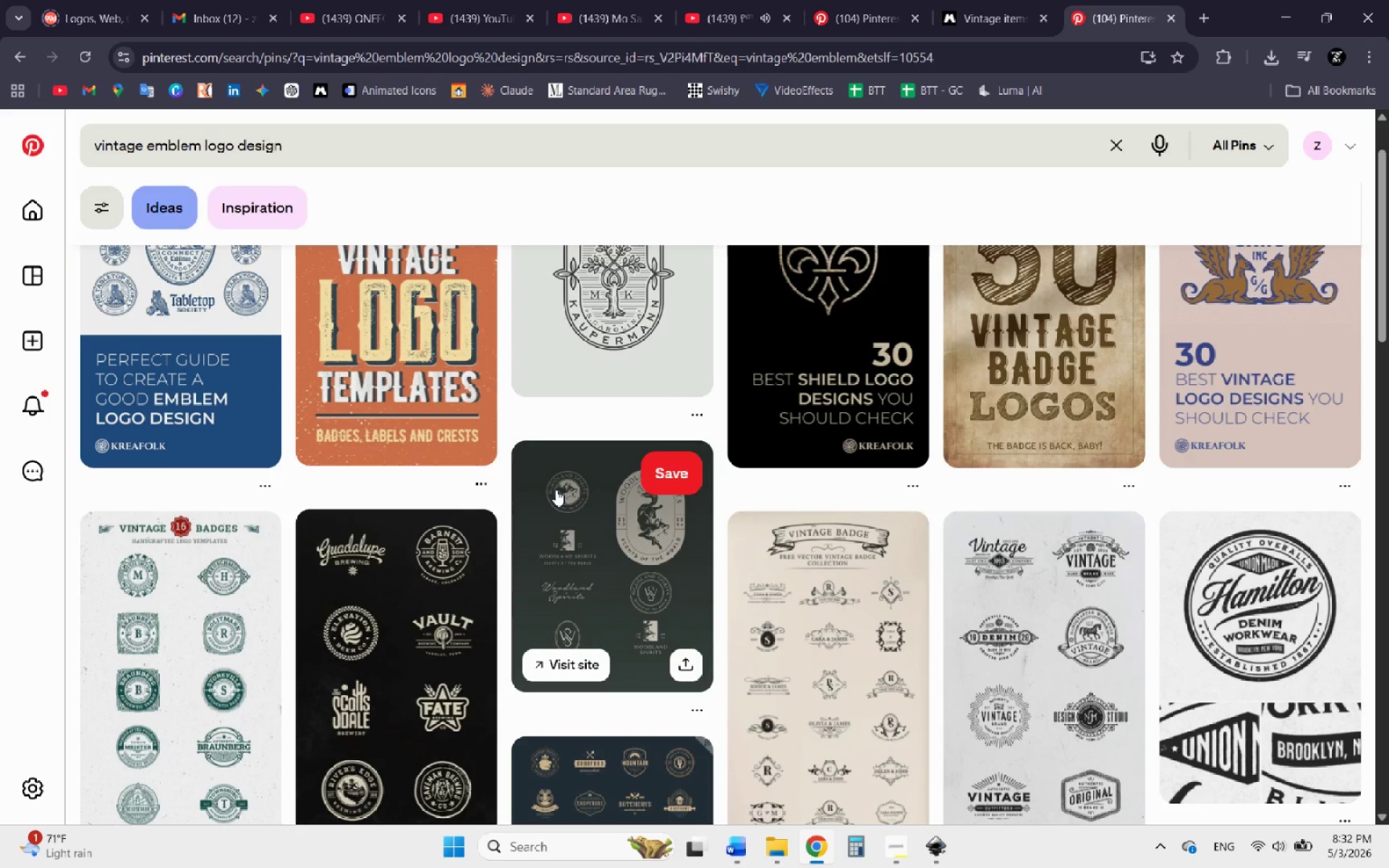 
scroll: coordinate [556, 490], scroll_direction: up, amount: 2.0
 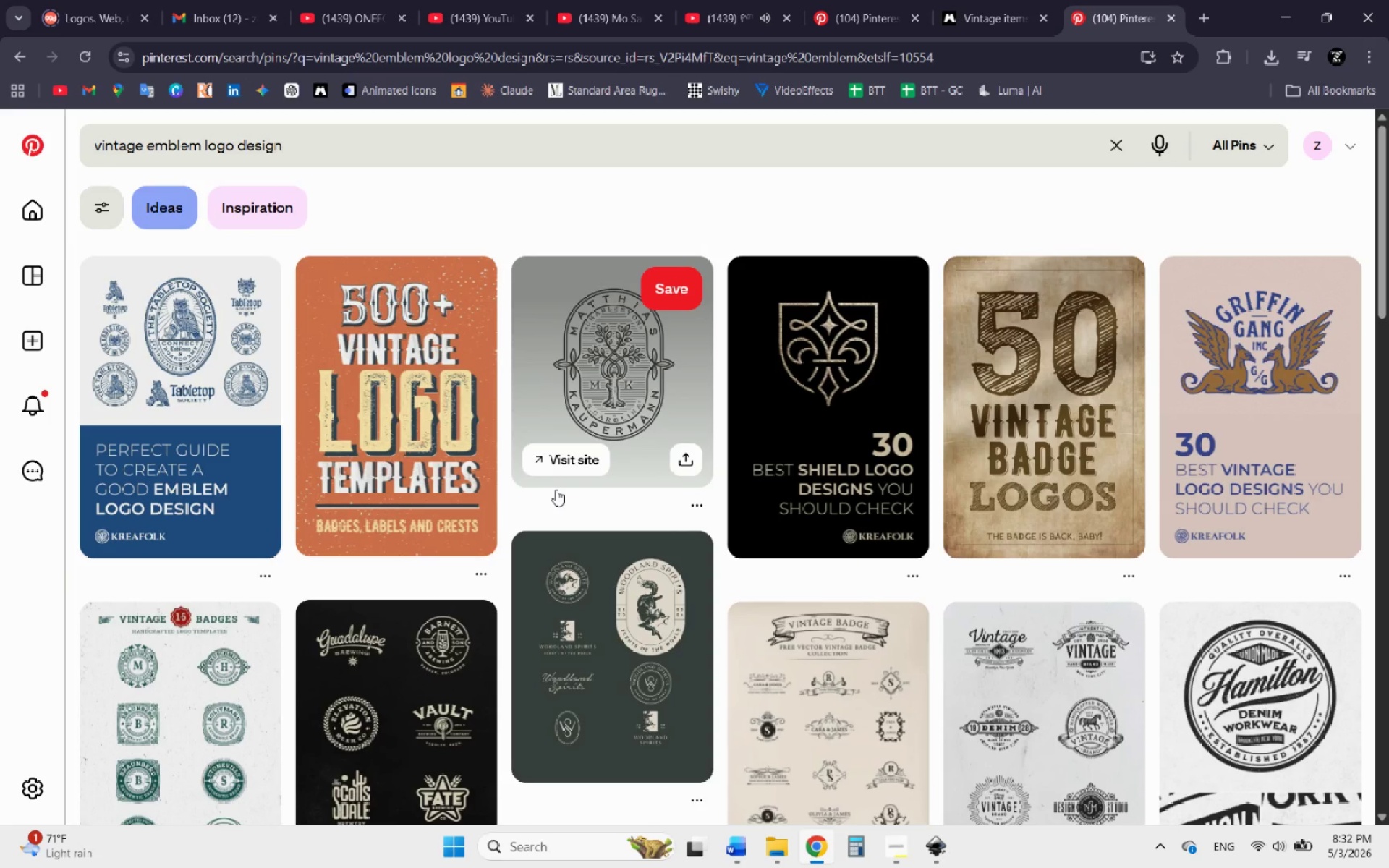 
scroll: coordinate [556, 490], scroll_direction: none, amount: 0.0
 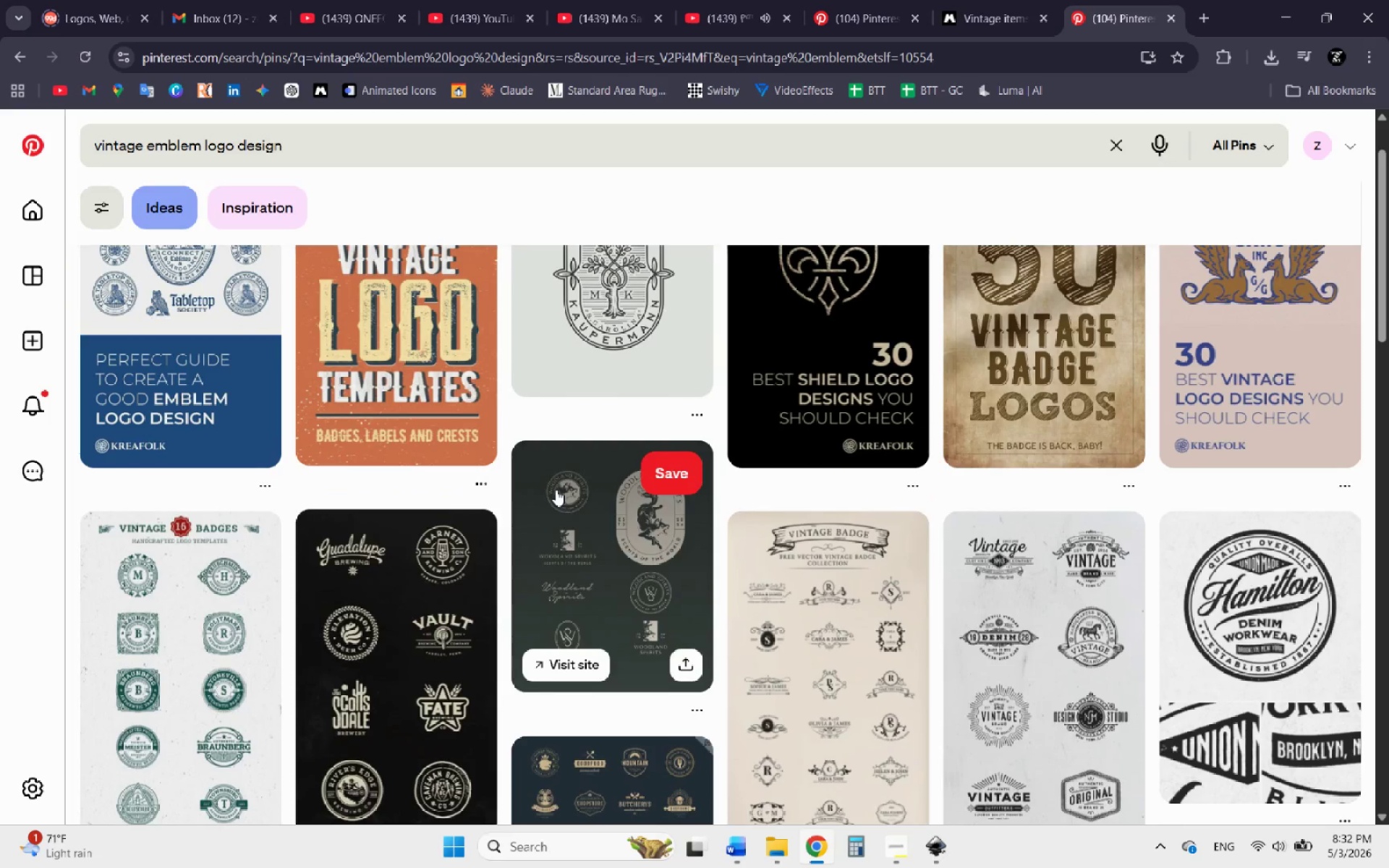 
scroll: coordinate [556, 490], scroll_direction: down, amount: 7.0
 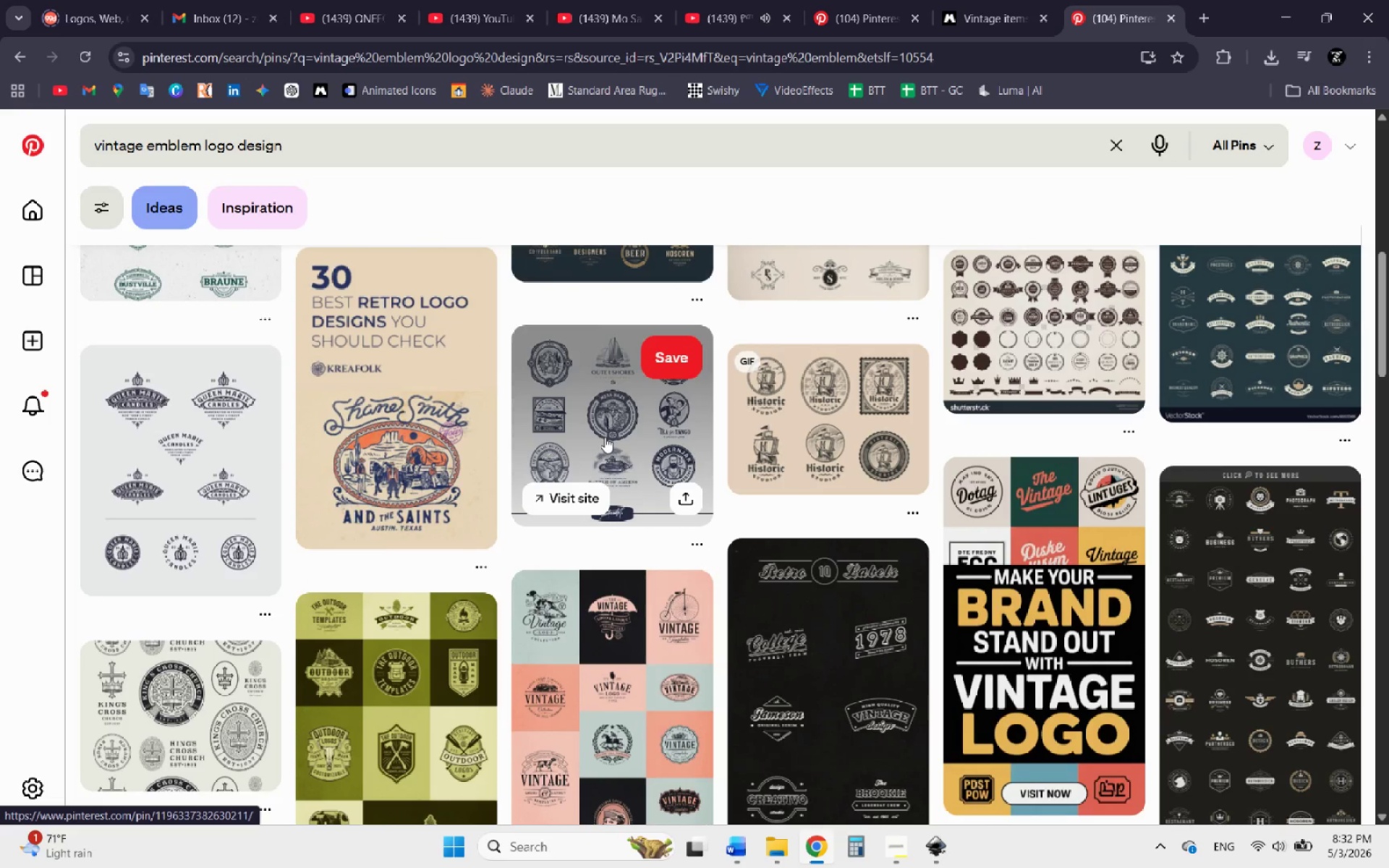 
left_click([605, 437])
 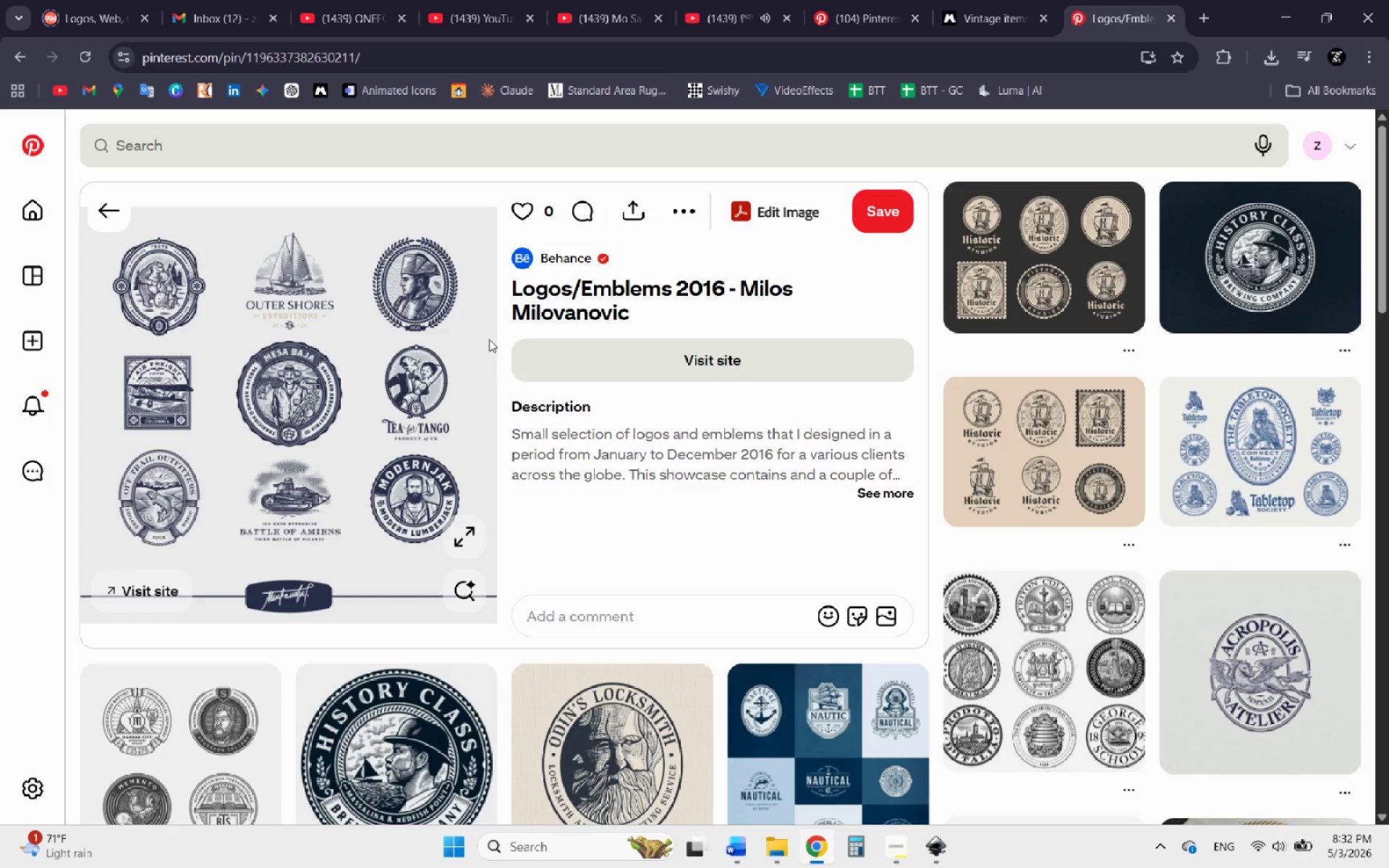 
wait(11.94)
 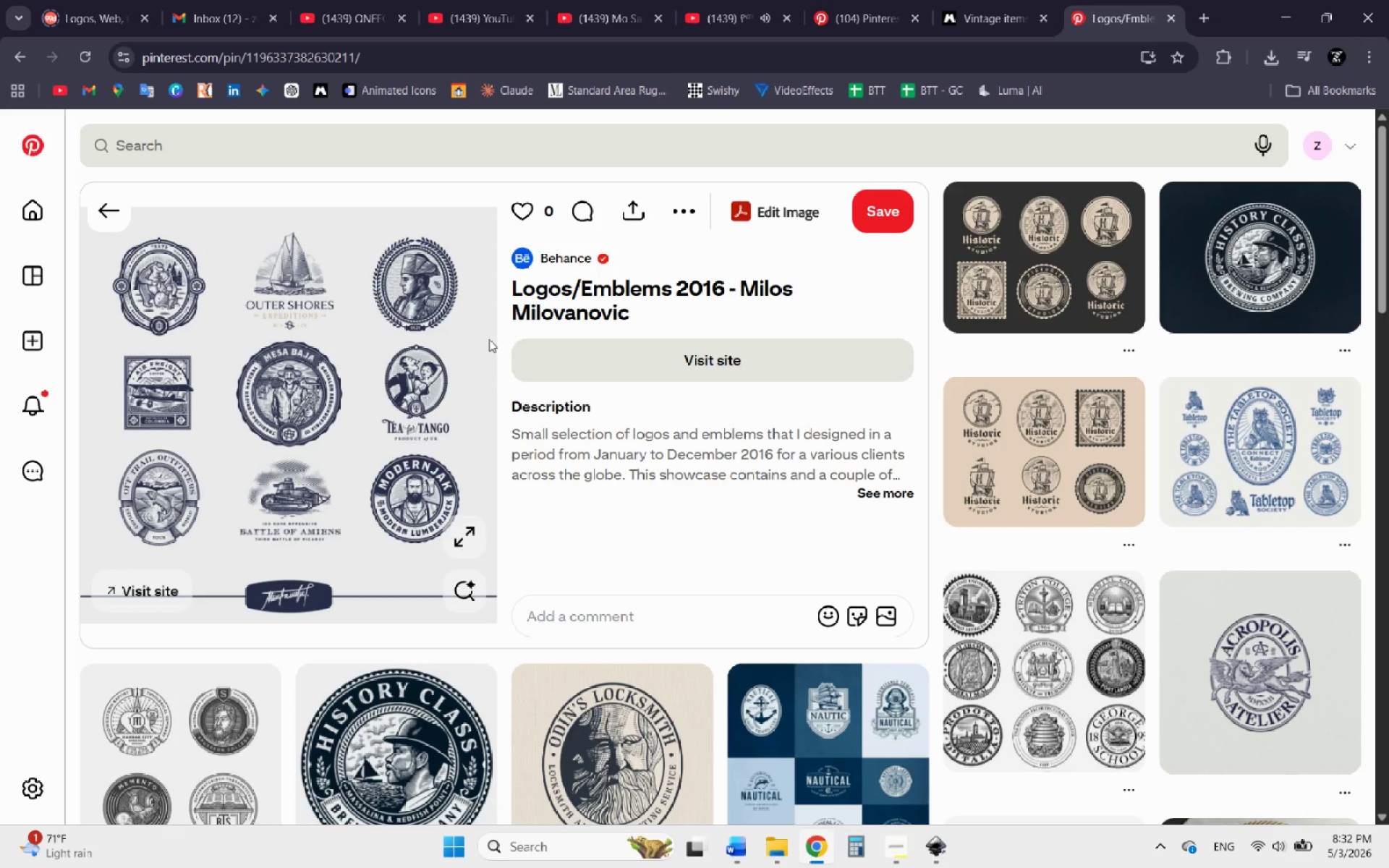 
left_click([110, 208])
 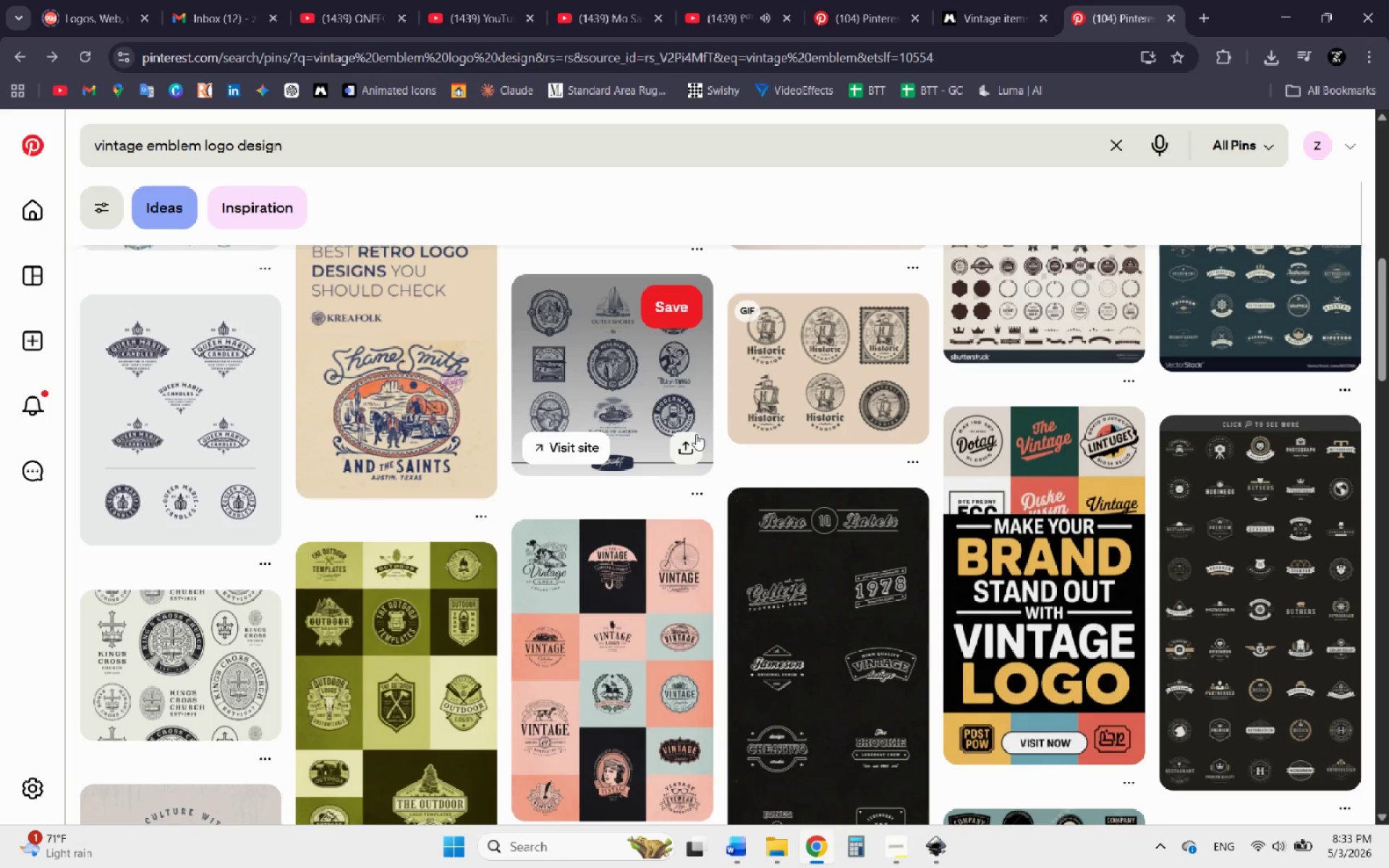 
left_click([195, 678])
 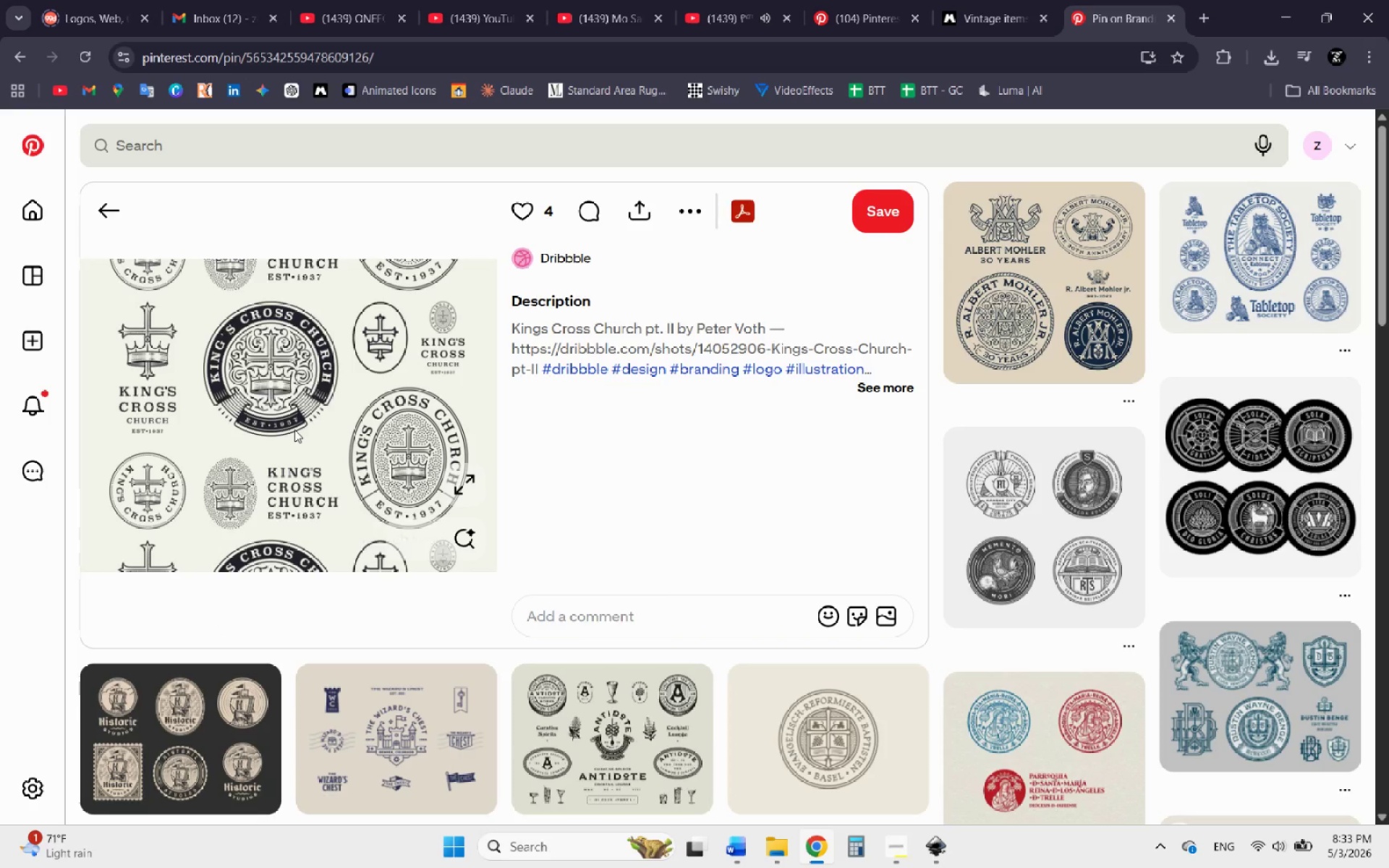 
wait(9.78)
 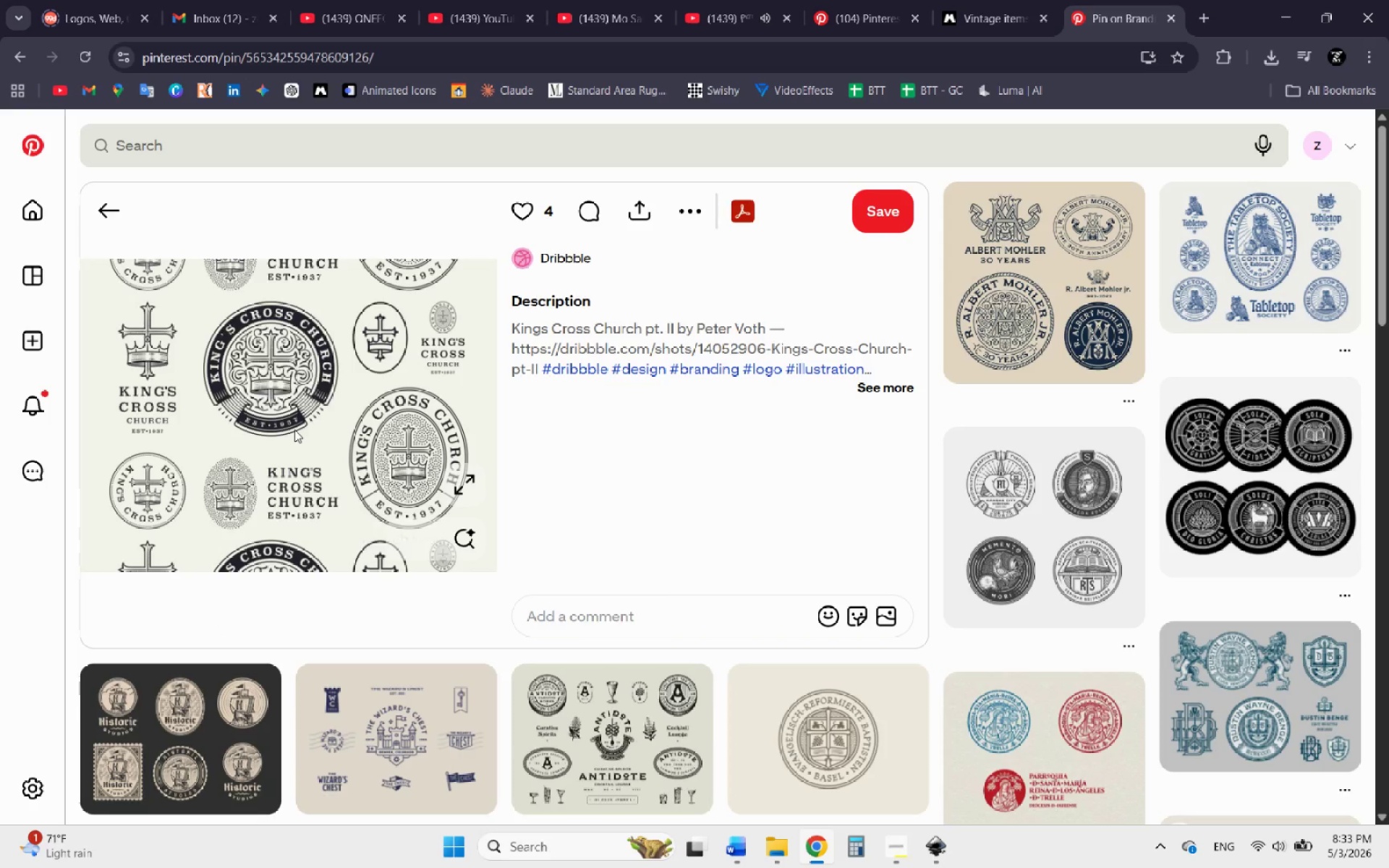 
left_click([112, 214])
 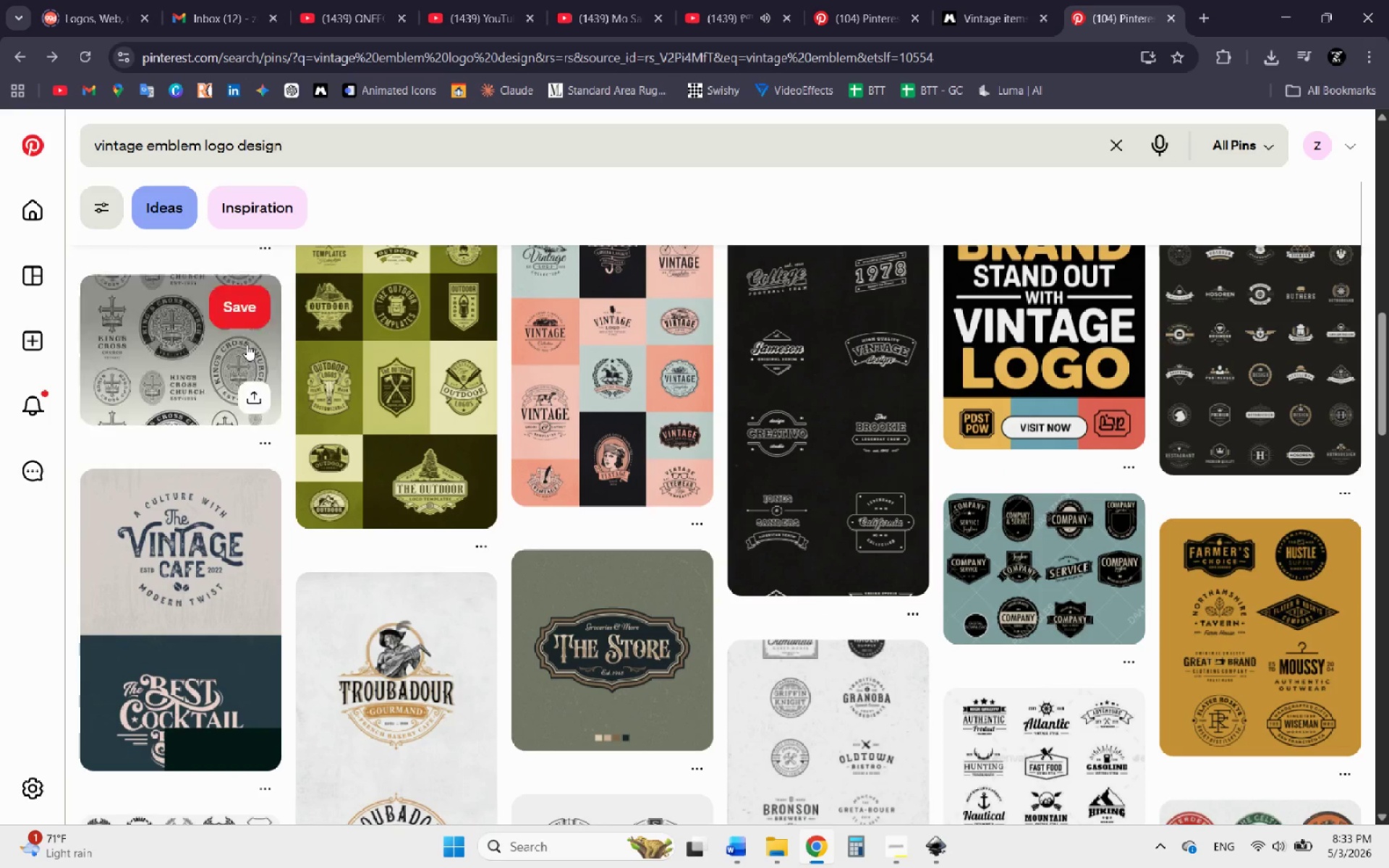 
scroll: coordinate [472, 596], scroll_direction: up, amount: 9.0
 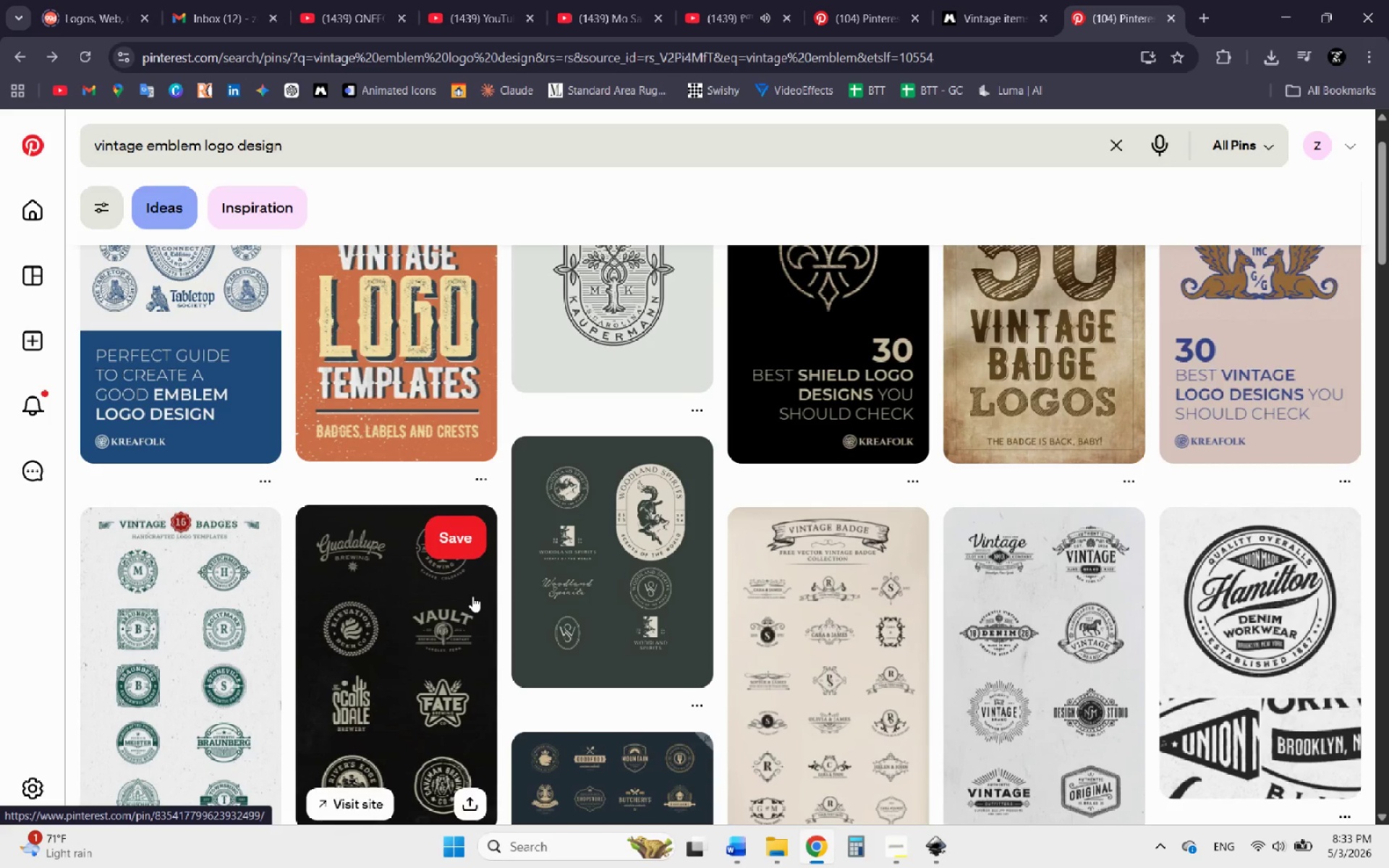 
scroll: coordinate [472, 596], scroll_direction: up, amount: 2.0
 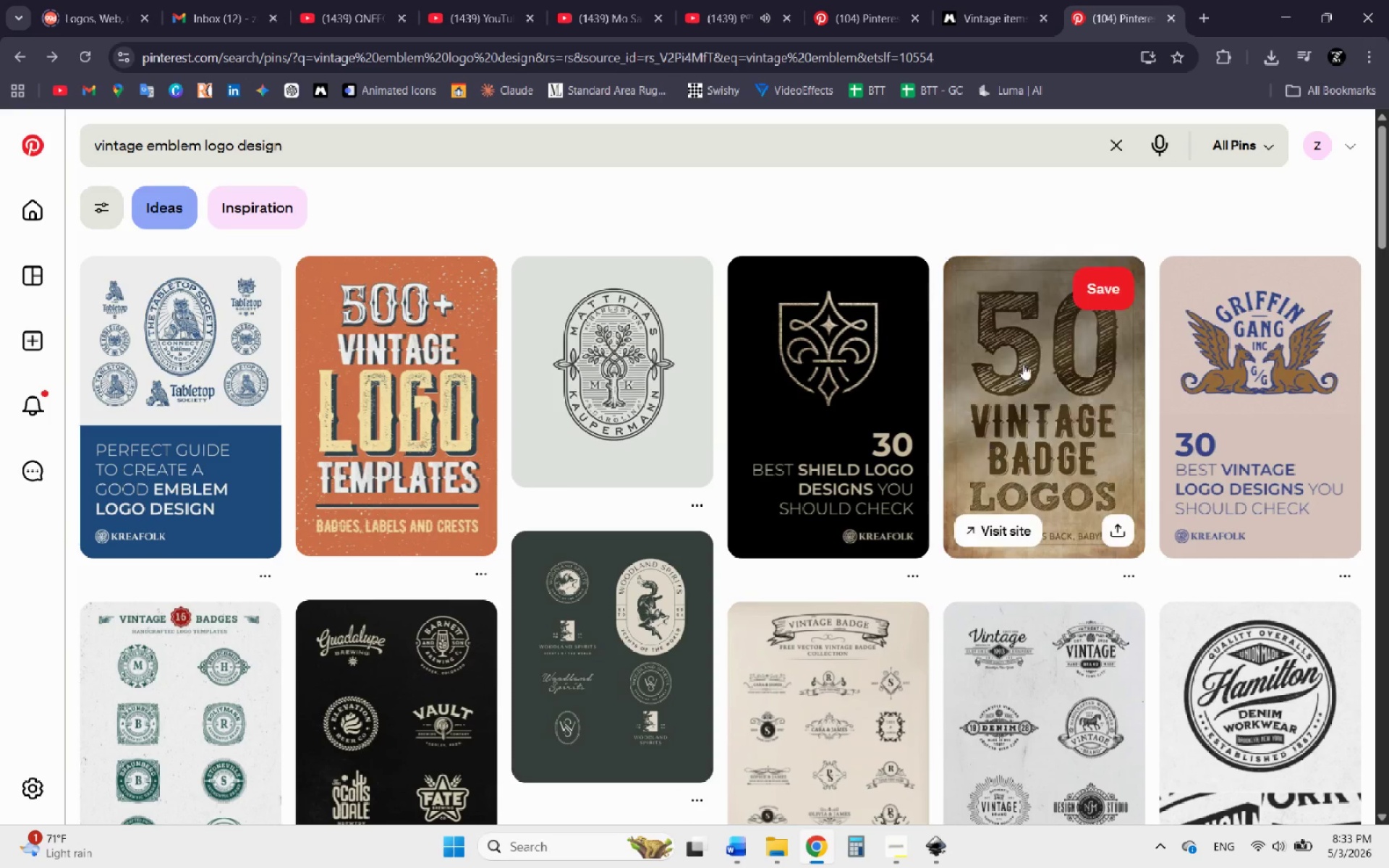 
left_click([1005, 0])
 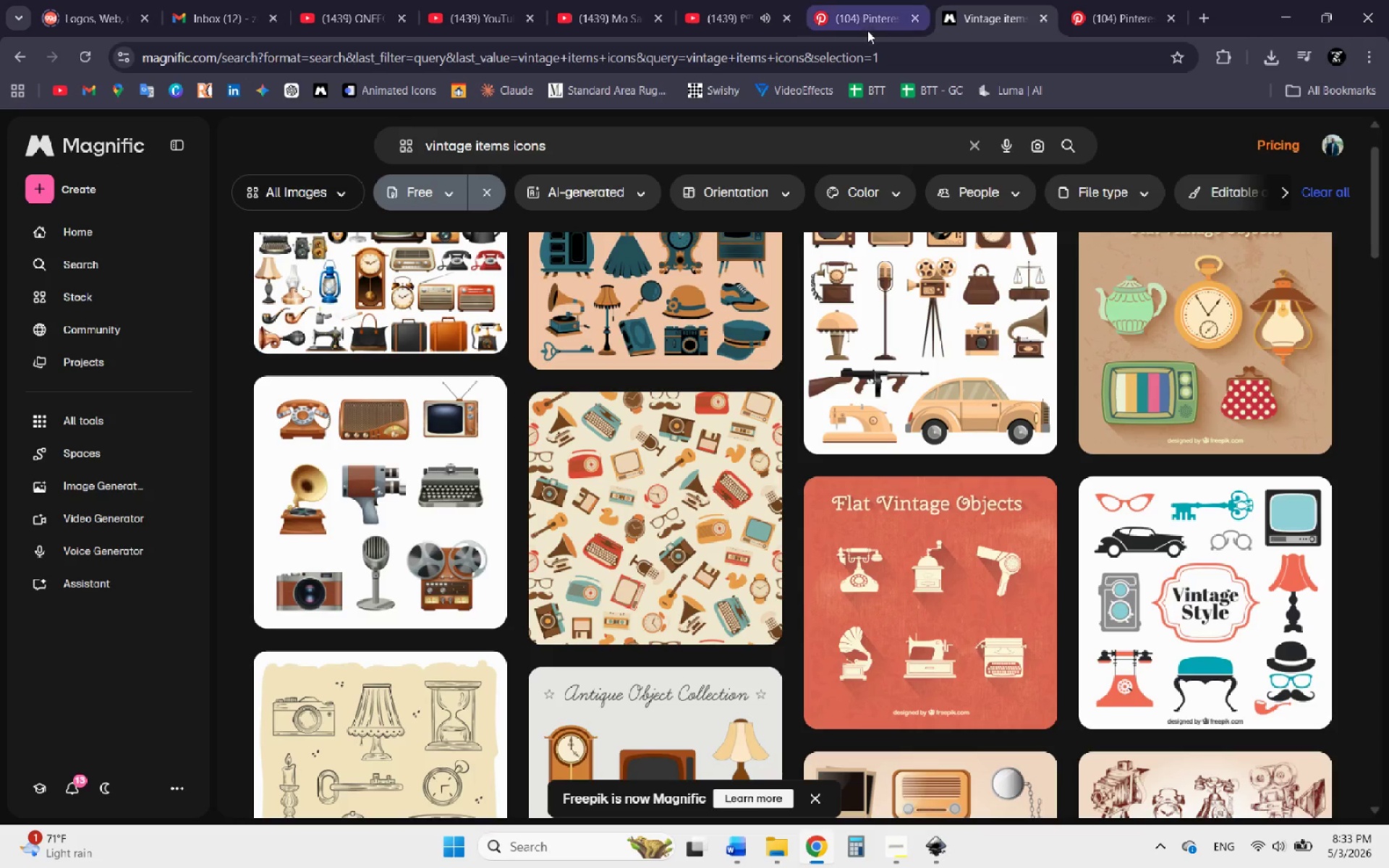 
left_click([859, 8])
 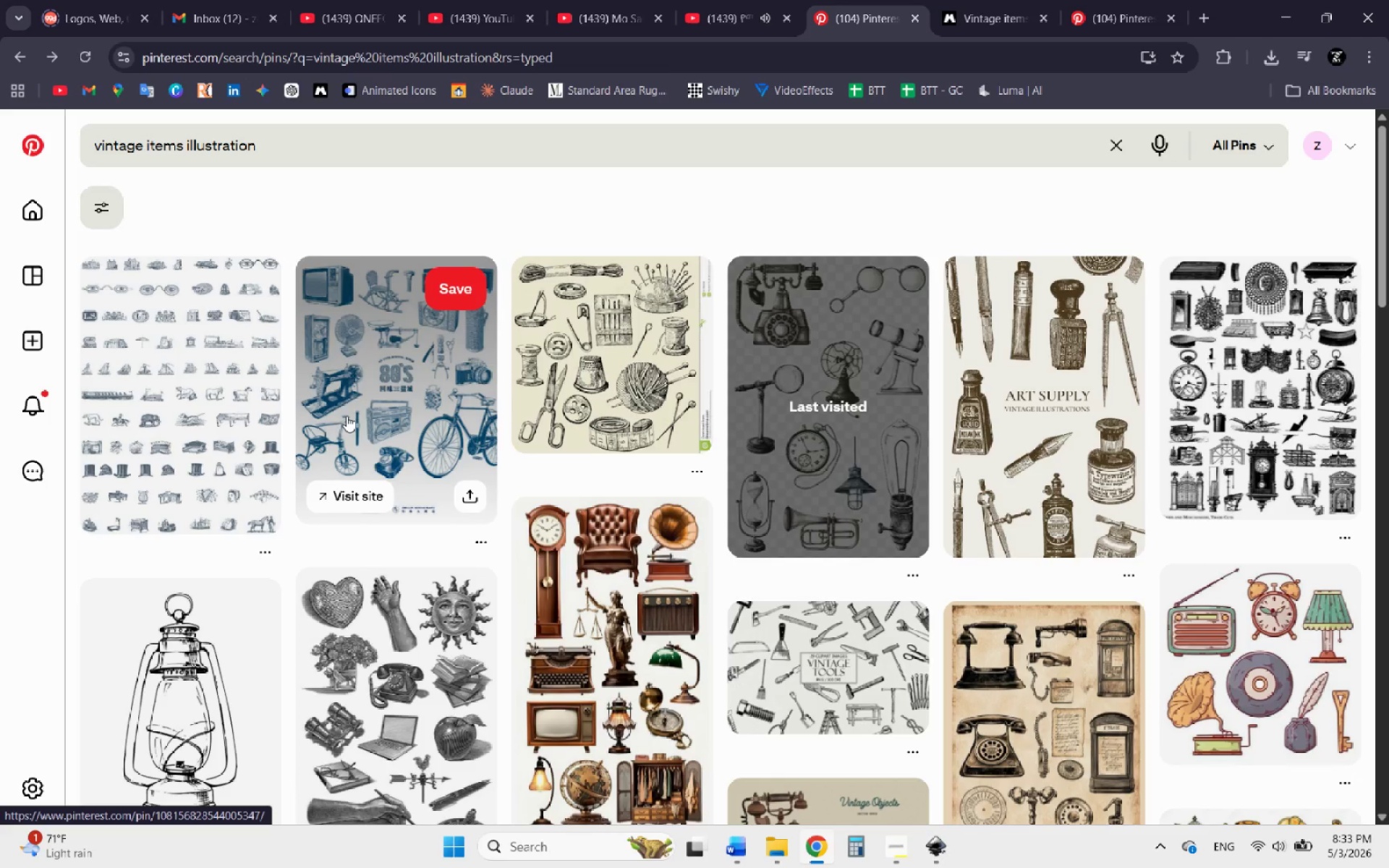 
wait(6.58)
 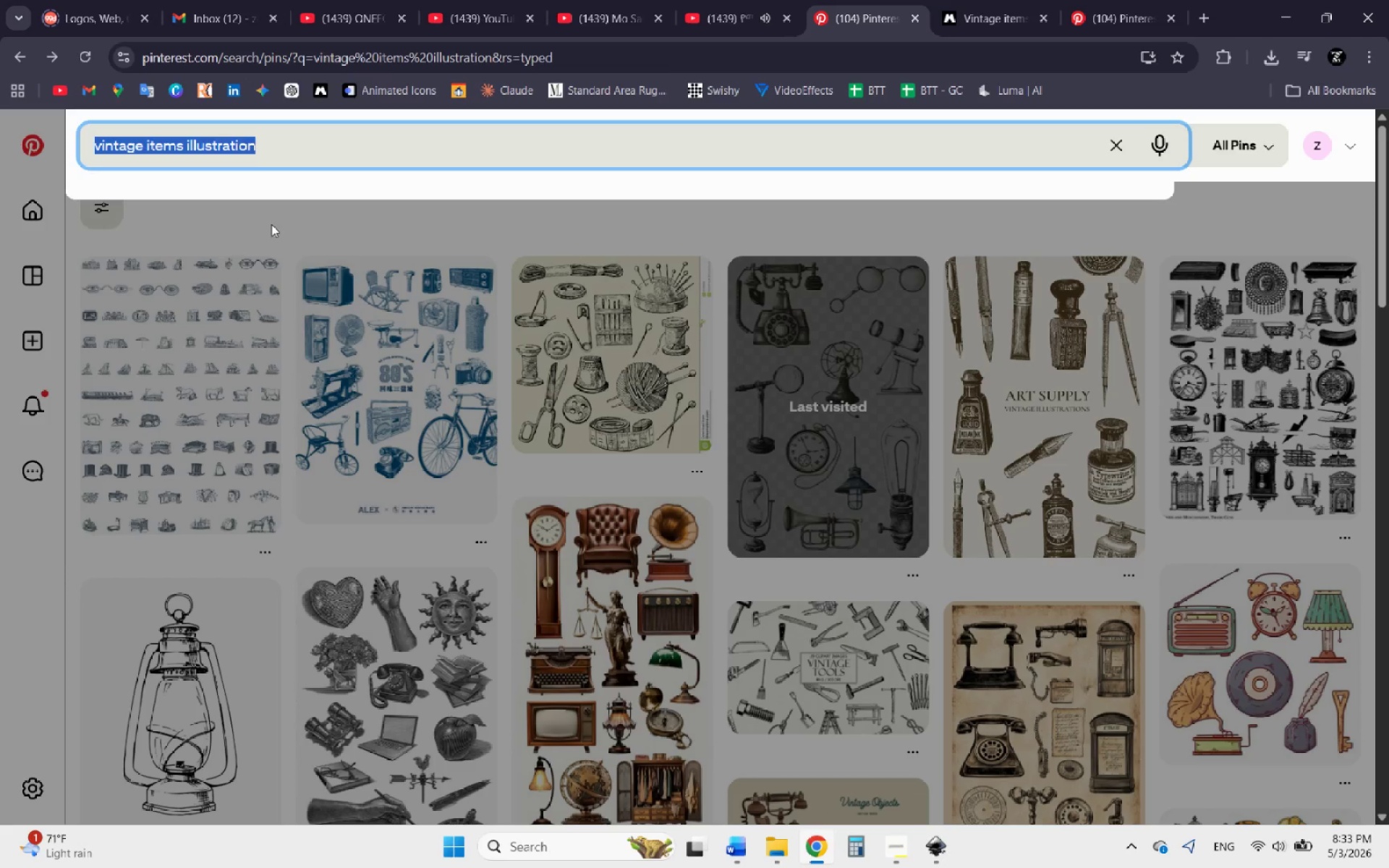 
left_click_drag(start_coordinate=[268, 148], to_coordinate=[186, 160])
 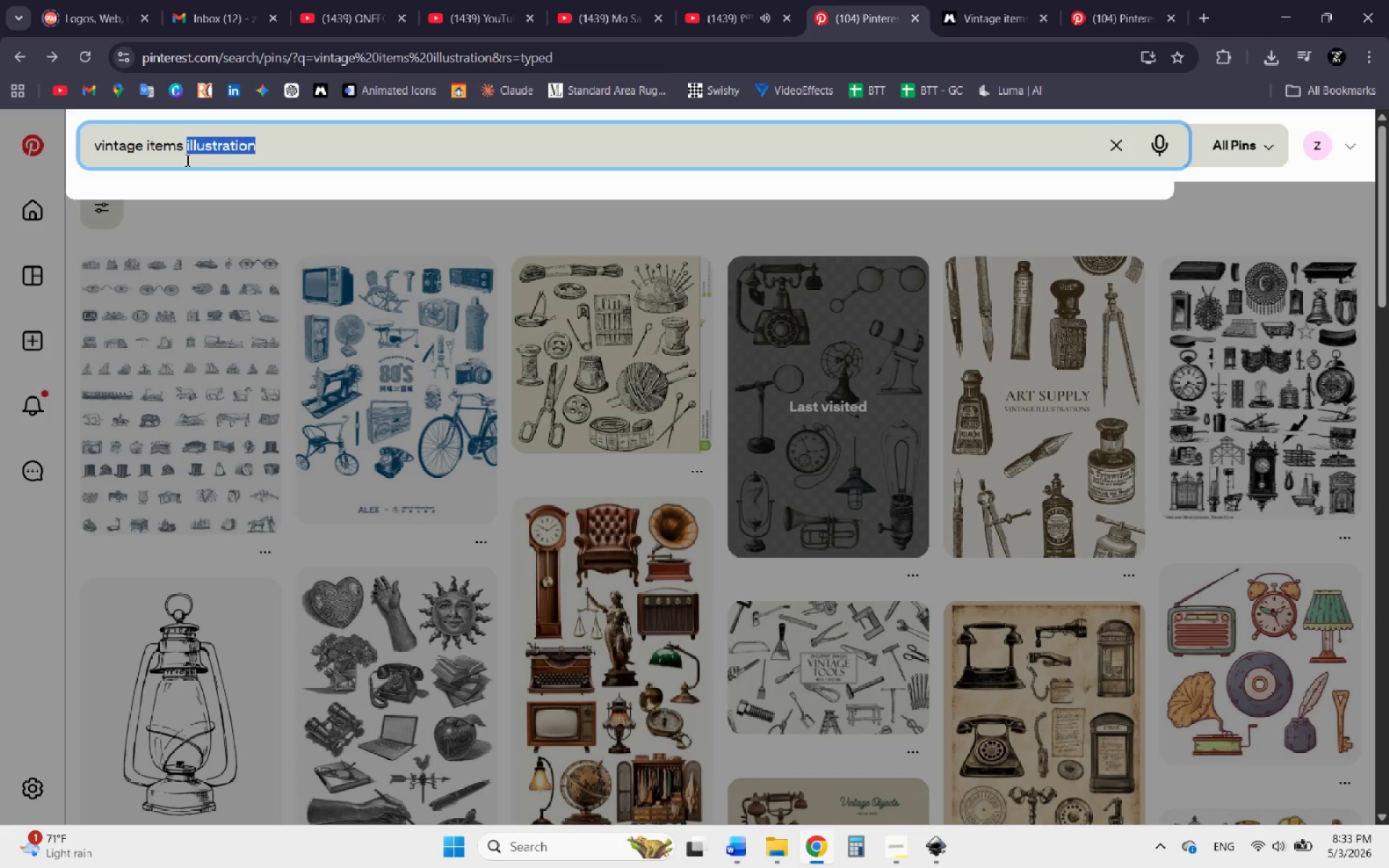 
type(icon)
 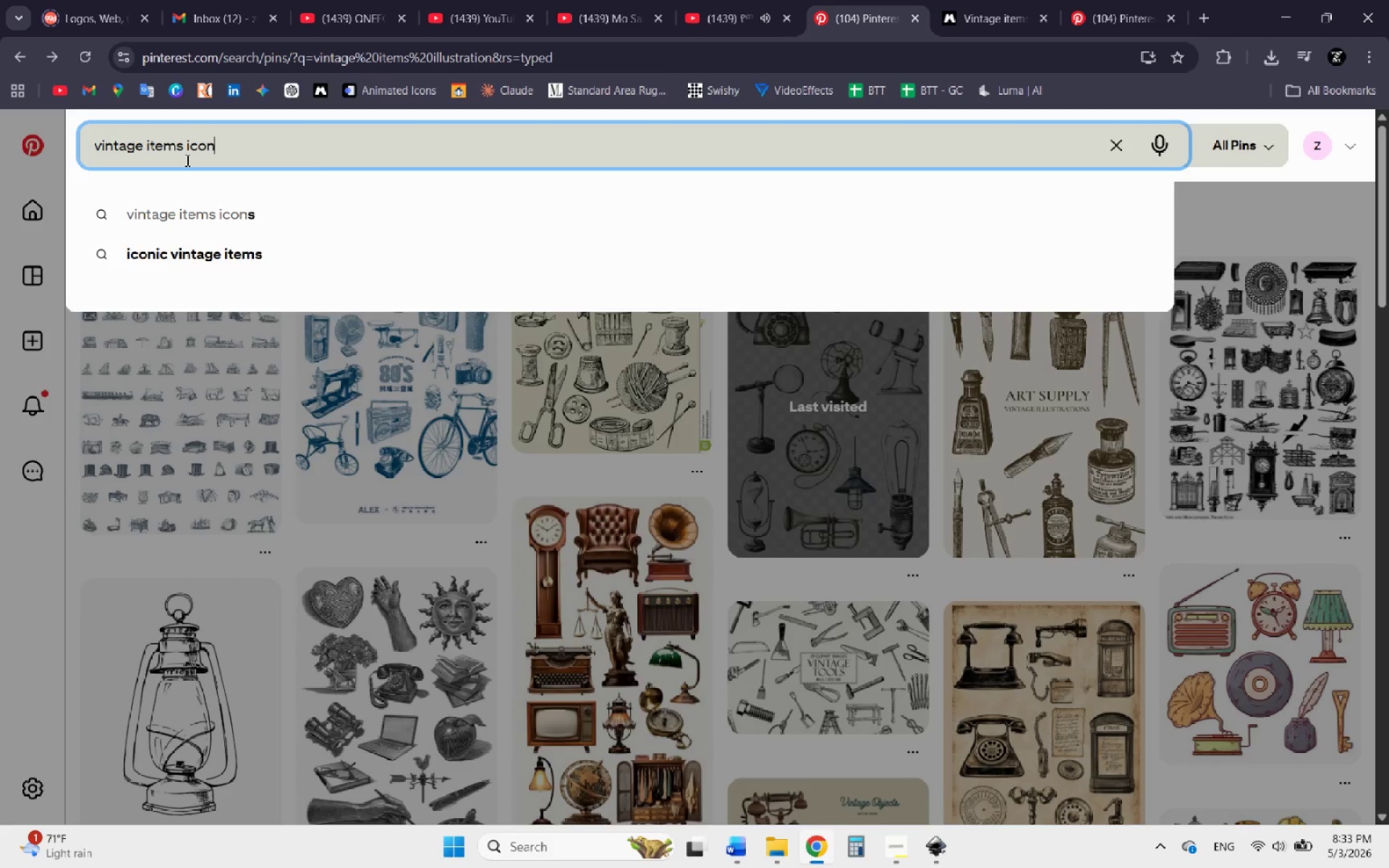 
key(Enter)
 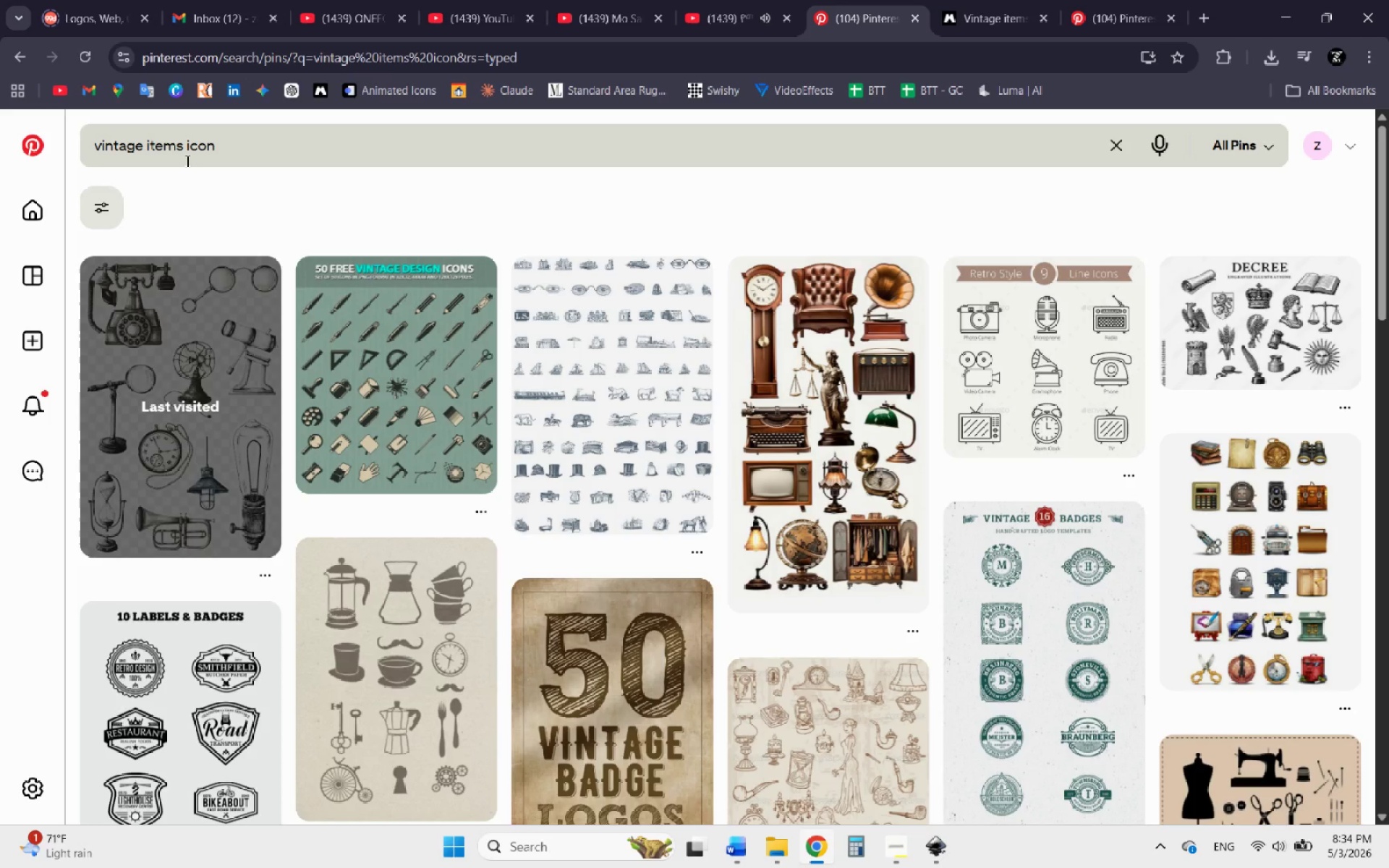 
wait(34.62)
 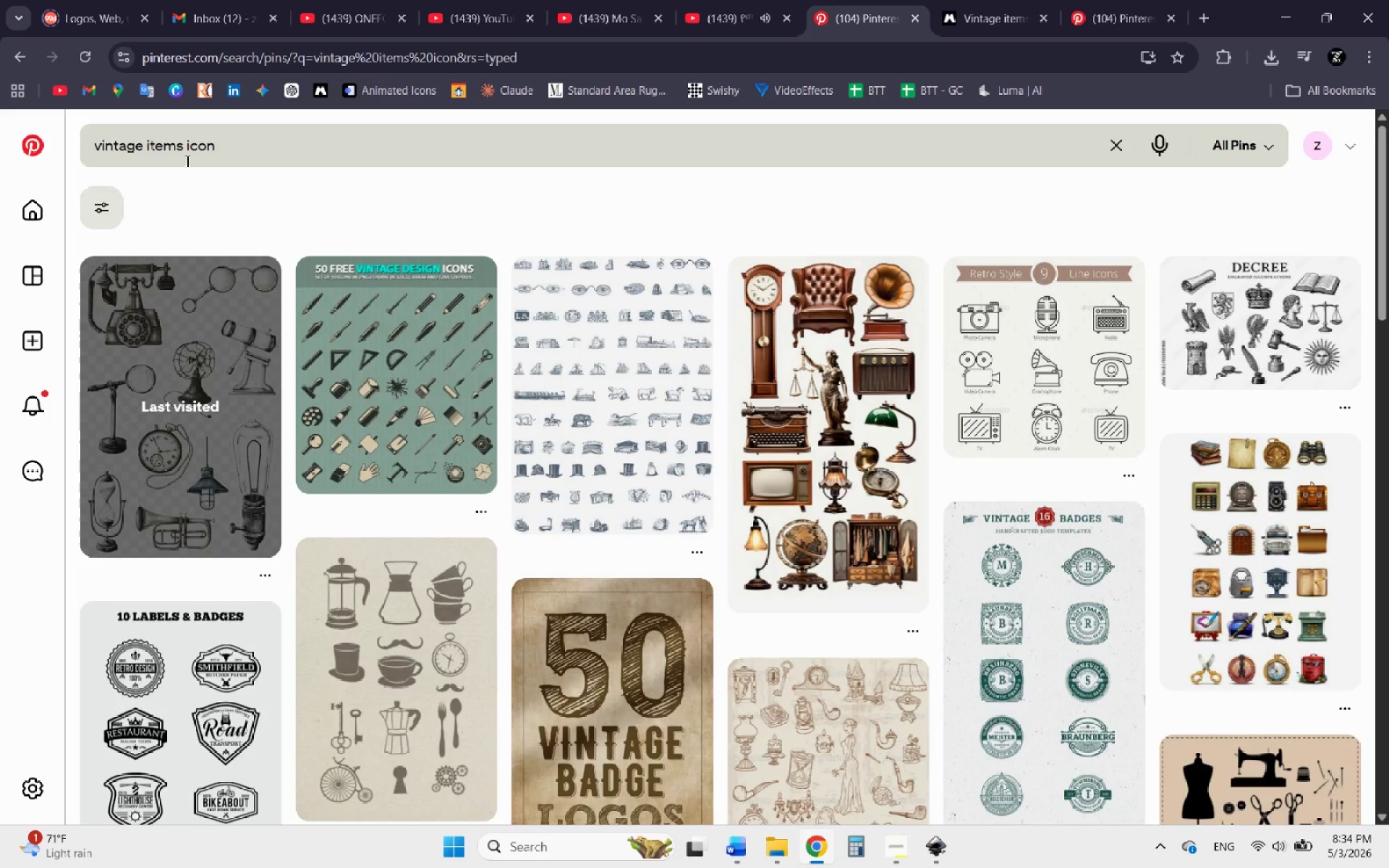 
scroll: coordinate [540, 294], scroll_direction: down, amount: 1.0
 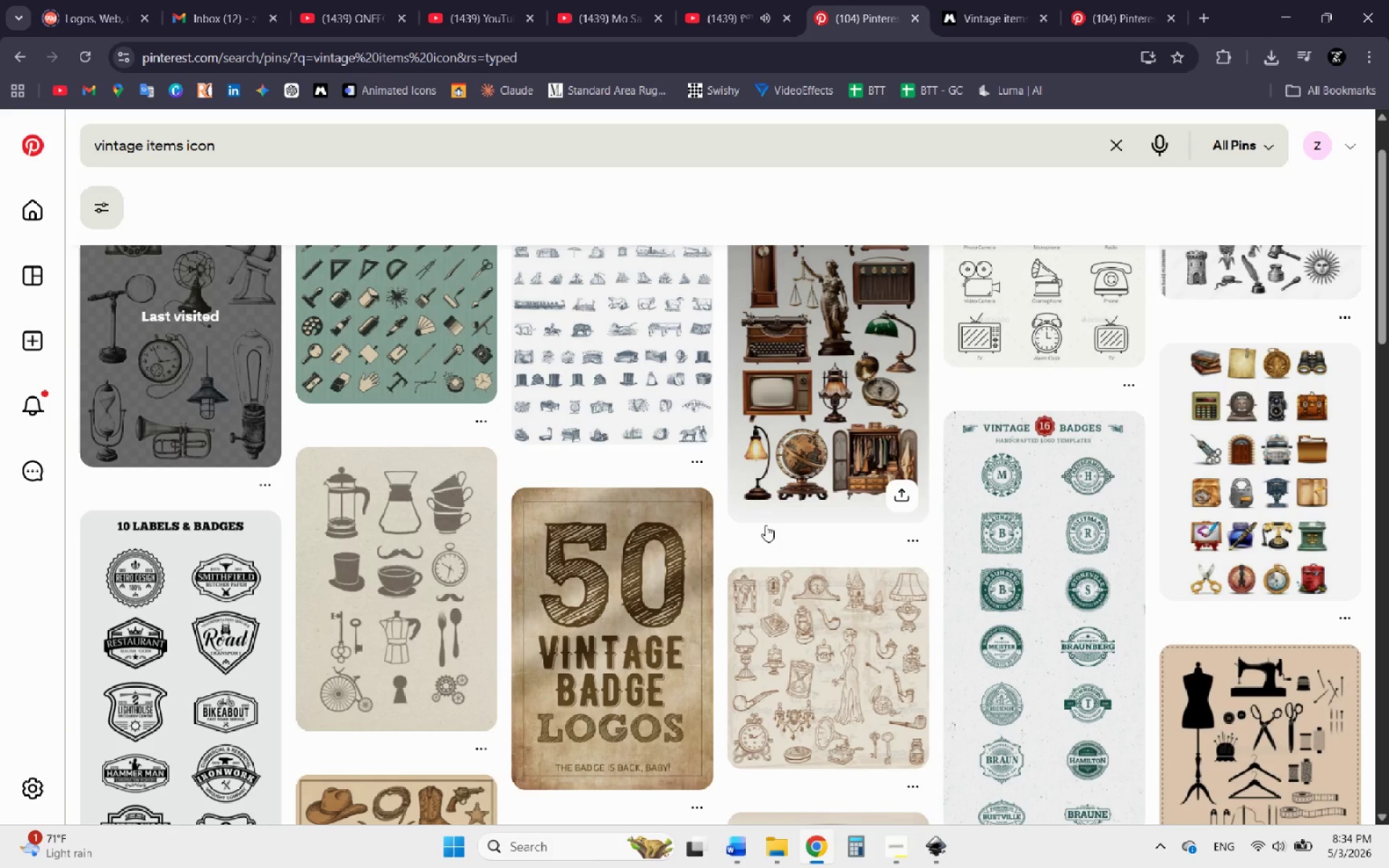 
wait(6.34)
 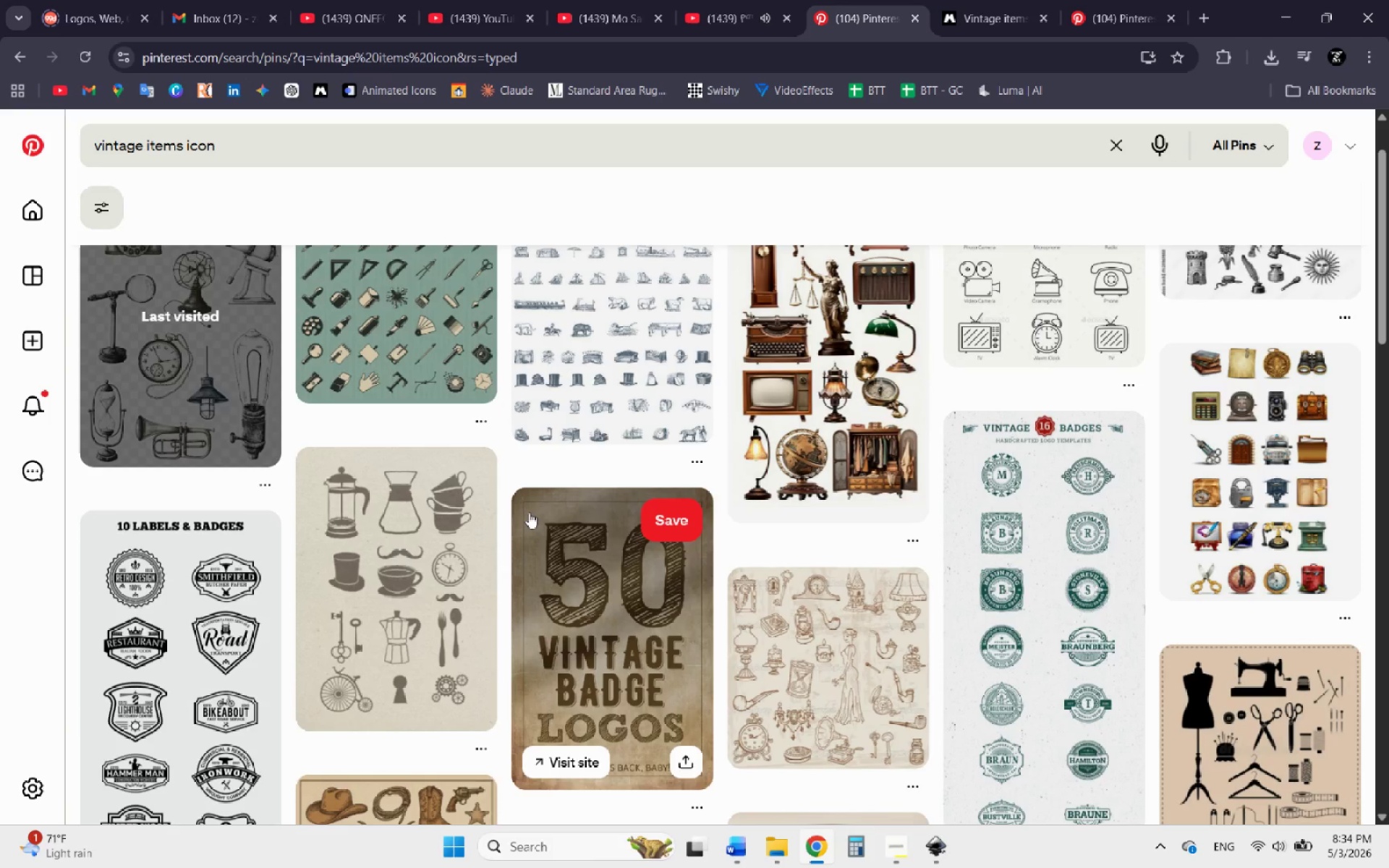 
scroll: coordinate [584, 469], scroll_direction: down, amount: 5.0
 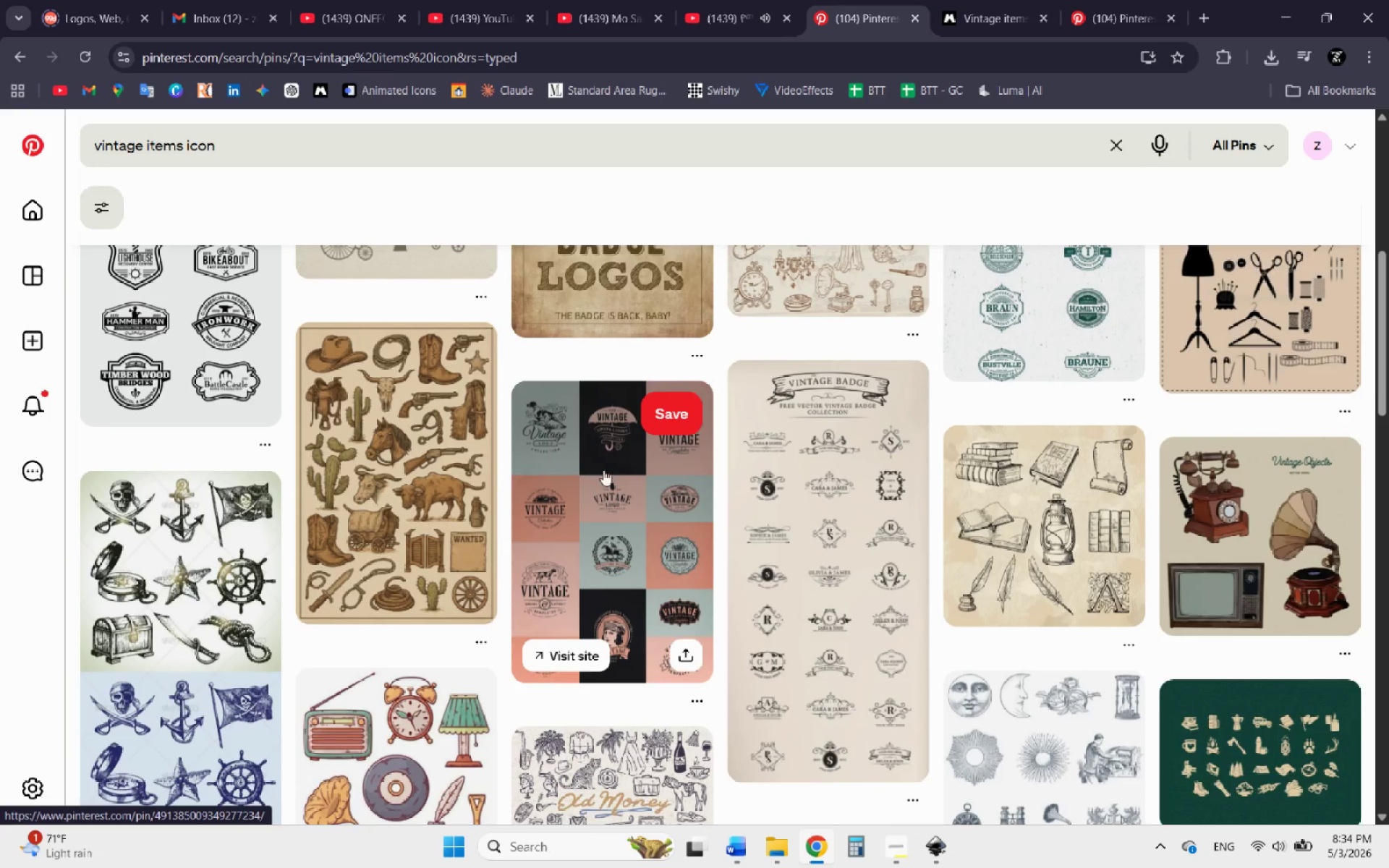 
scroll: coordinate [681, 485], scroll_direction: up, amount: 3.0
 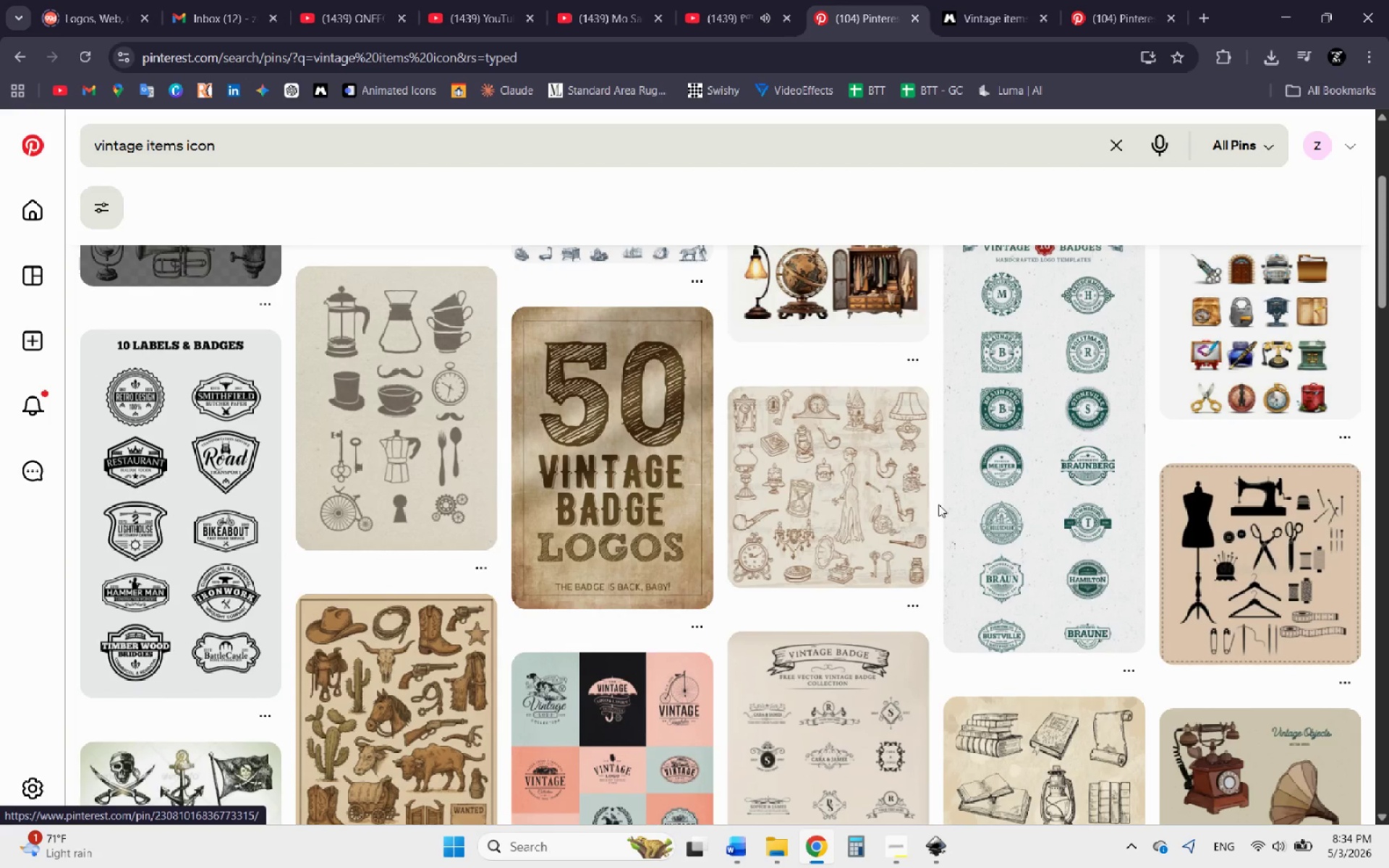 
scroll: coordinate [745, 486], scroll_direction: down, amount: 2.0
 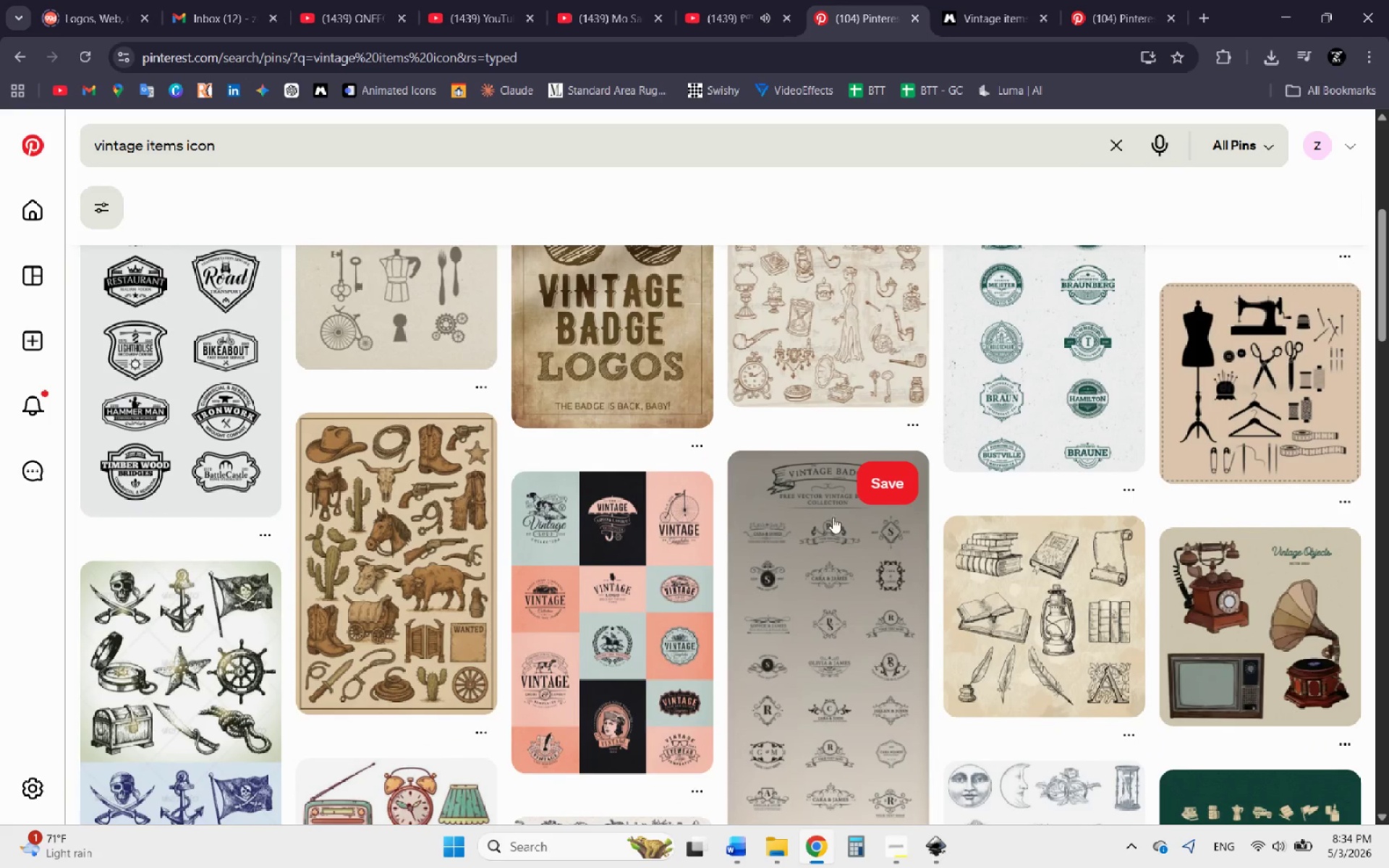 
scroll: coordinate [953, 539], scroll_direction: up, amount: 6.0
 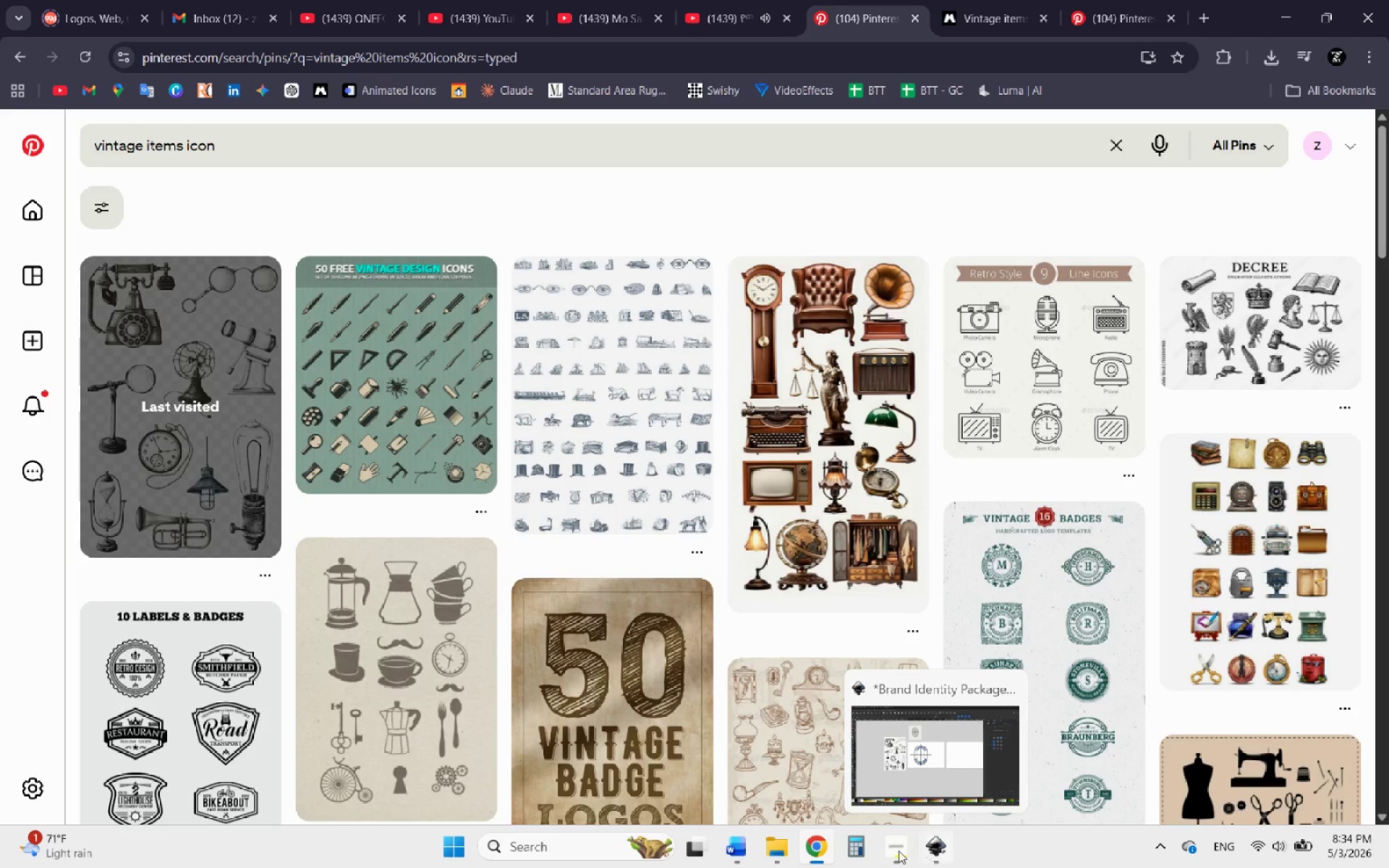 
left_click([933, 845])
 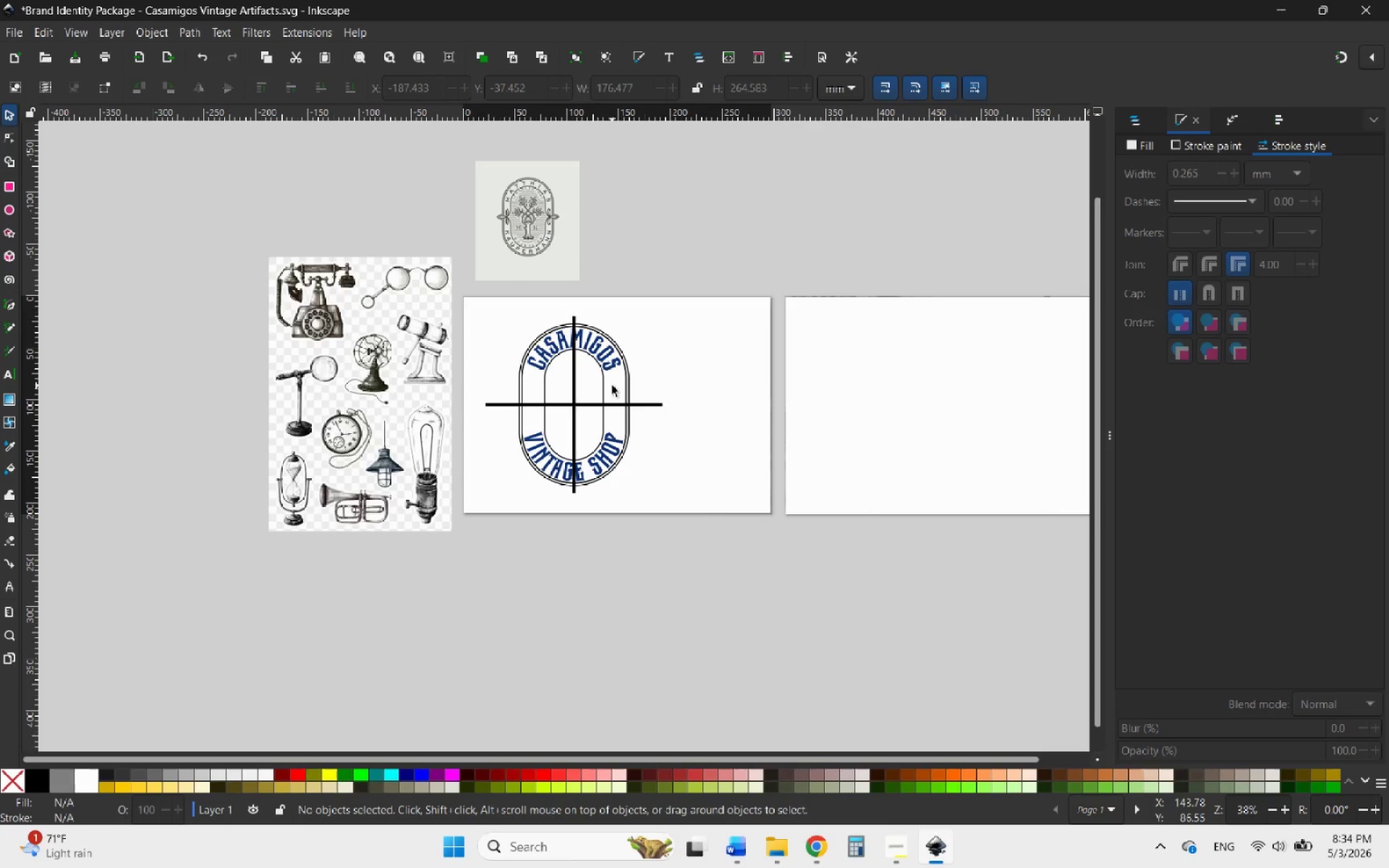 
scroll: coordinate [584, 386], scroll_direction: up, amount: 4.0
 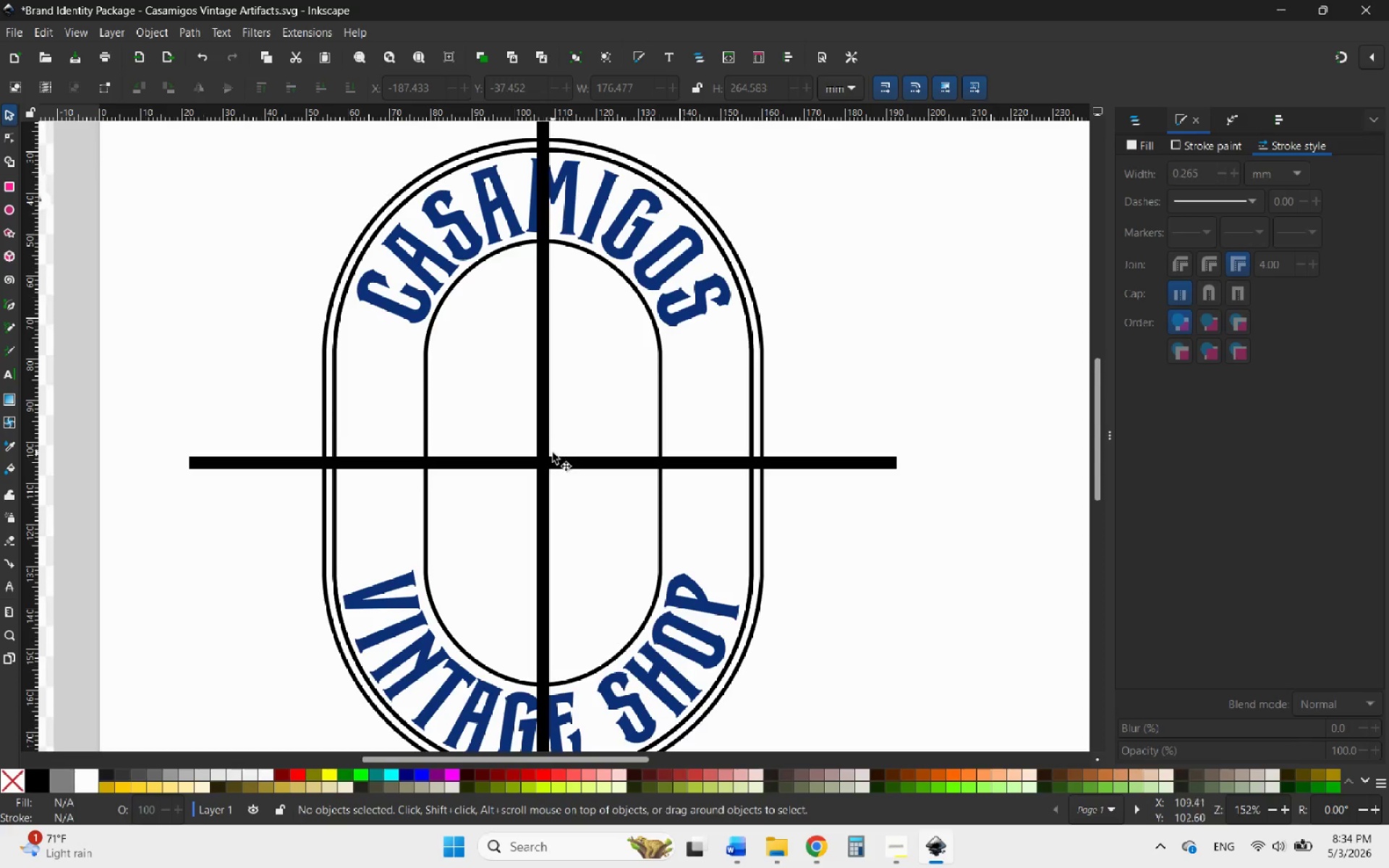 
hold_key(key=ControlLeft, duration=0.95)
 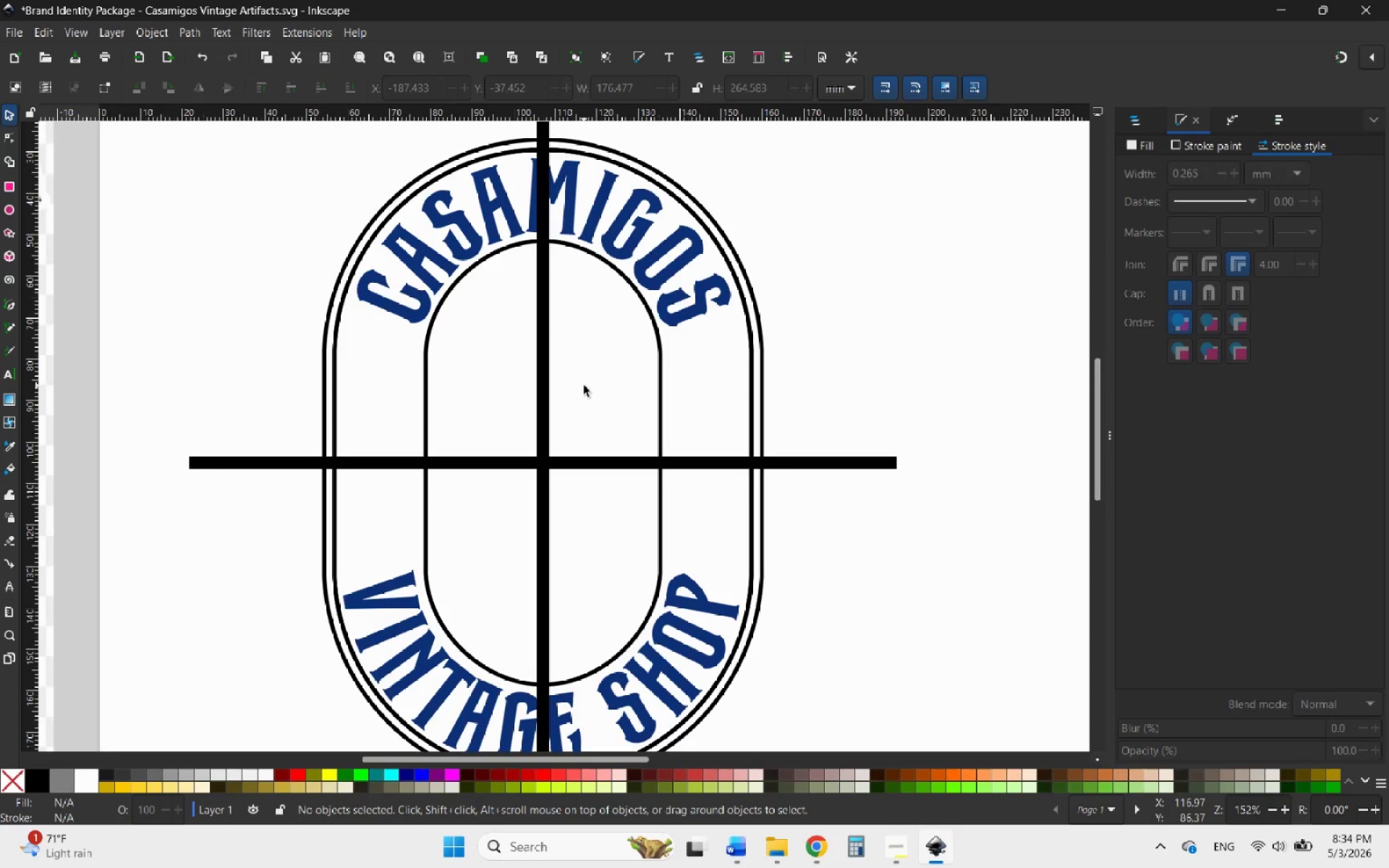 
left_click([572, 500])
 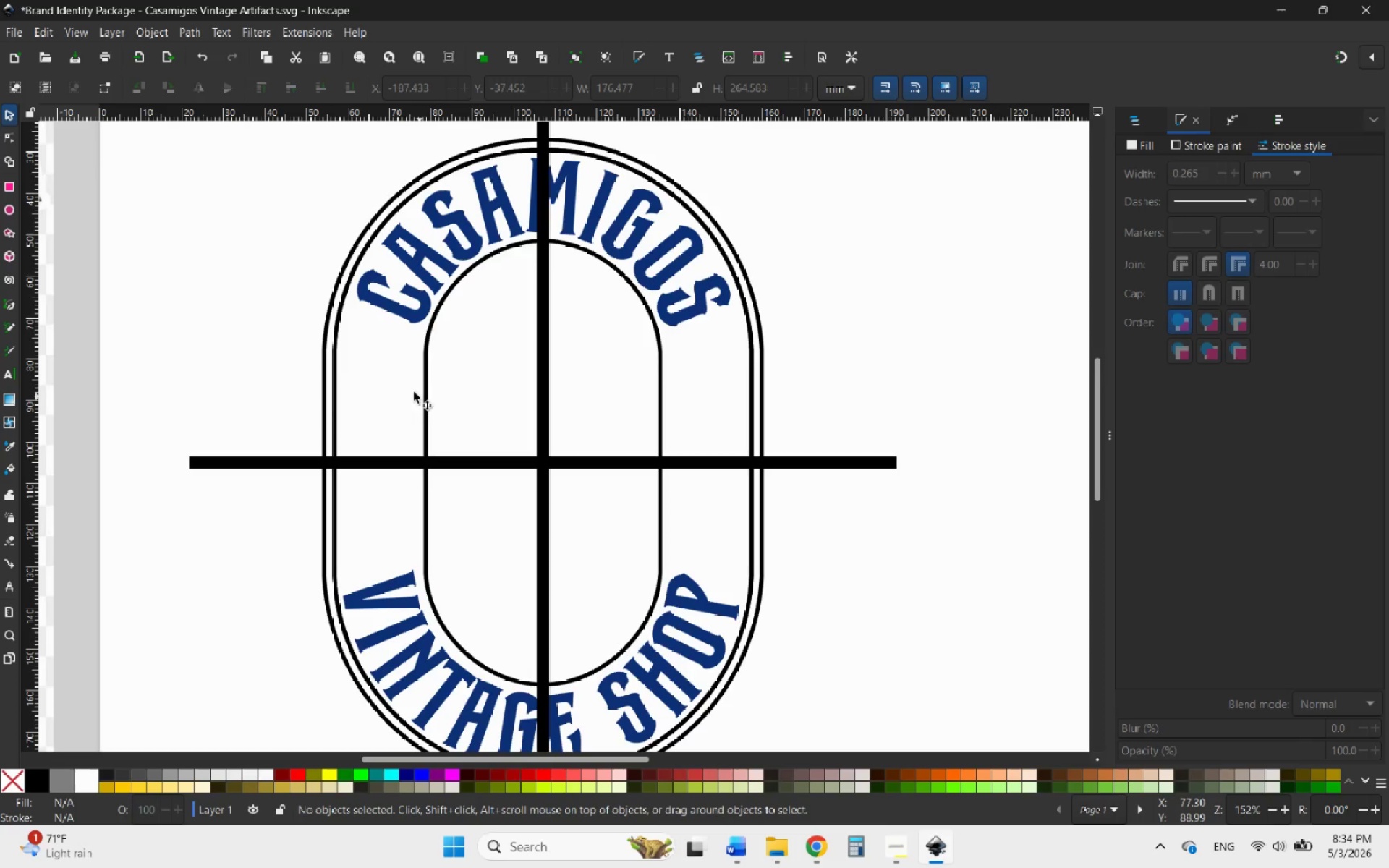 
scroll: coordinate [731, 456], scroll_direction: down, amount: 1.0
 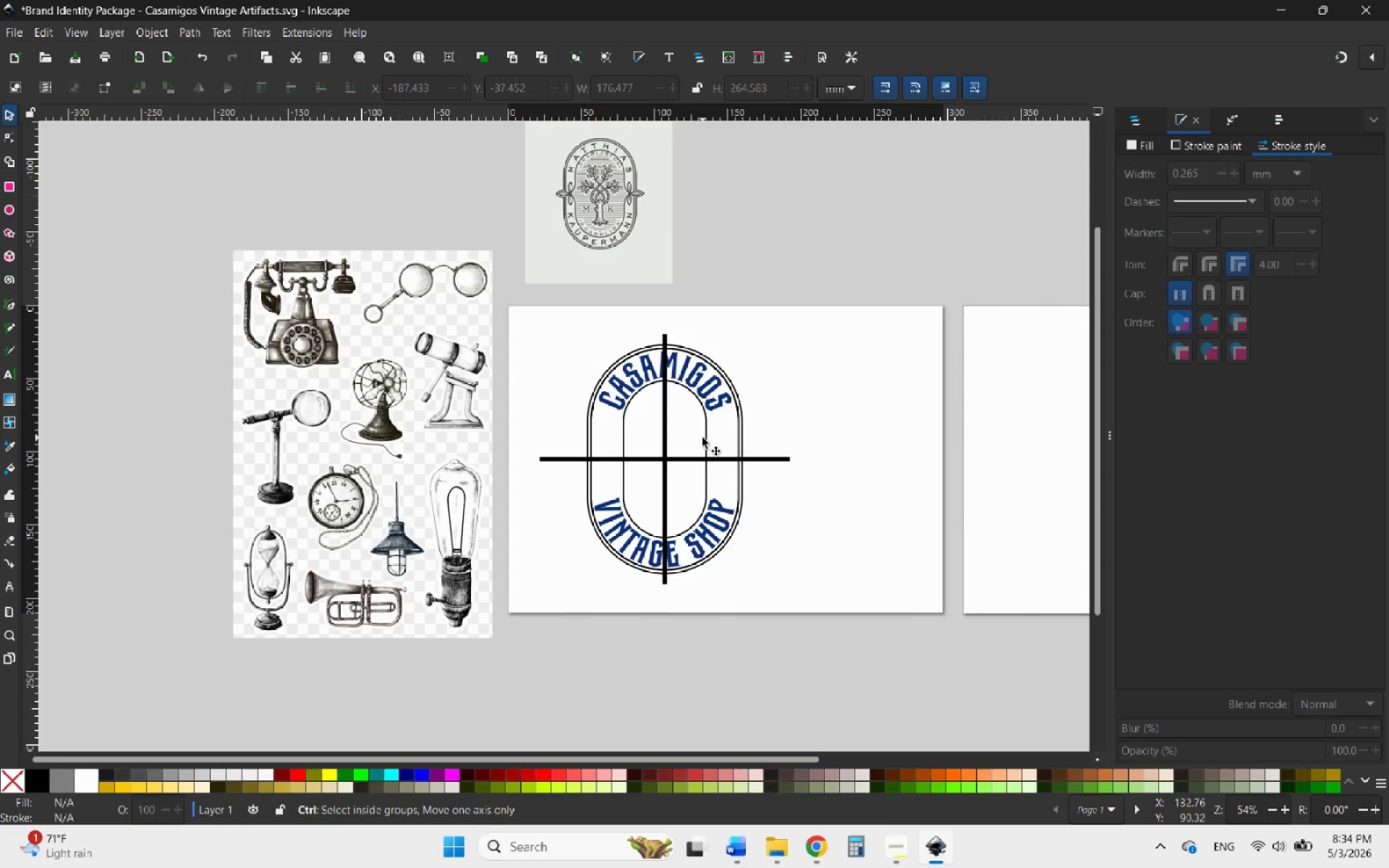 
hold_key(key=ControlLeft, duration=4.36)
scroll: coordinate [693, 438], scroll_direction: up, amount: 3.0
 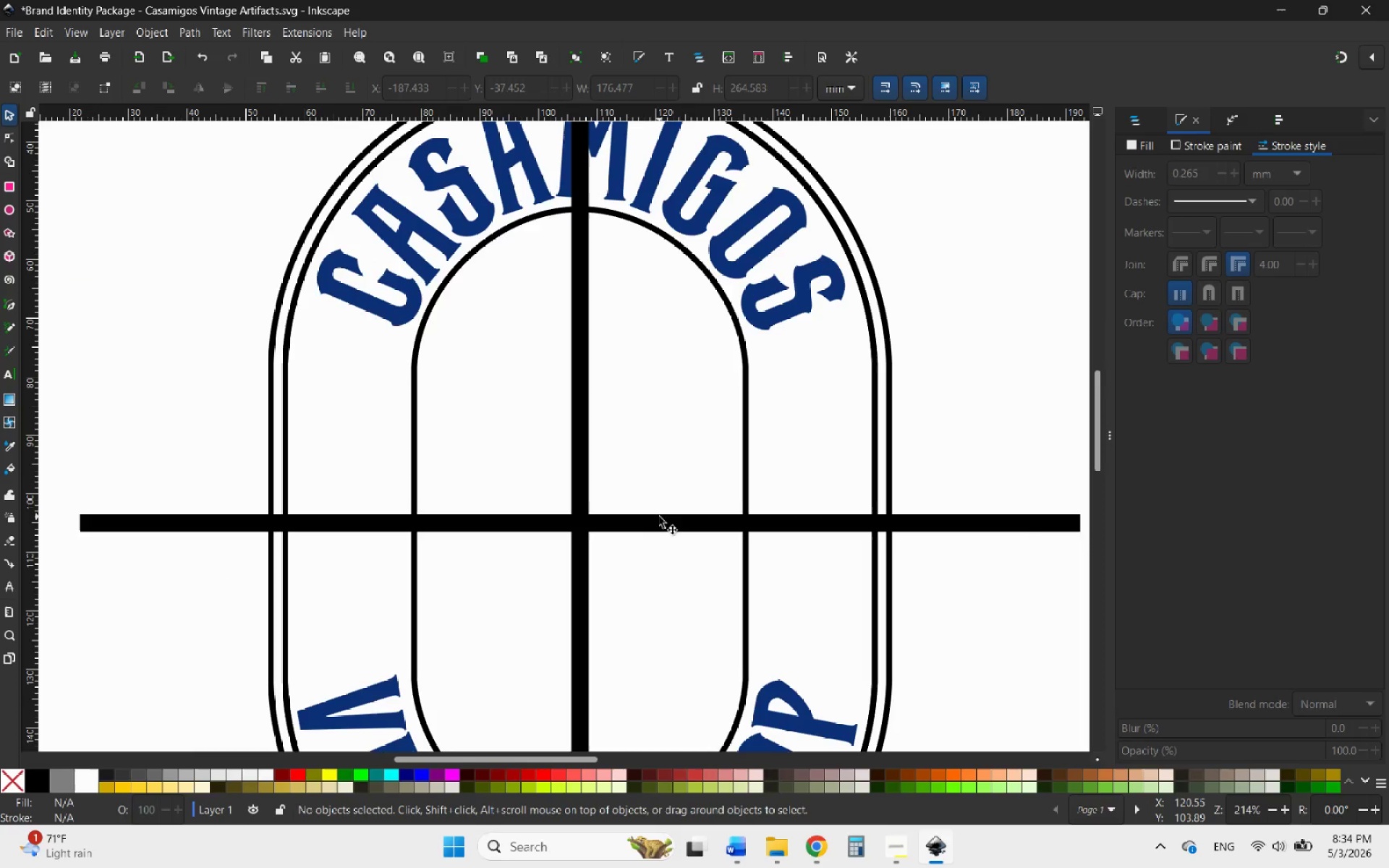 
left_click([651, 525])
 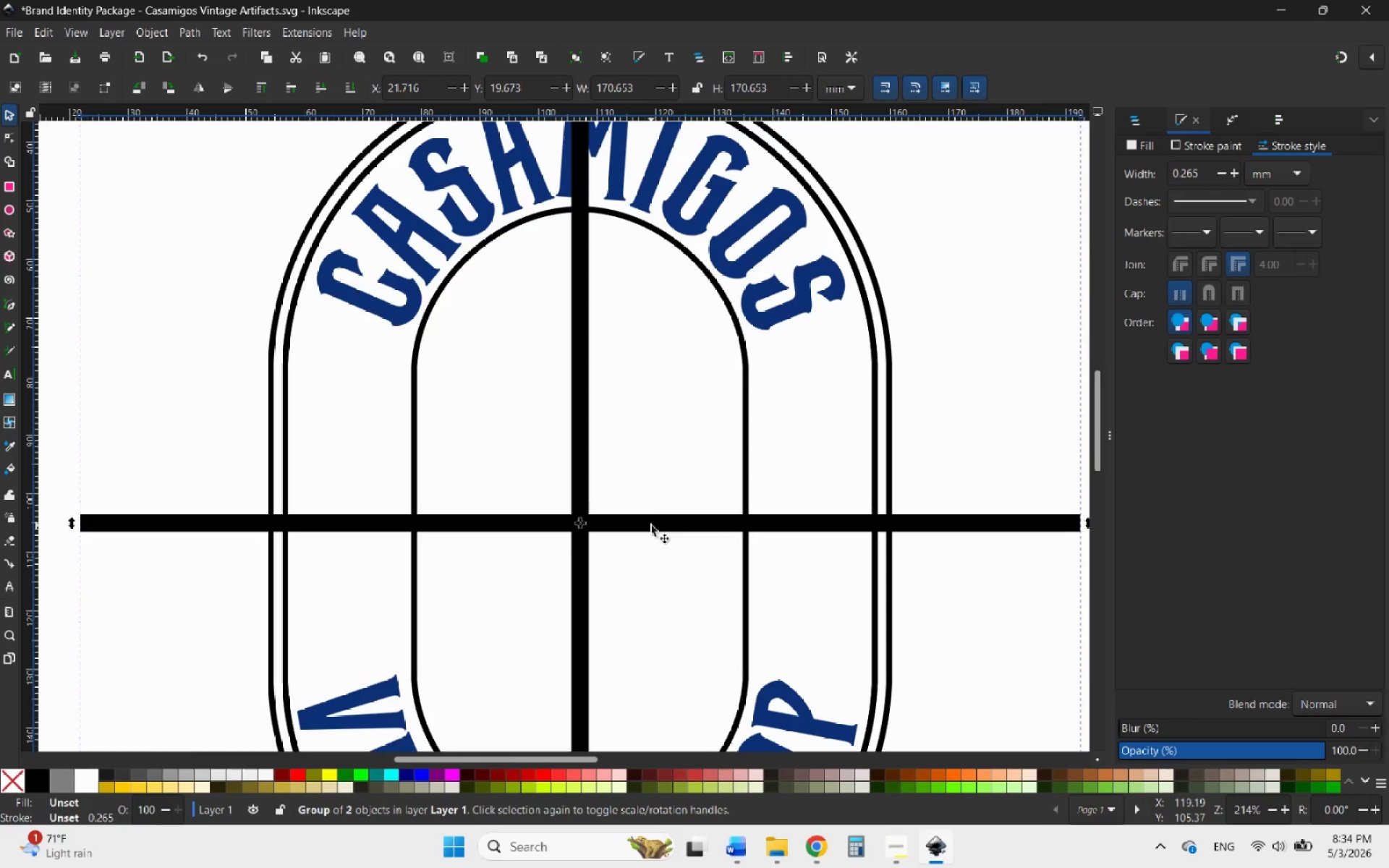 
scroll: coordinate [649, 466], scroll_direction: down, amount: 3.0
 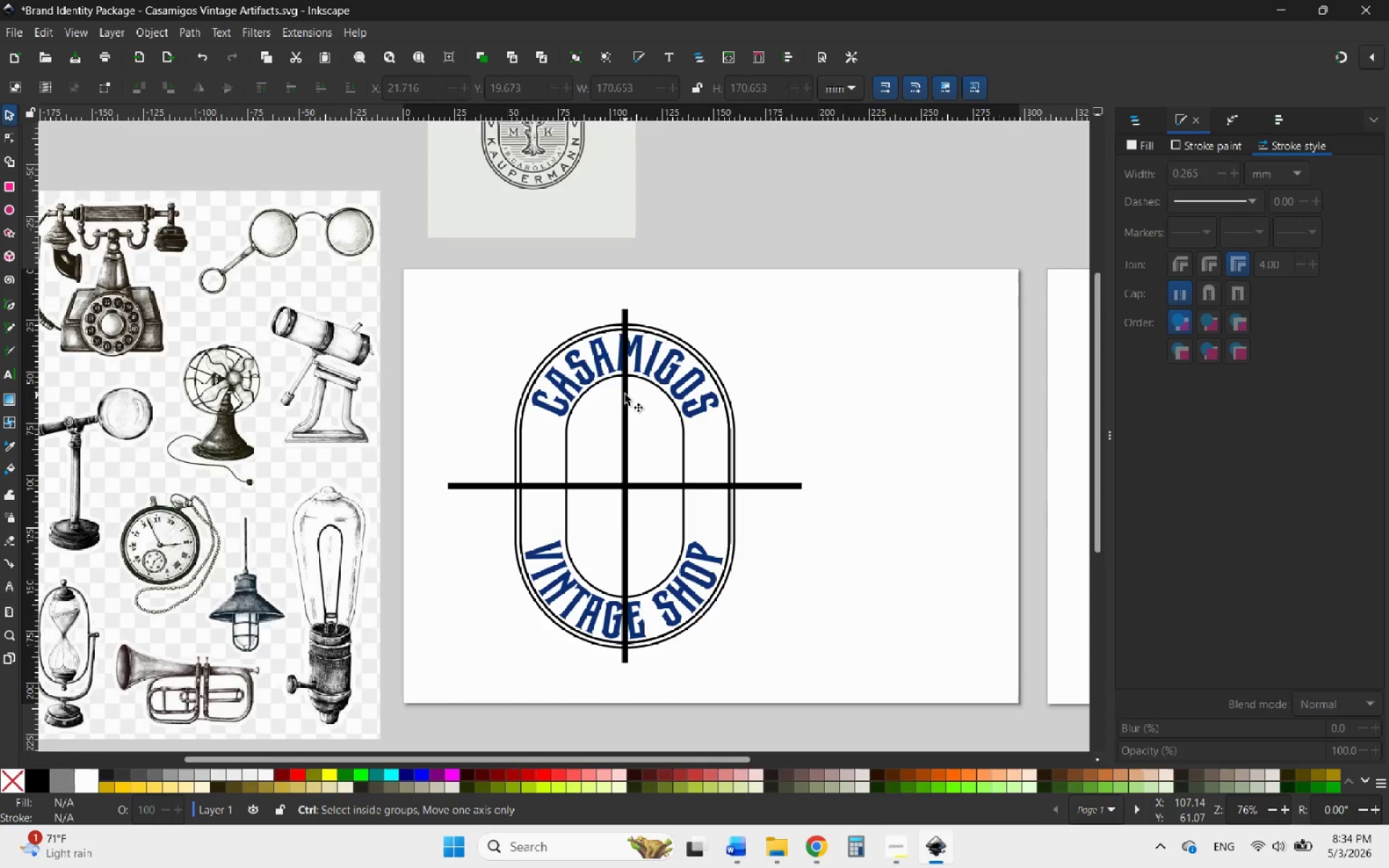 
left_click([649, 466])
 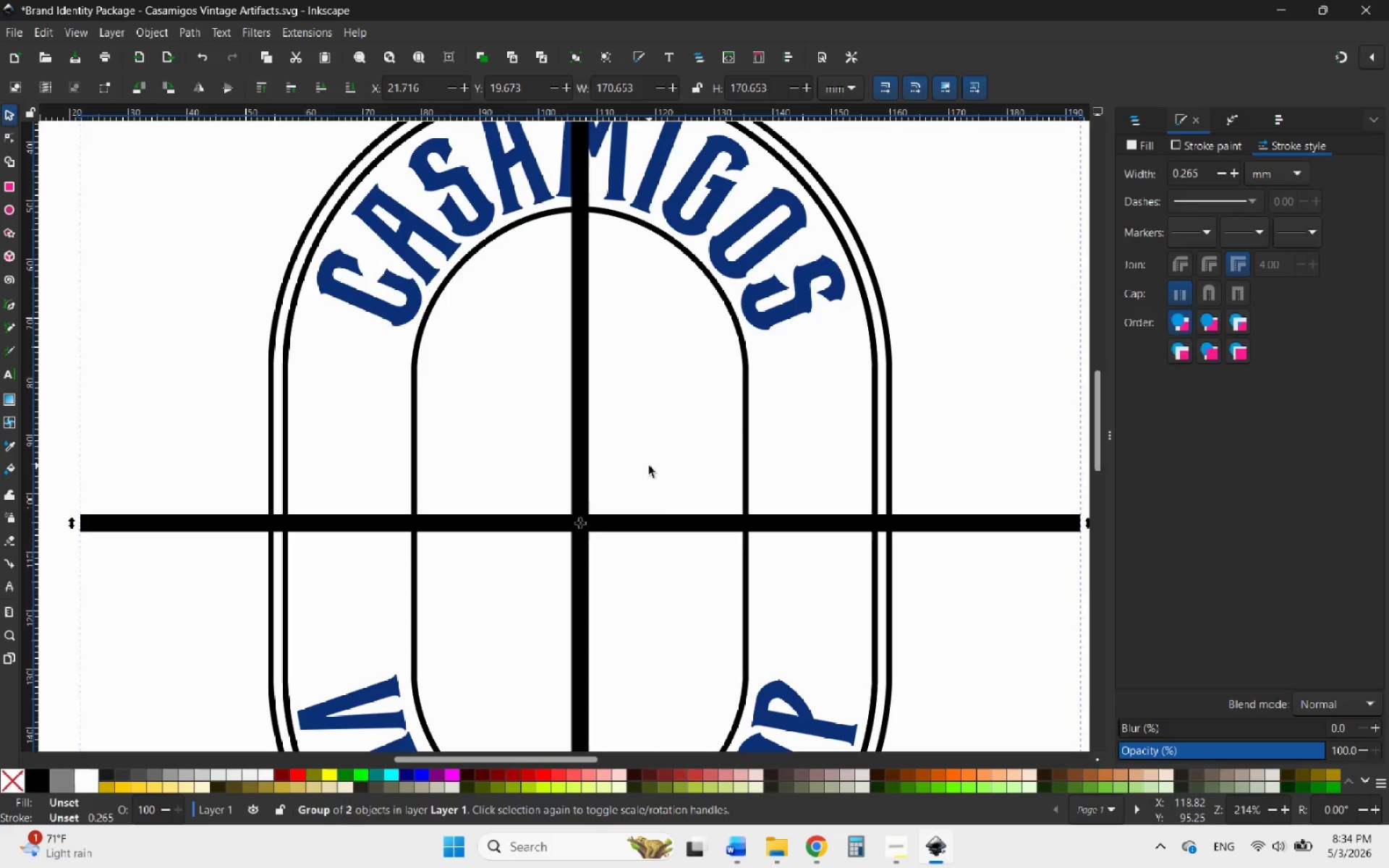 
hold_key(key=ControlLeft, duration=1.47)
scroll: coordinate [624, 393], scroll_direction: up, amount: 3.0
 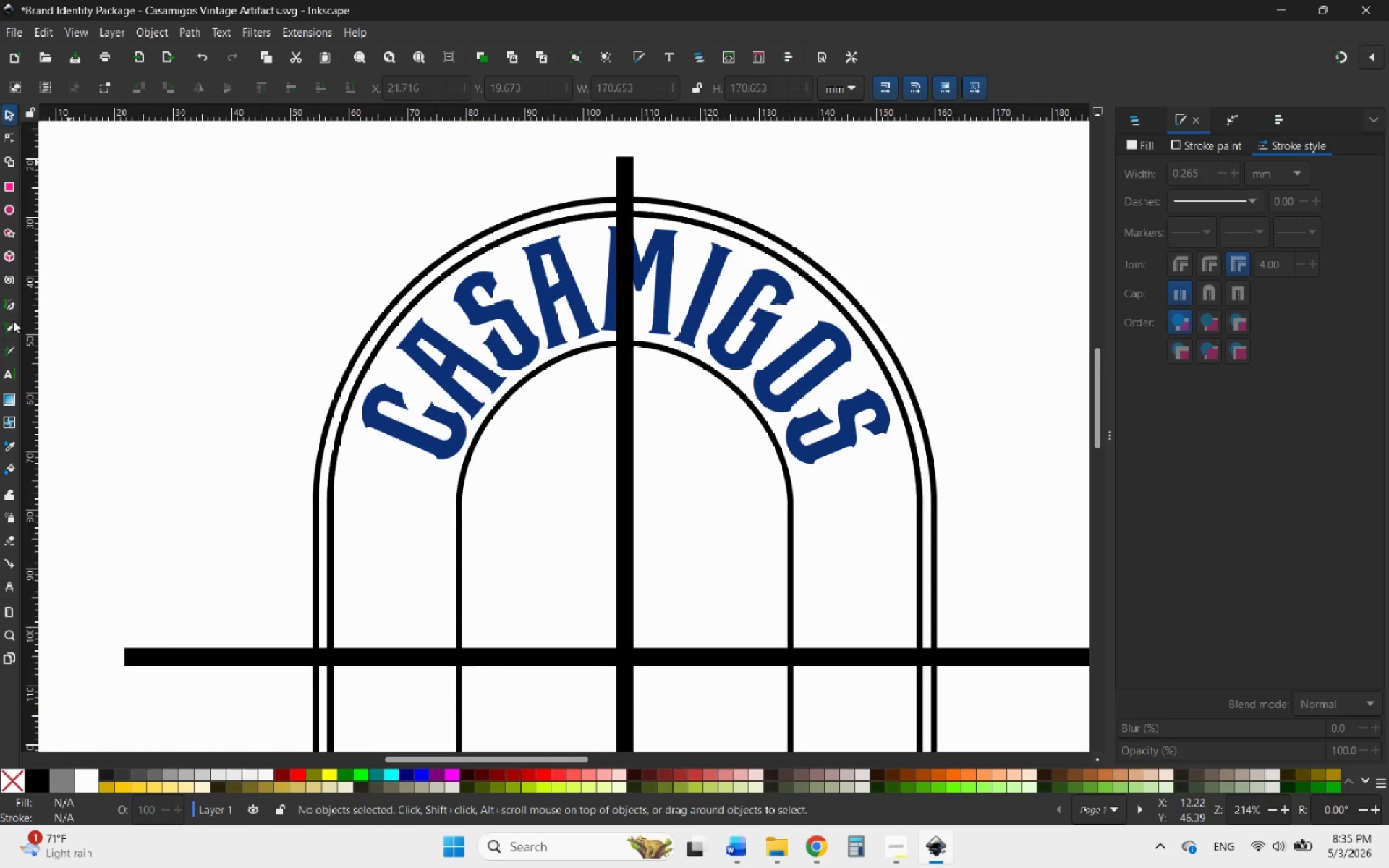 
left_click([9, 303])
 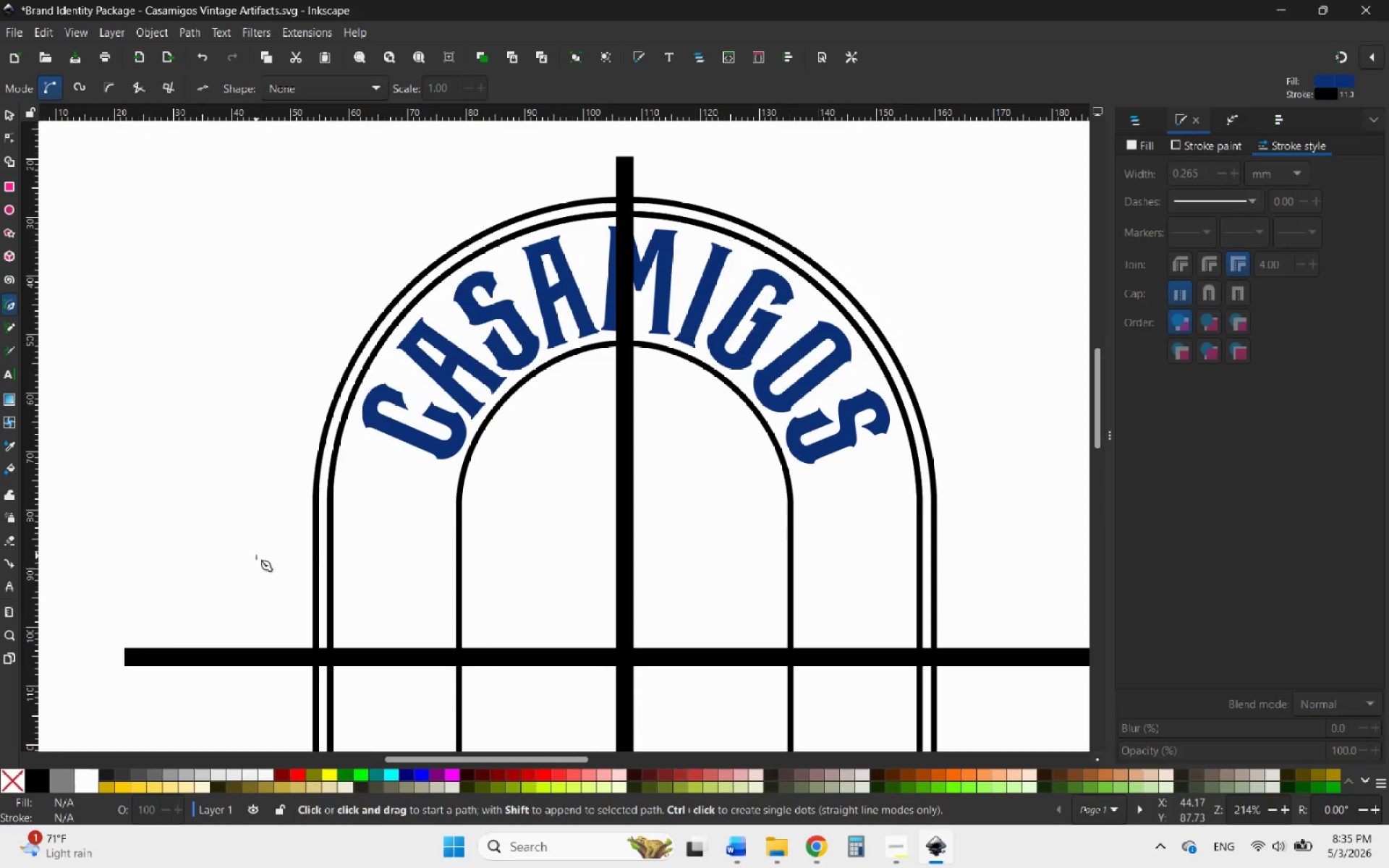 
left_click([255, 558])
 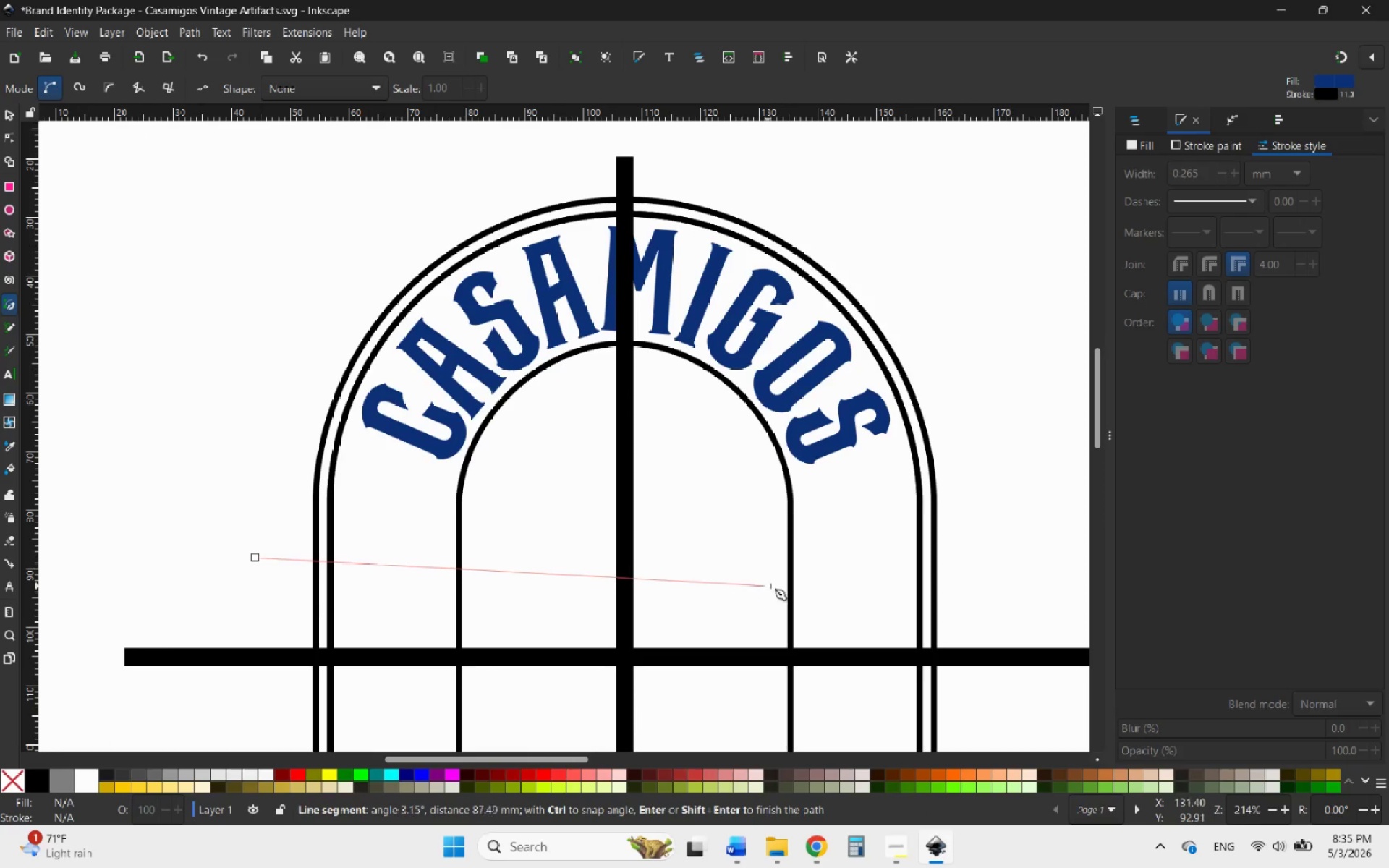 
hold_key(key=ControlLeft, duration=1.2)
left_click([972, 559])
 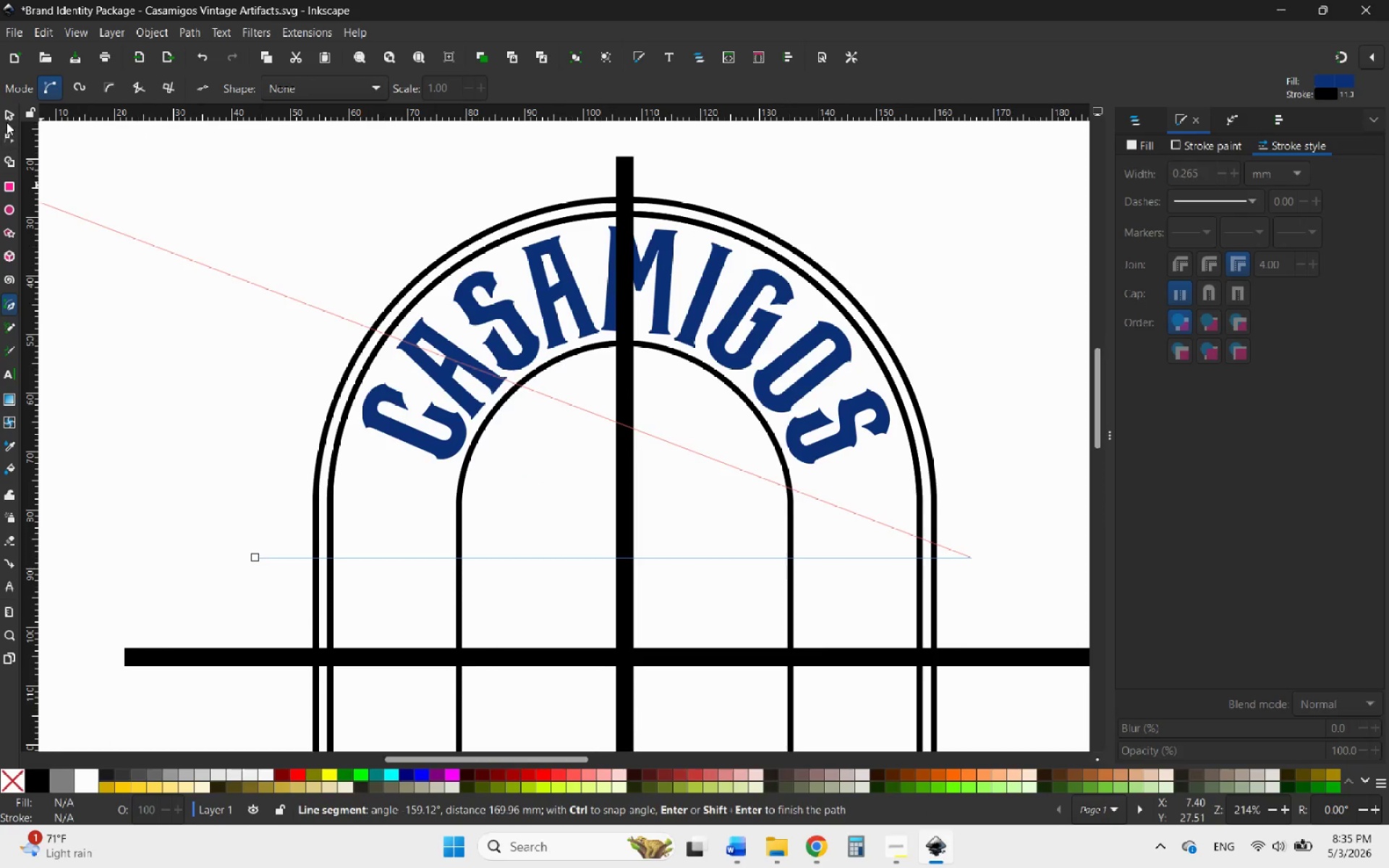 
left_click([7, 114])
 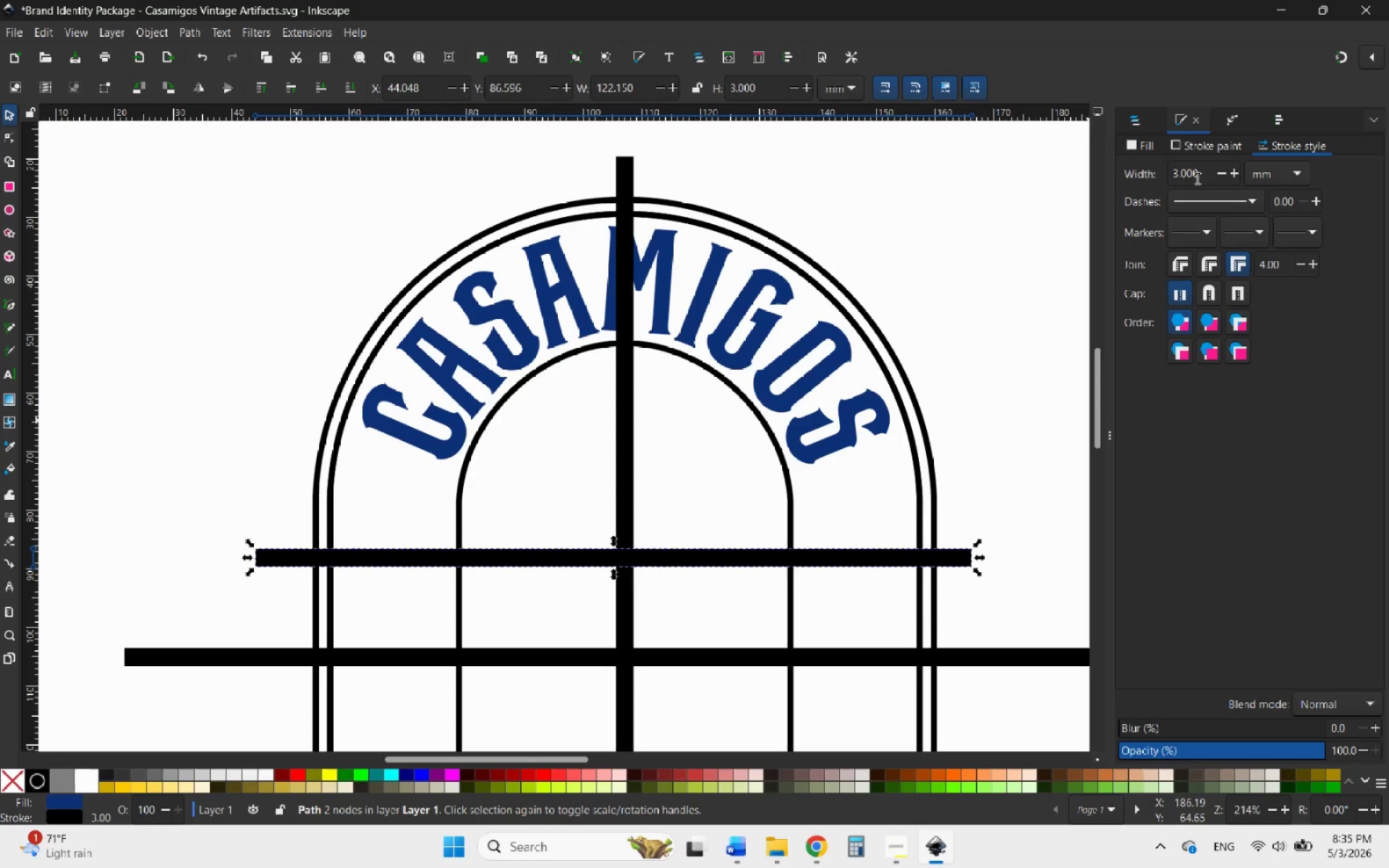 
left_click_drag(start_coordinate=[1177, 176], to_coordinate=[1162, 175])
 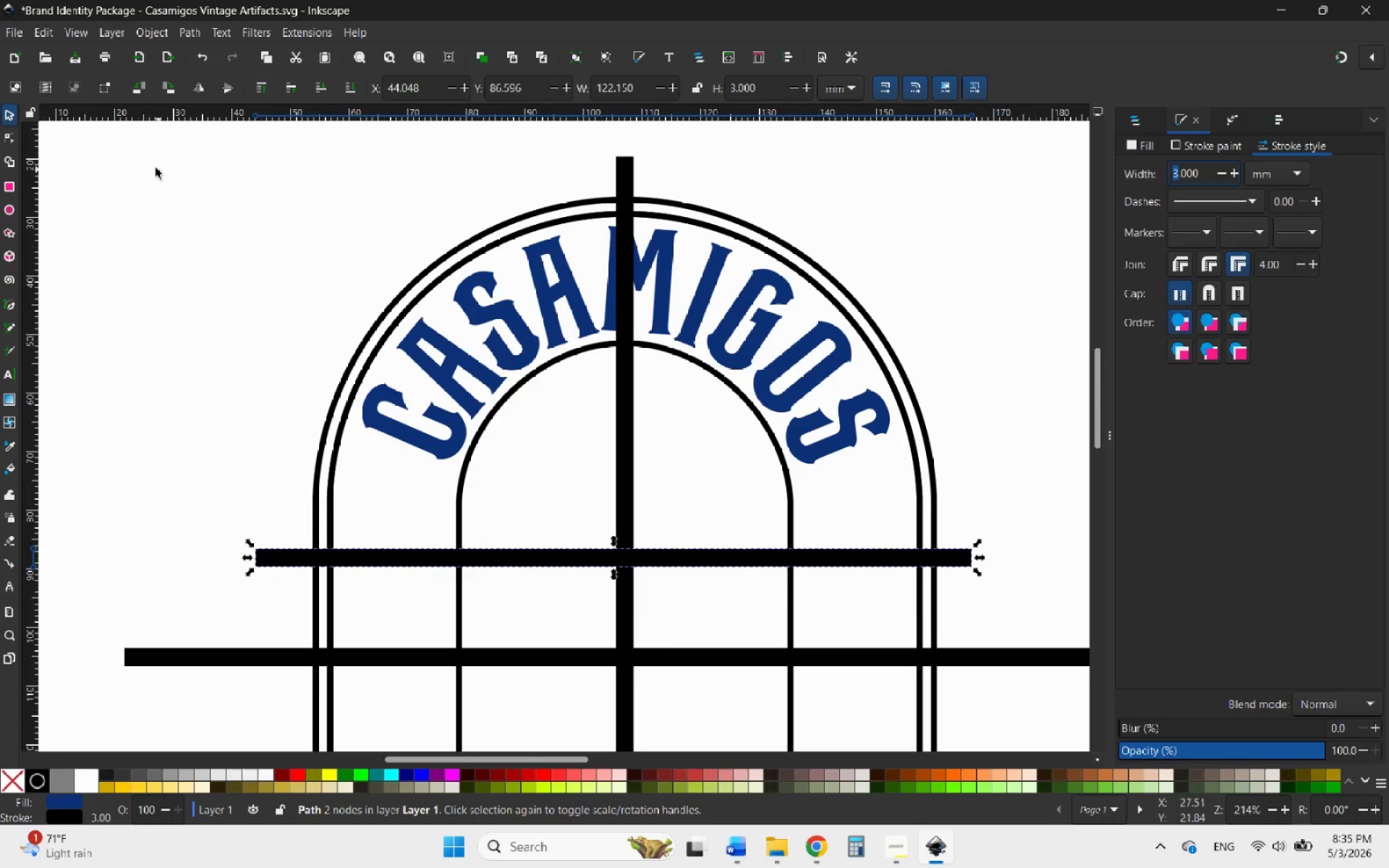 
left_click([9, 115])
 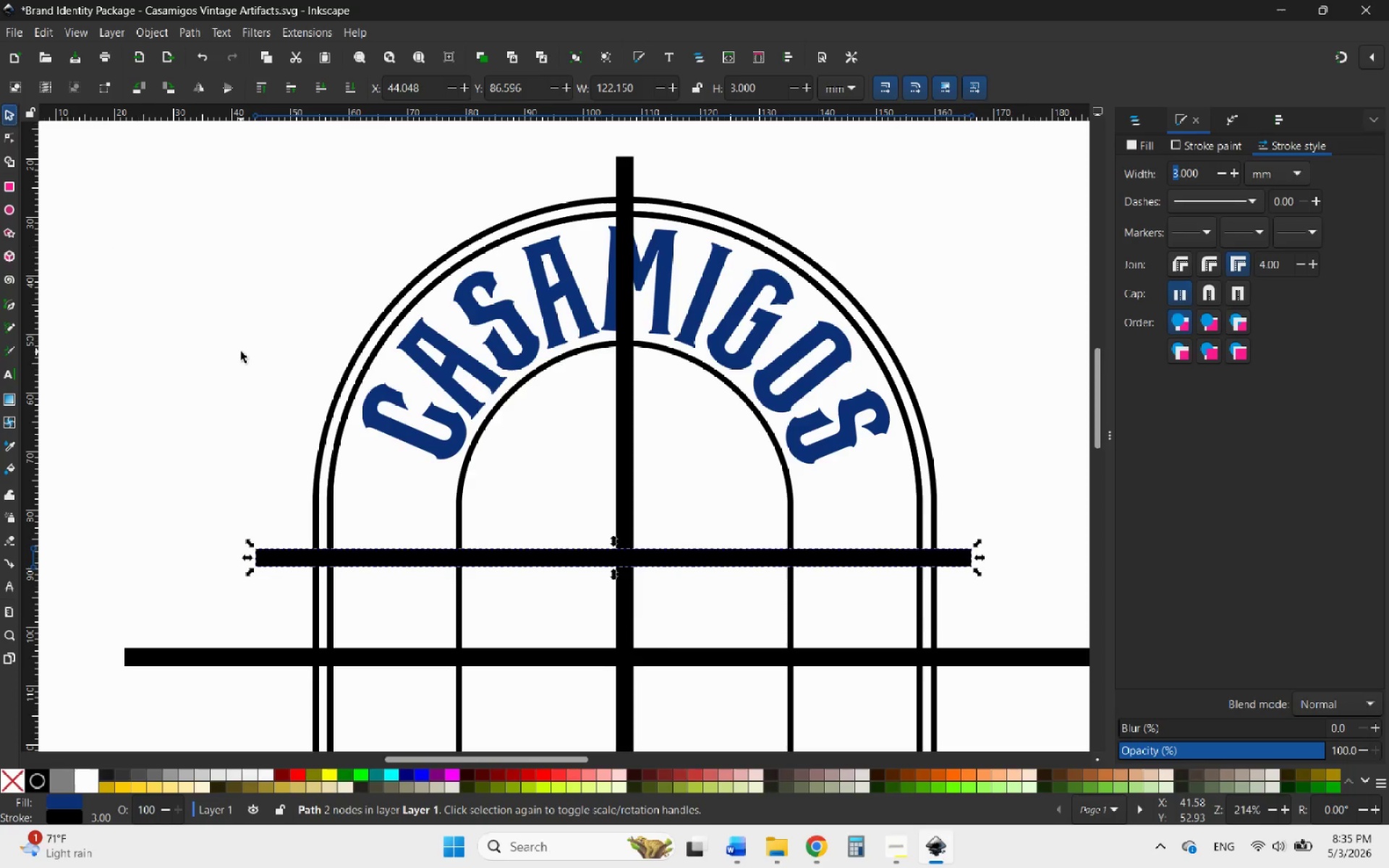 
left_click([241, 352])
 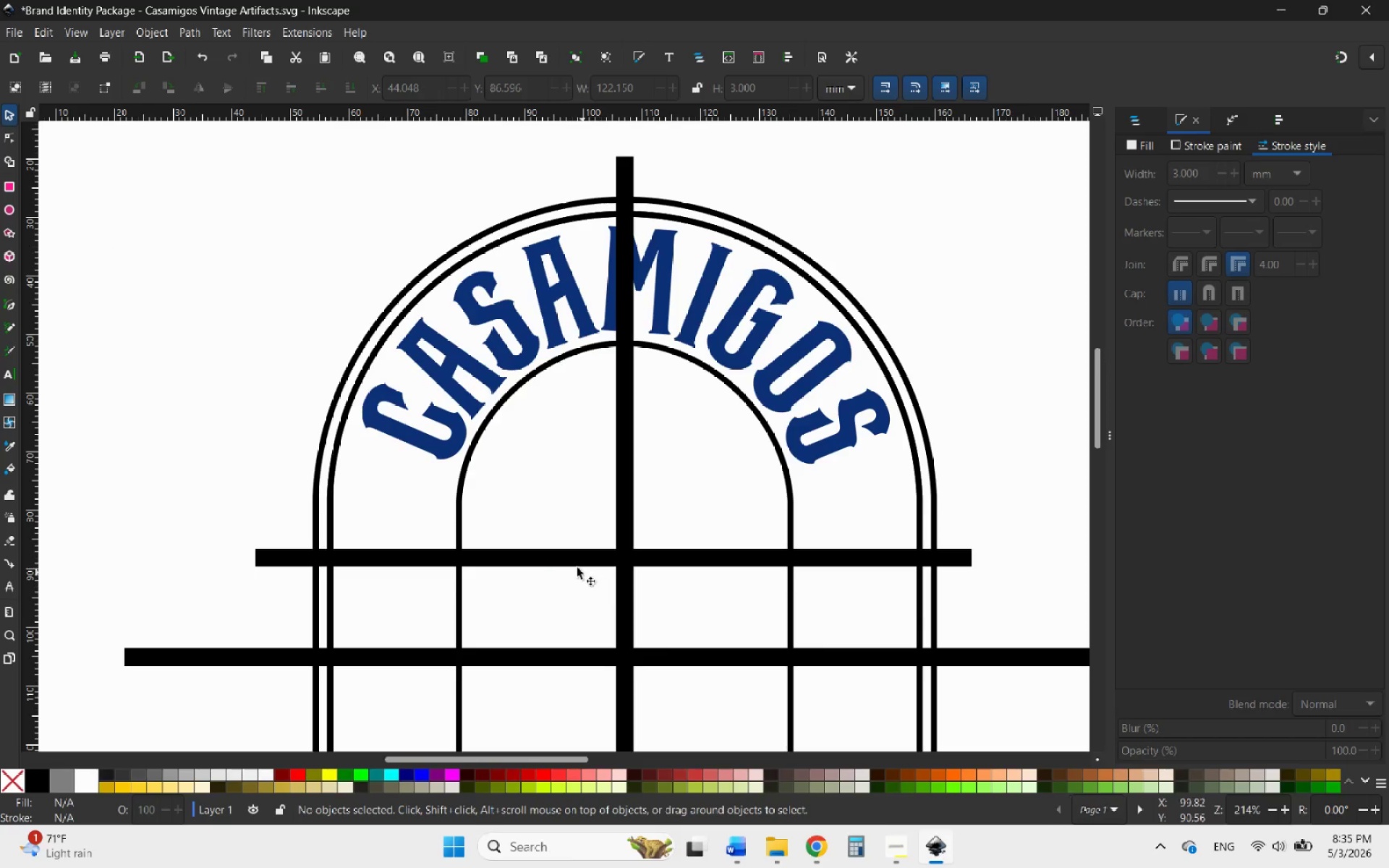 
left_click_drag(start_coordinate=[573, 562], to_coordinate=[572, 647])
 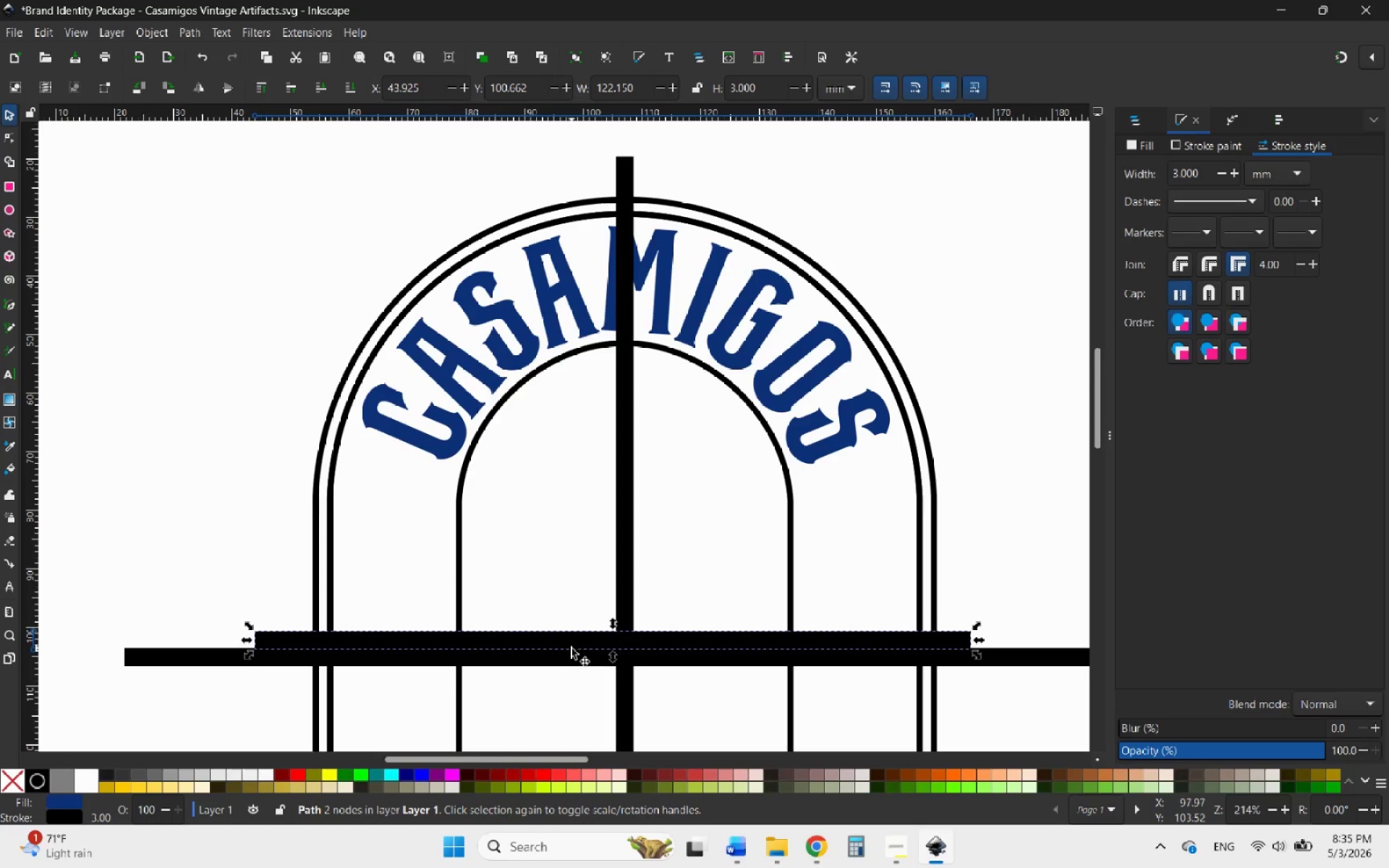 
scroll: coordinate [510, 660], scroll_direction: up, amount: 2.0
 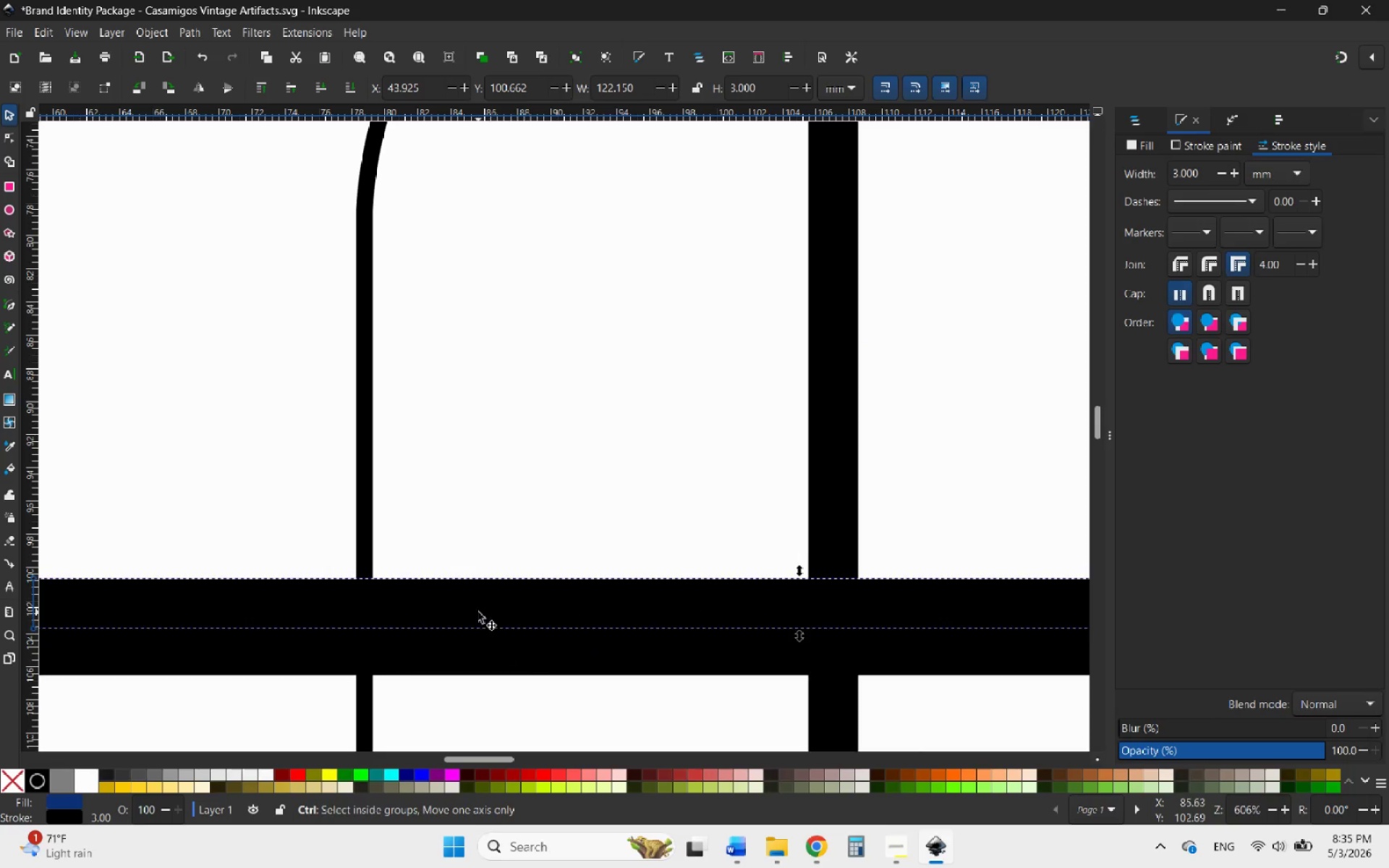 
hold_key(key=ControlLeft, duration=1.42)
scroll: coordinate [473, 615], scroll_direction: up, amount: 2.0
 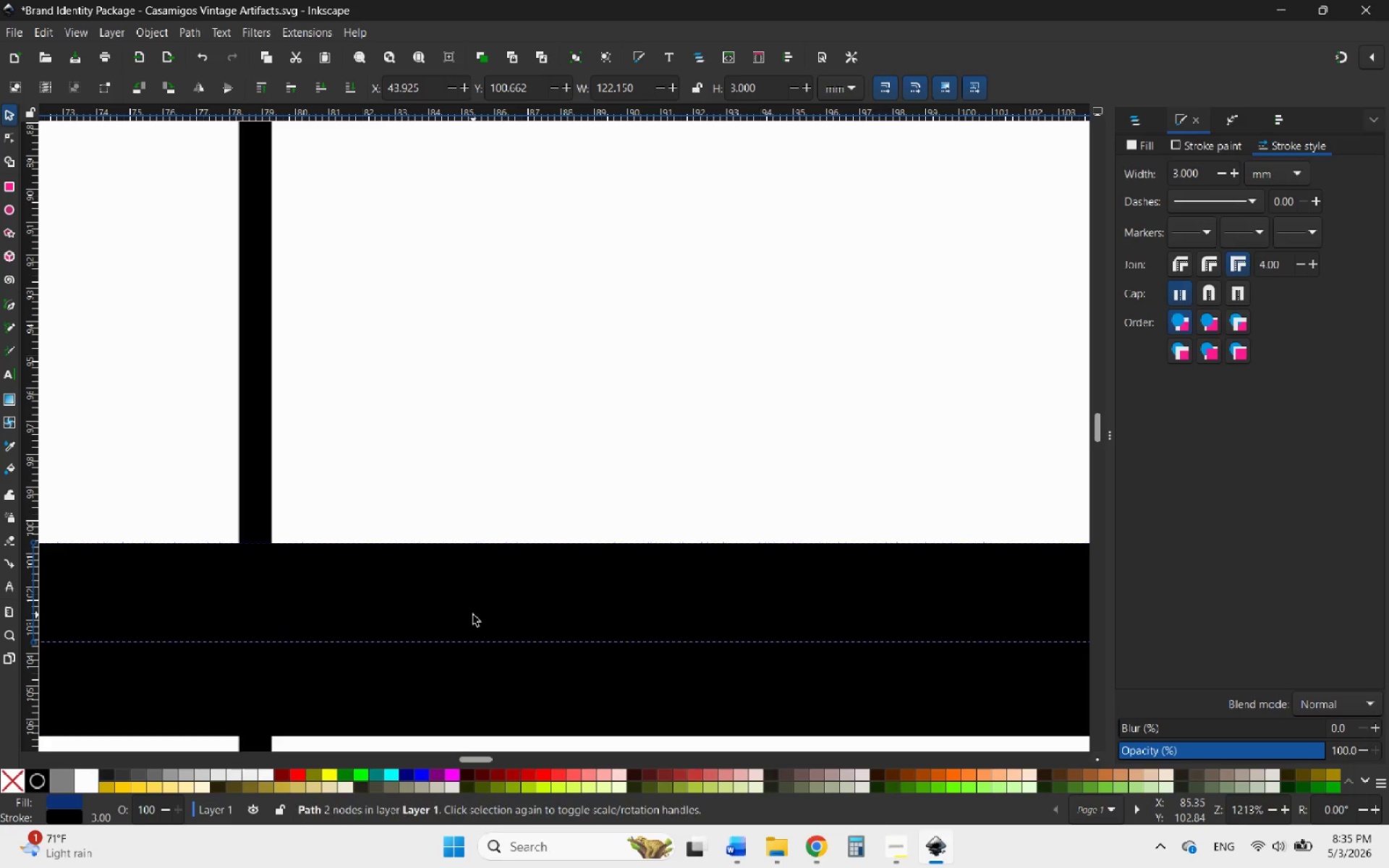 
left_click_drag(start_coordinate=[473, 614], to_coordinate=[474, 608])
 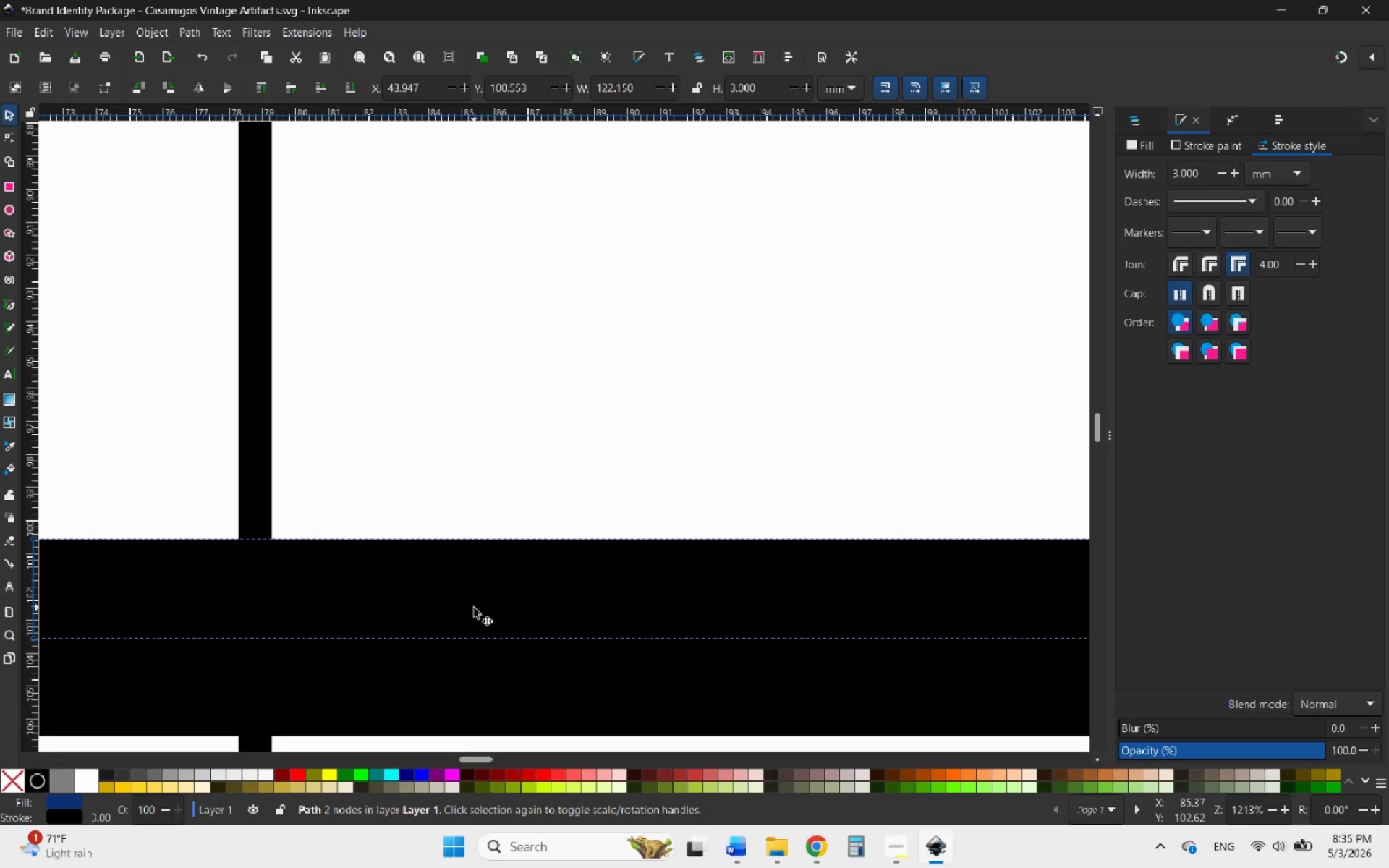 
right_click([474, 608])
 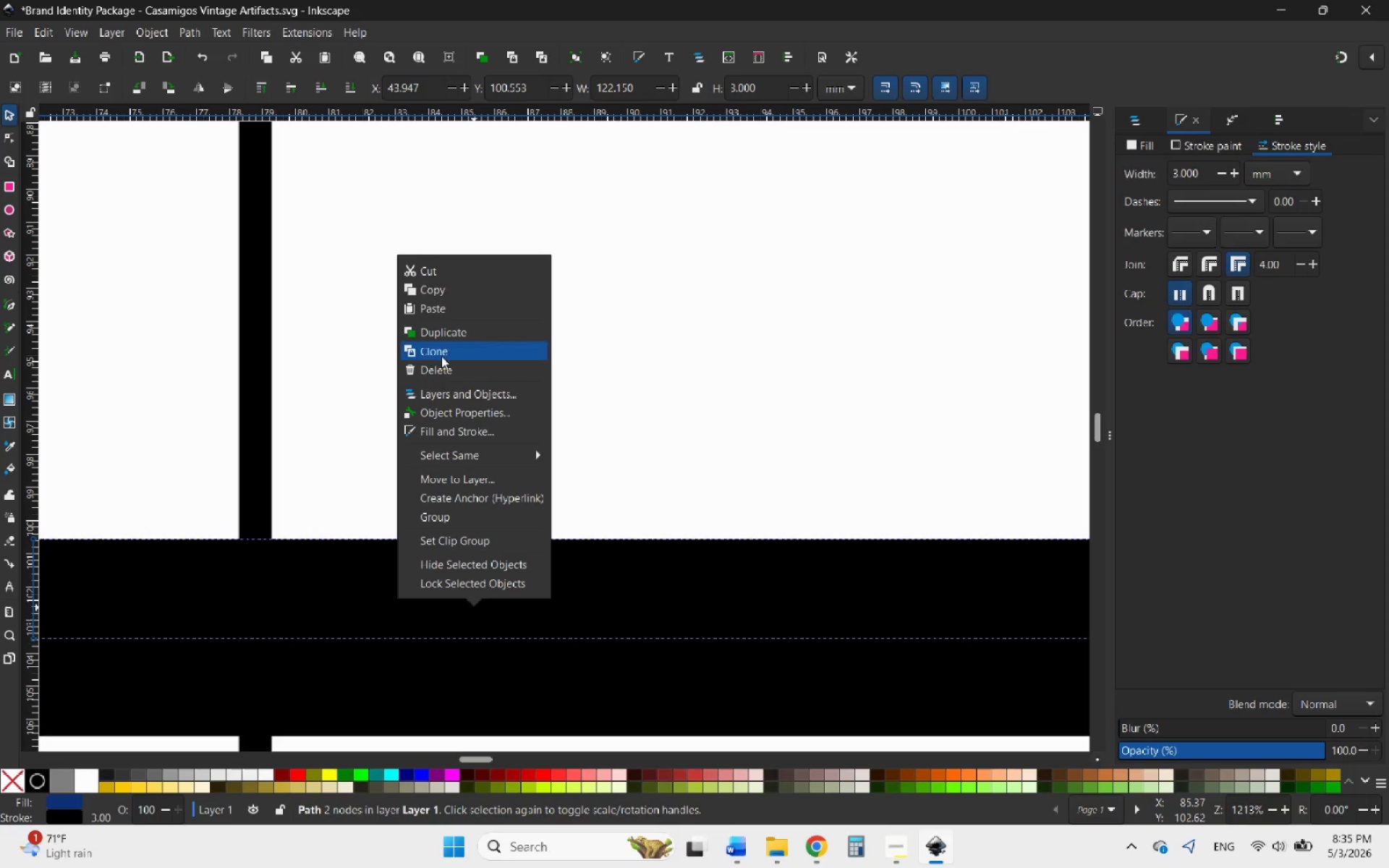 
left_click([441, 333])
 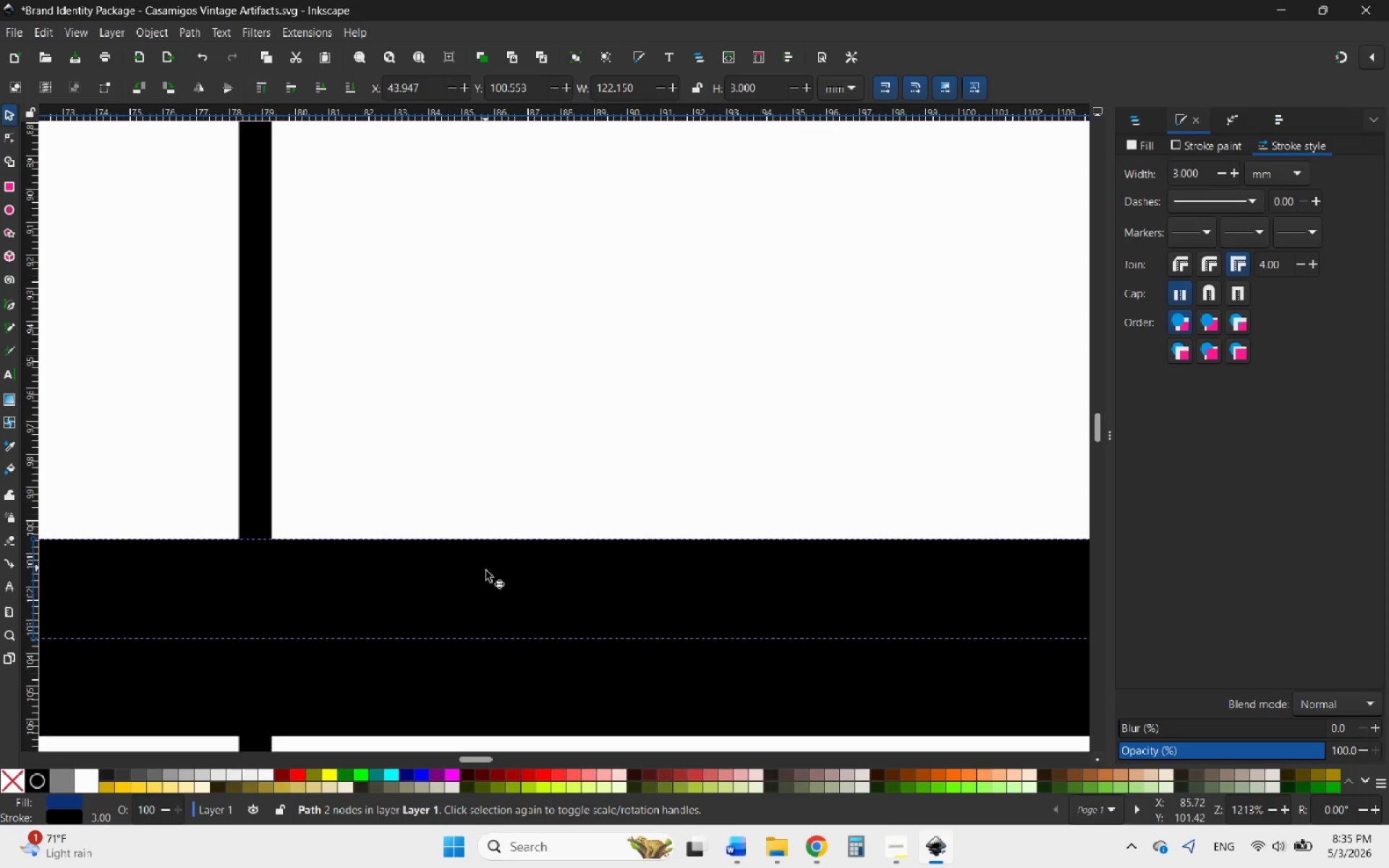 
left_click_drag(start_coordinate=[488, 582], to_coordinate=[481, 480])
 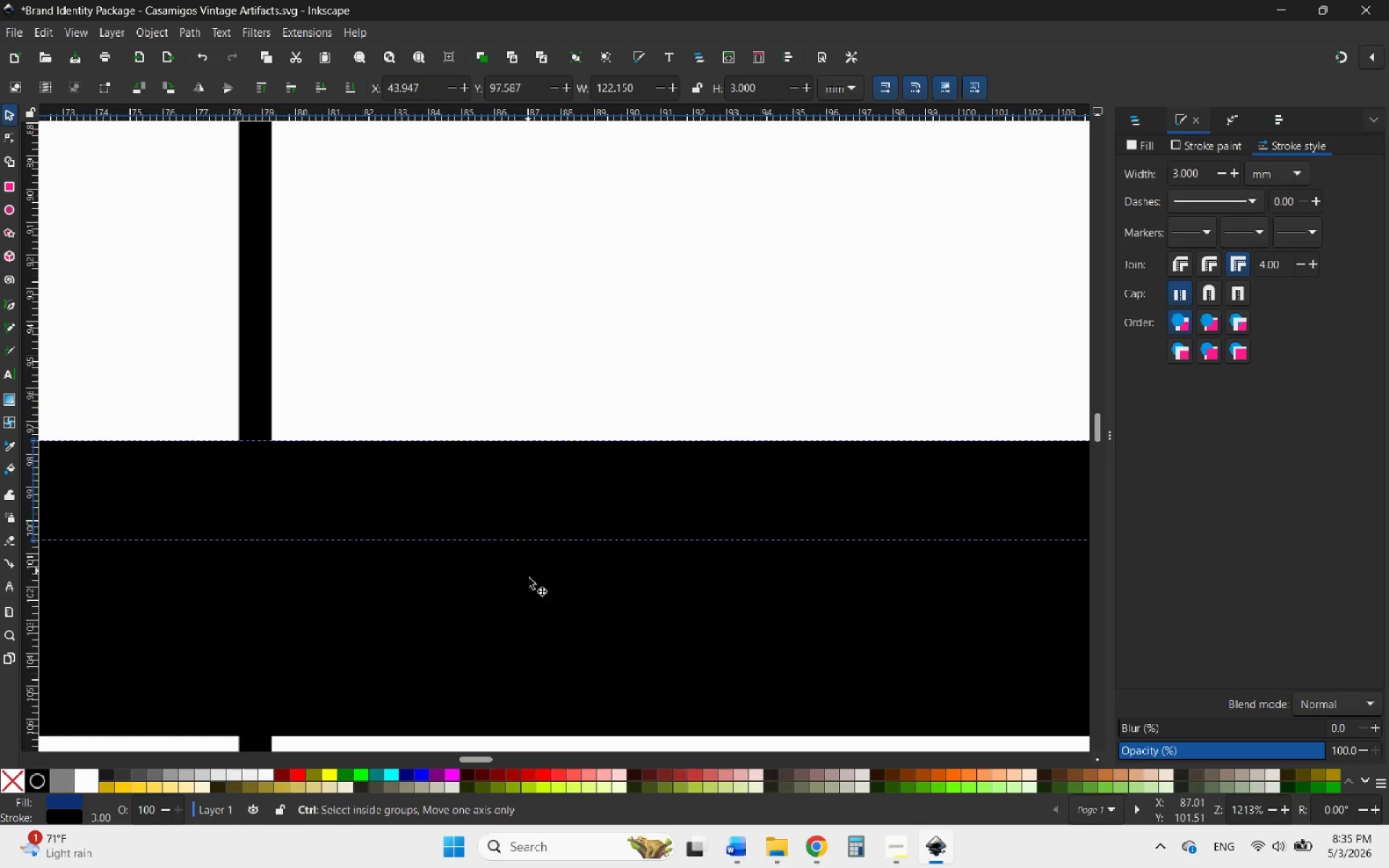 
hold_key(key=ControlLeft, duration=4.36)
 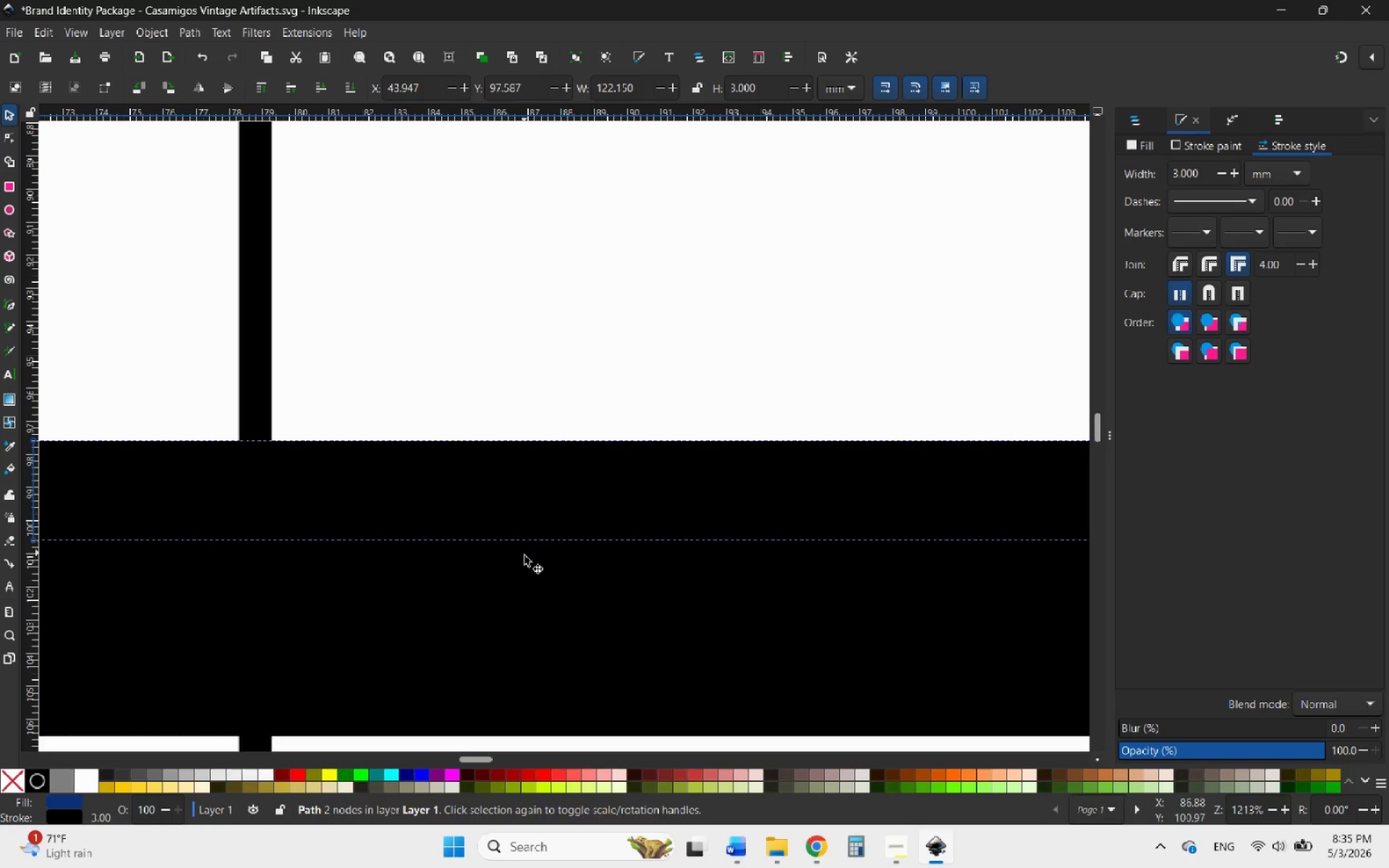 
scroll: coordinate [530, 598], scroll_direction: down, amount: 4.0
 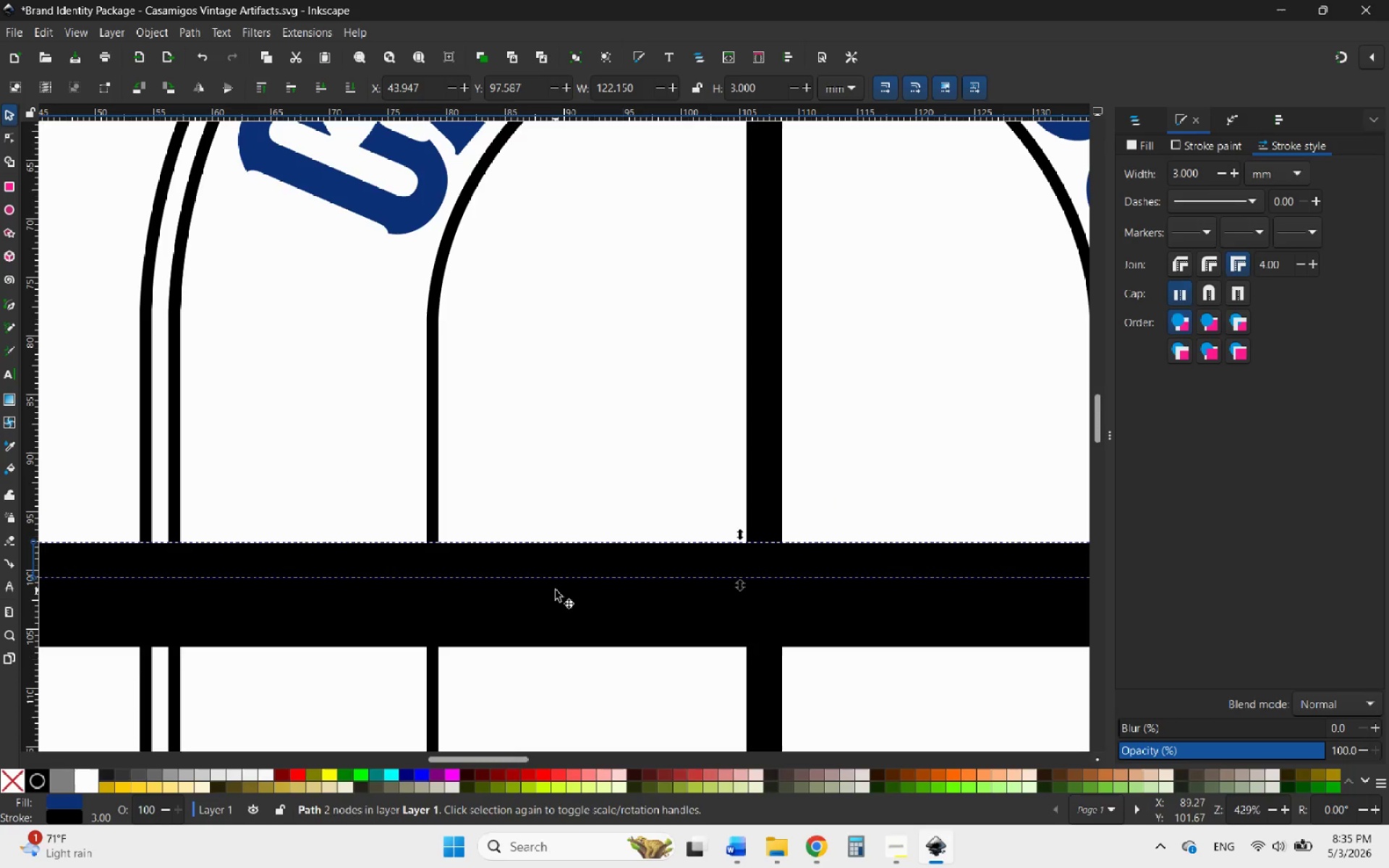 
hold_key(key=ControlLeft, duration=0.86)
 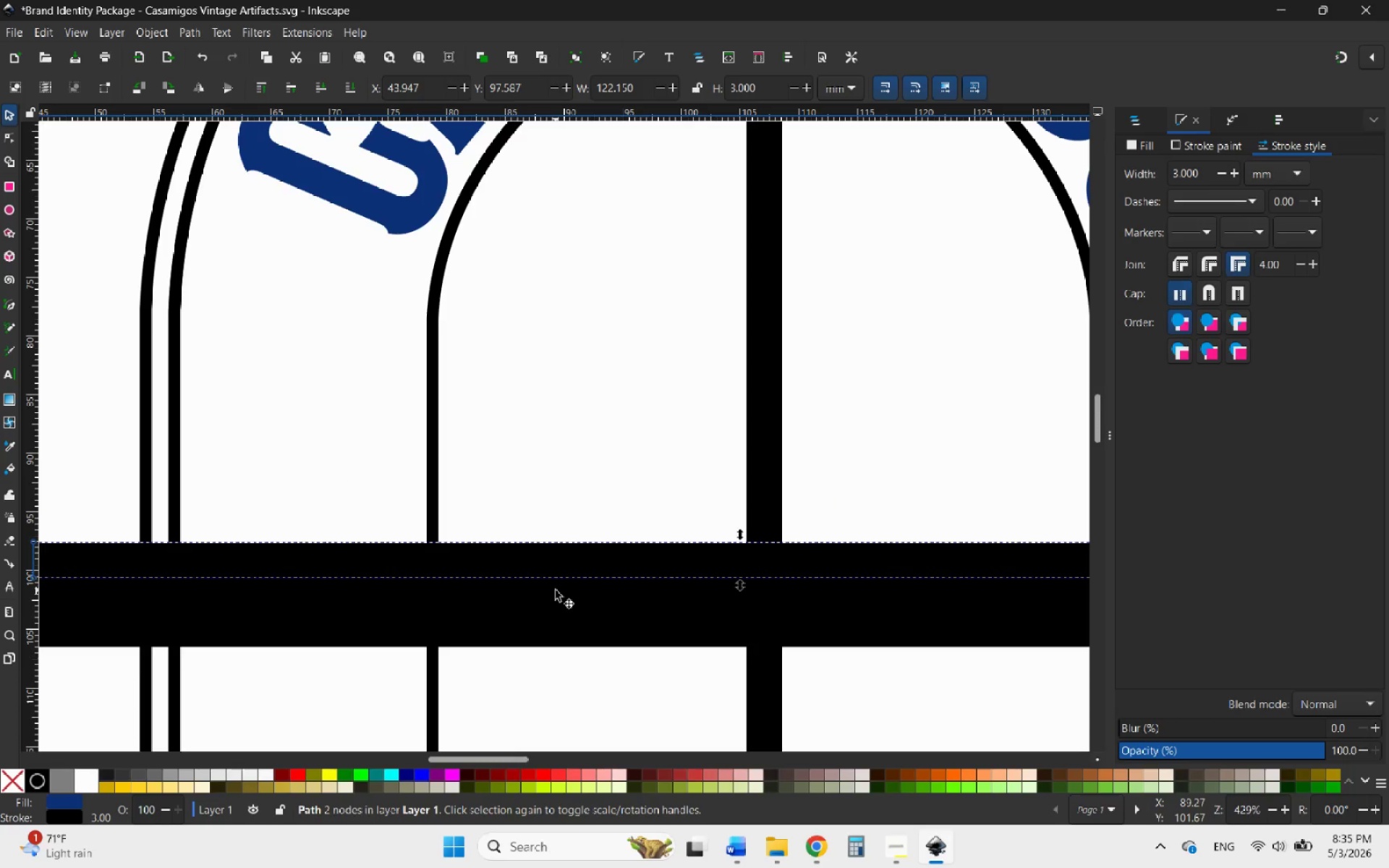 
left_click([556, 590])
 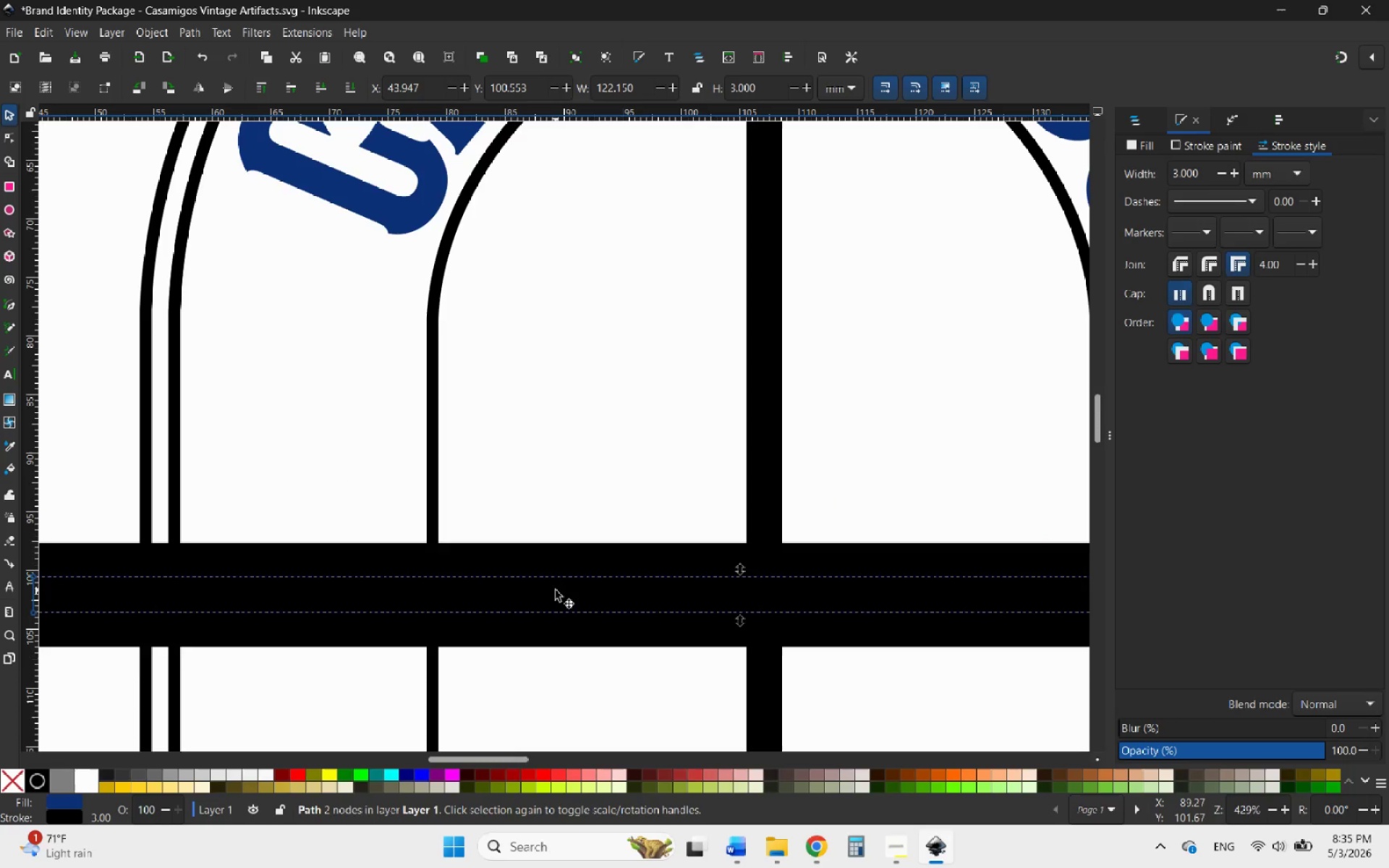 
hold_key(key=ControlLeft, duration=3.33)
scroll: coordinate [551, 593], scroll_direction: down, amount: 5.0
 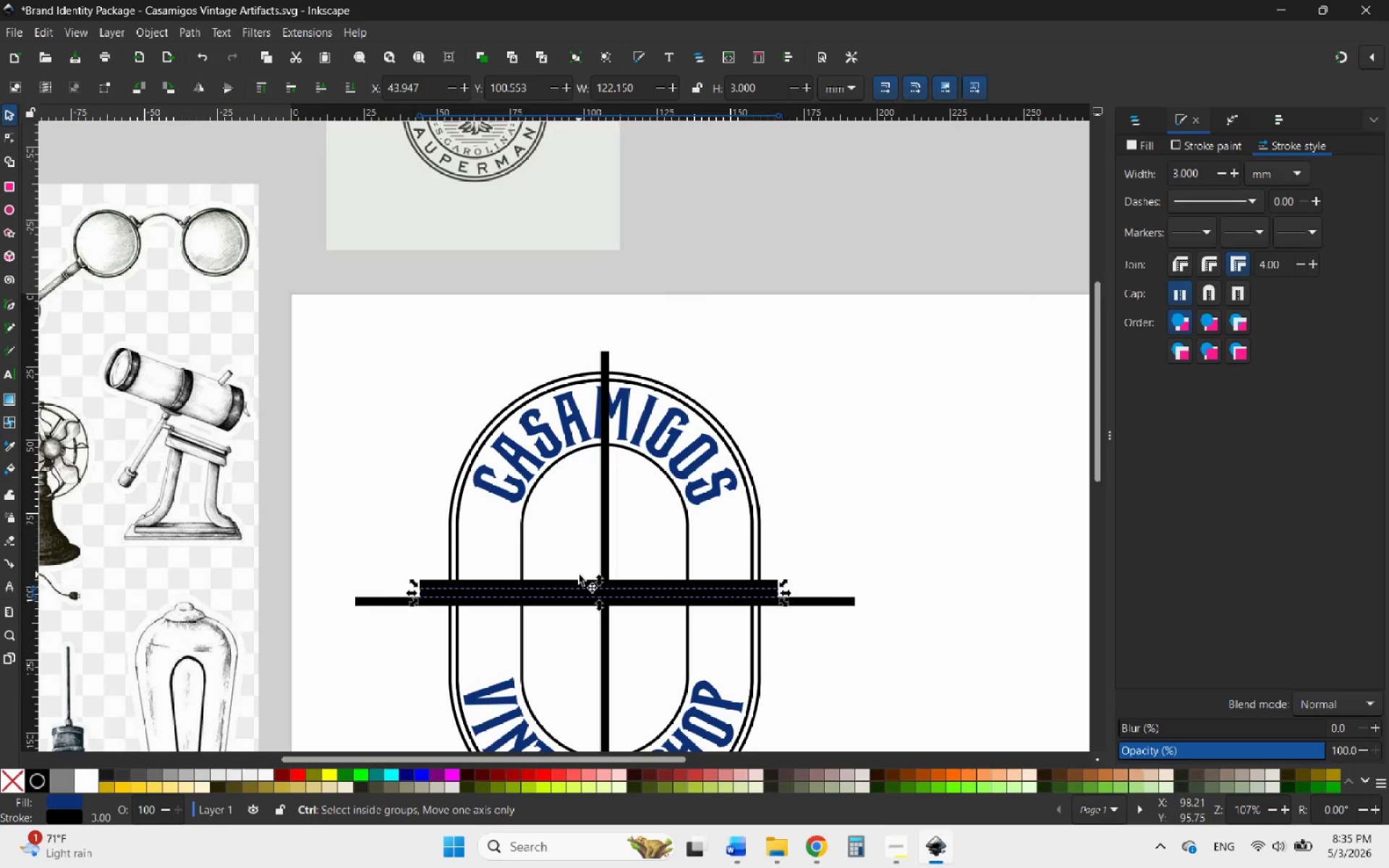 
scroll: coordinate [574, 578], scroll_direction: up, amount: 2.0
 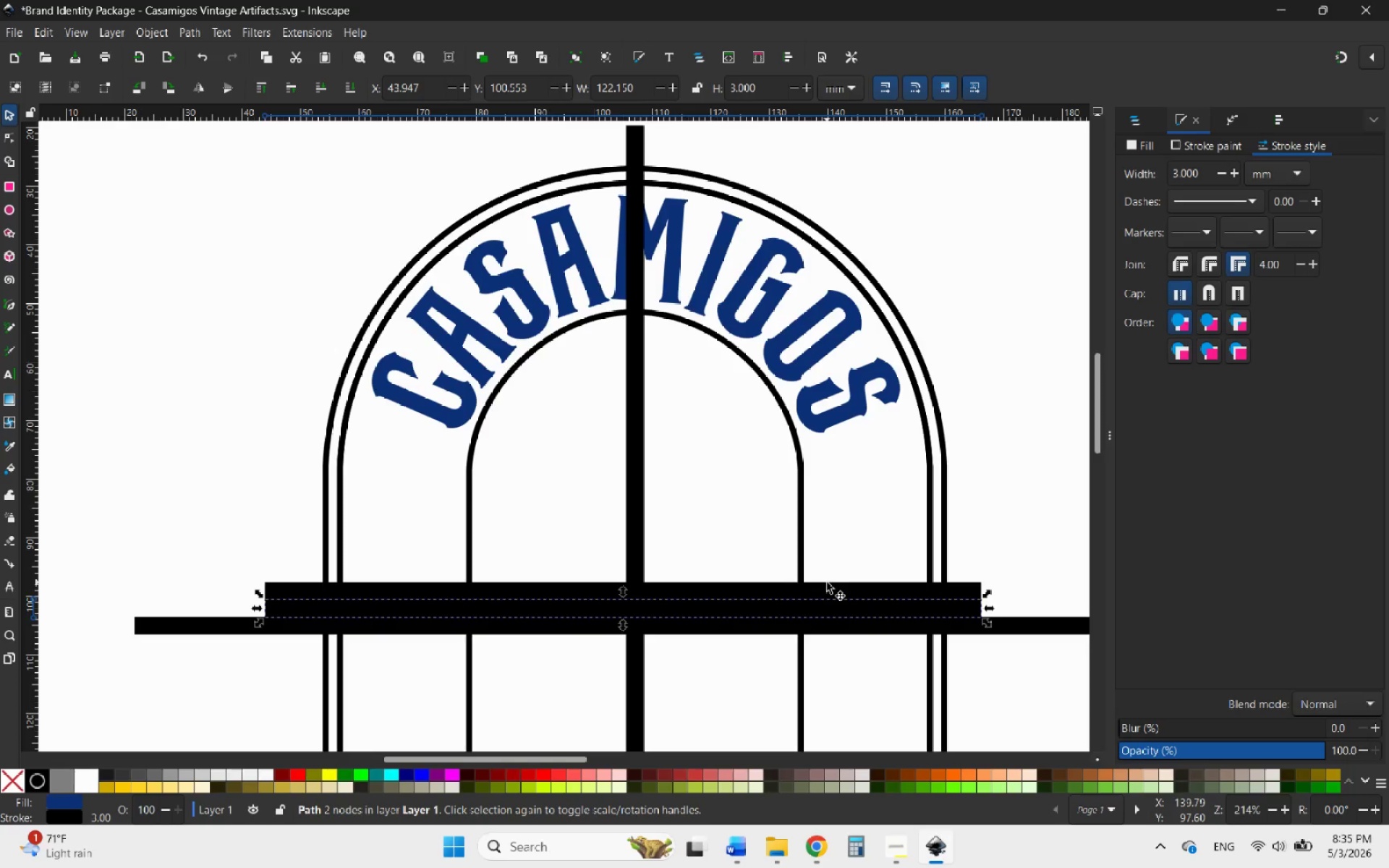 
key(Delete)
 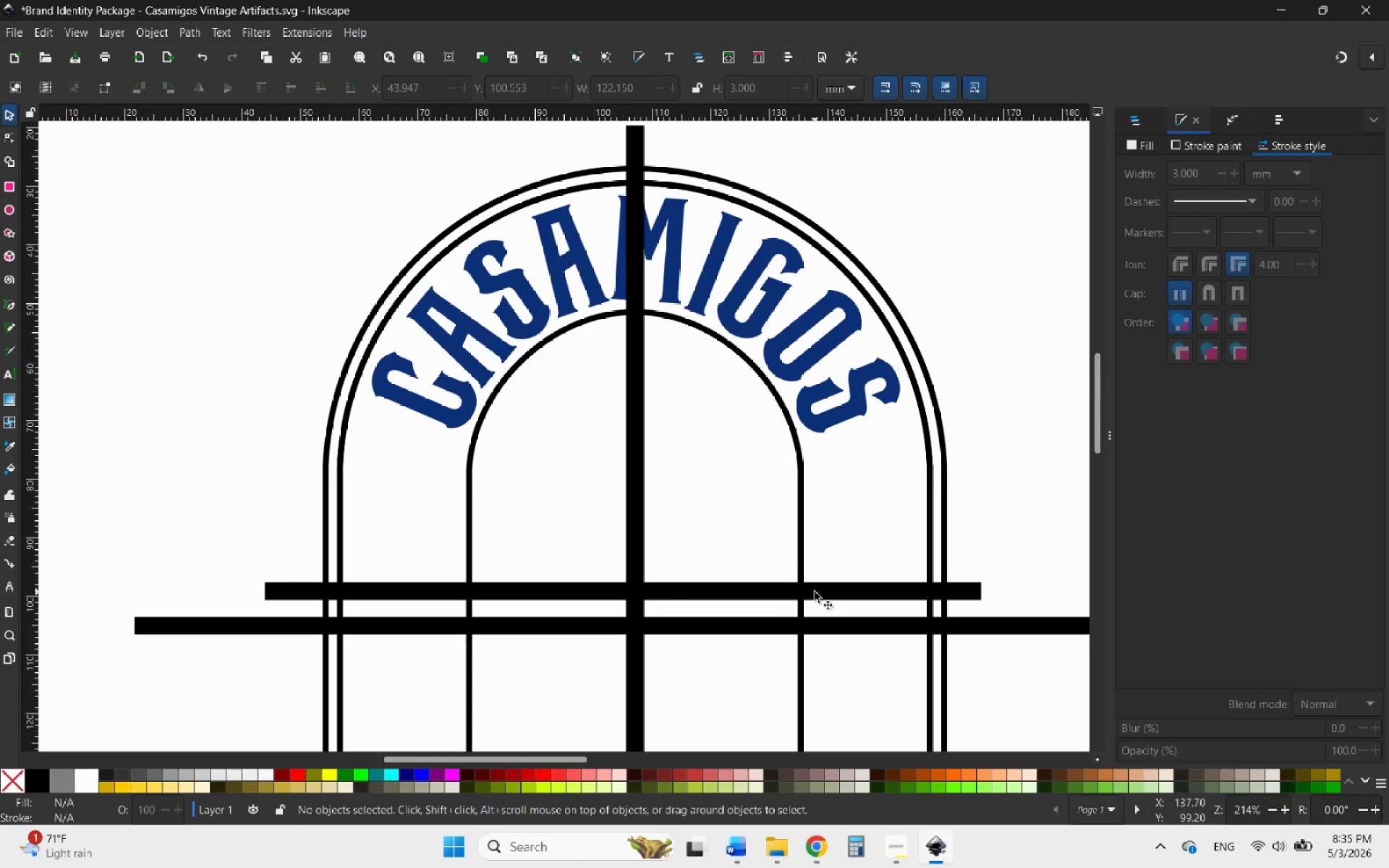 
left_click([815, 592])
 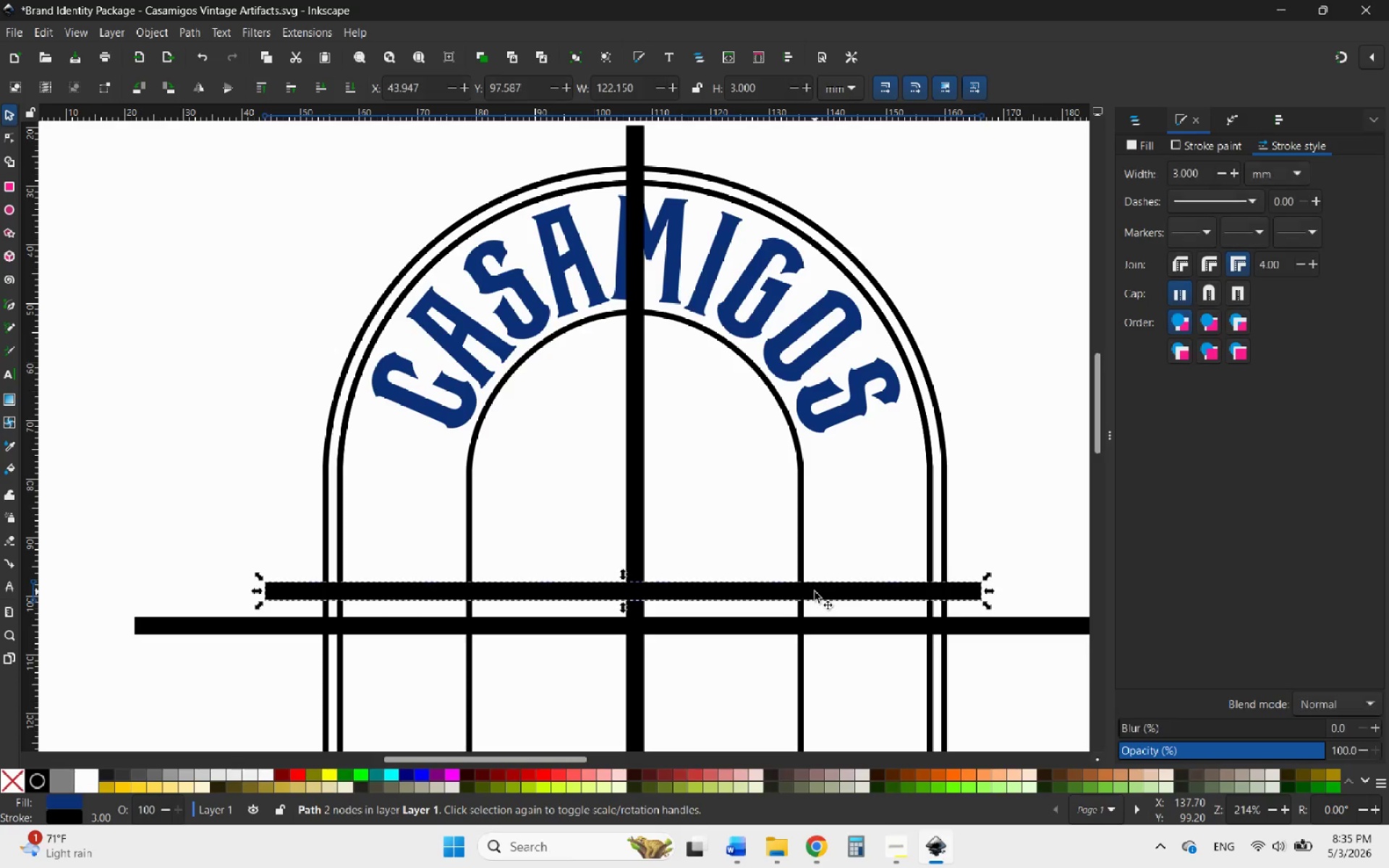 
key(Delete)
 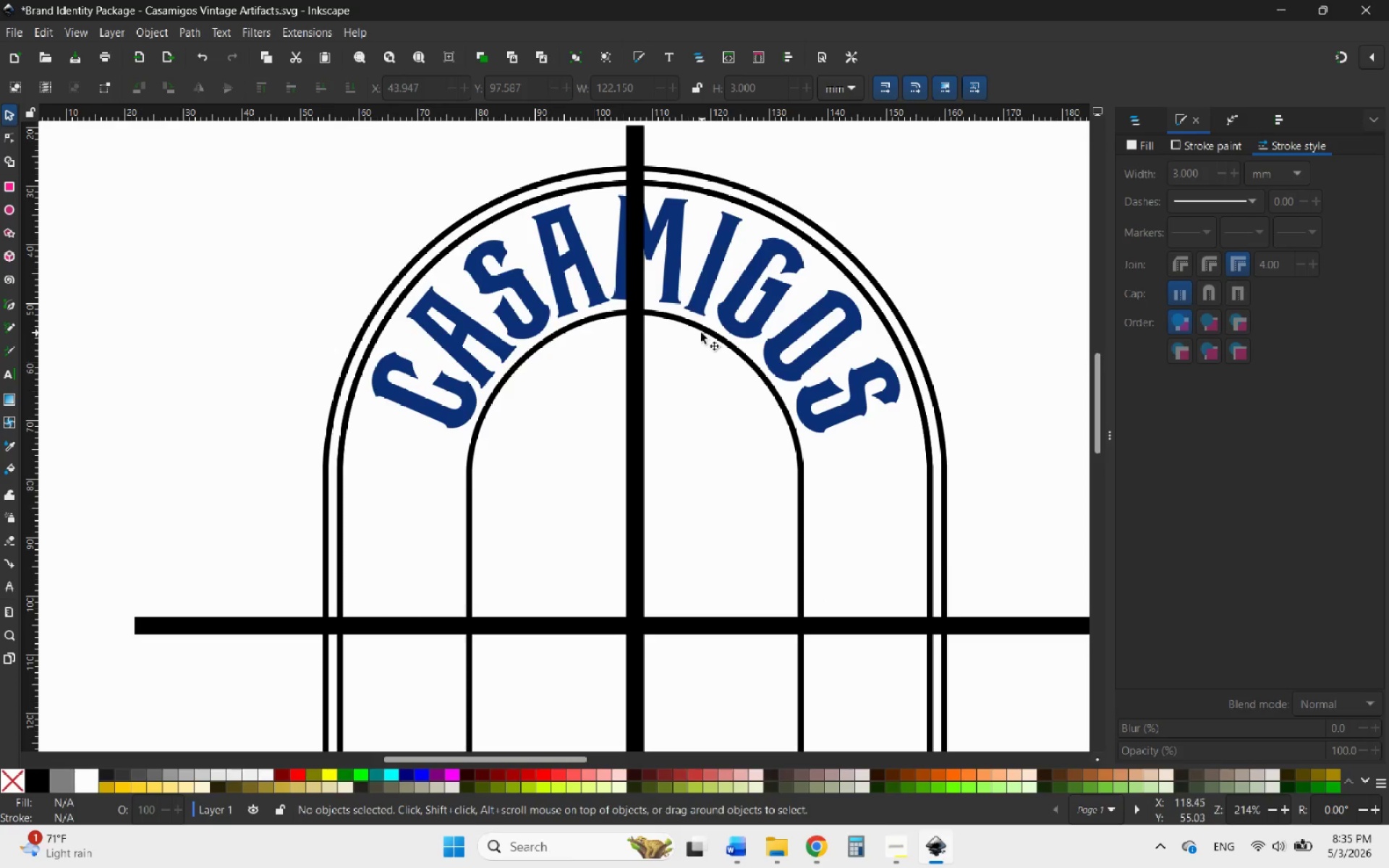 
left_click([699, 327])
 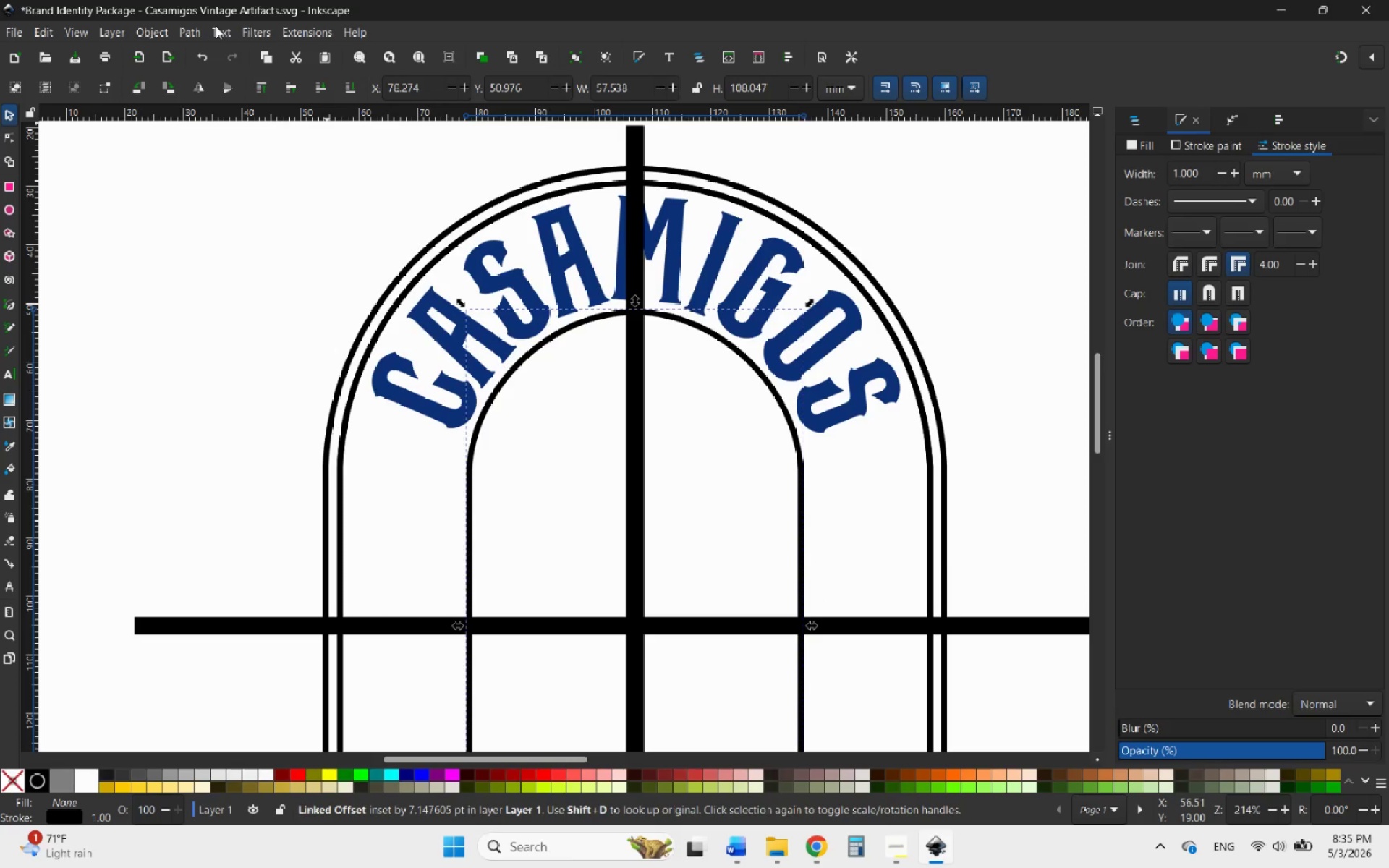 
left_click([160, 29])
 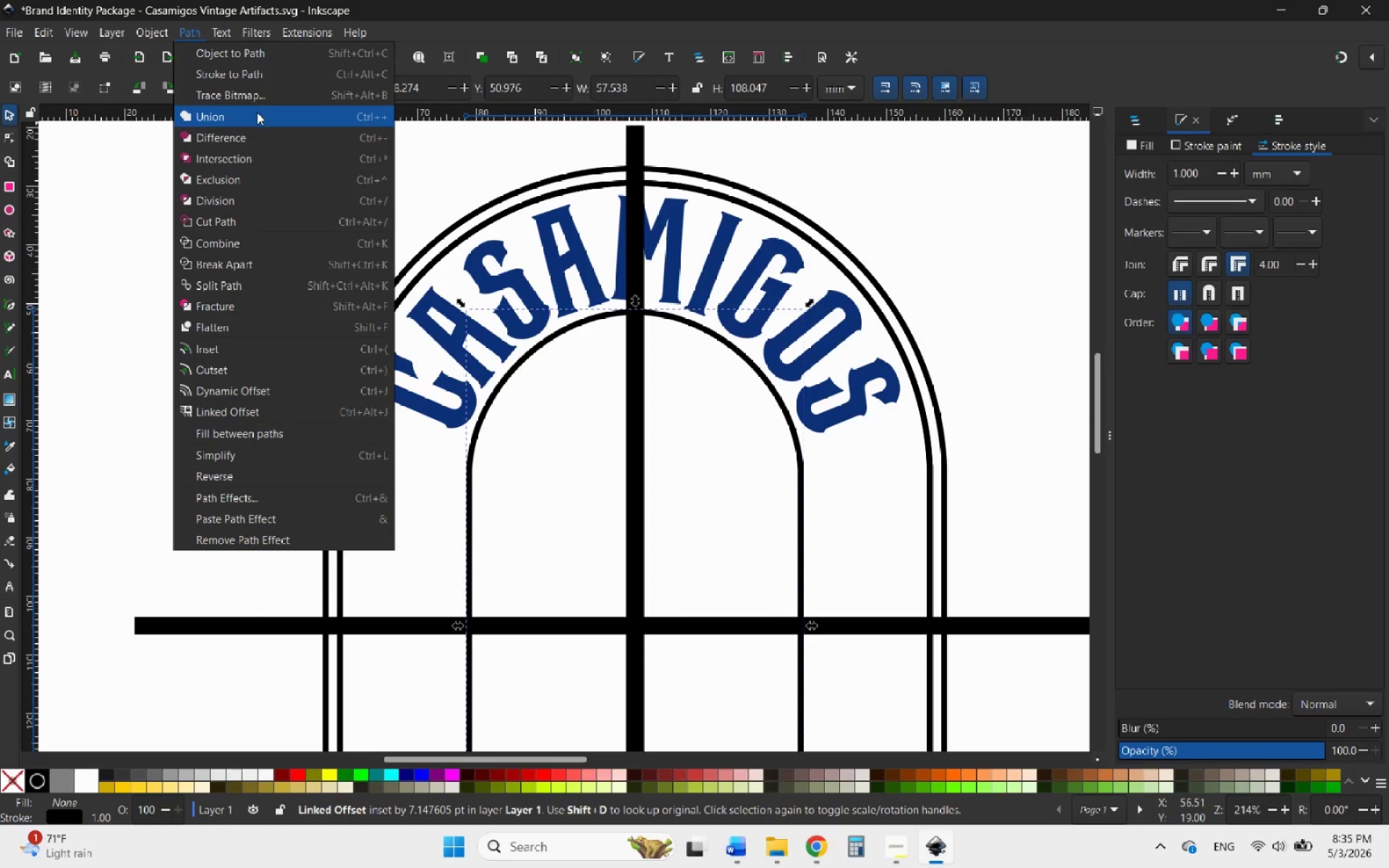 
left_click([249, 413])
 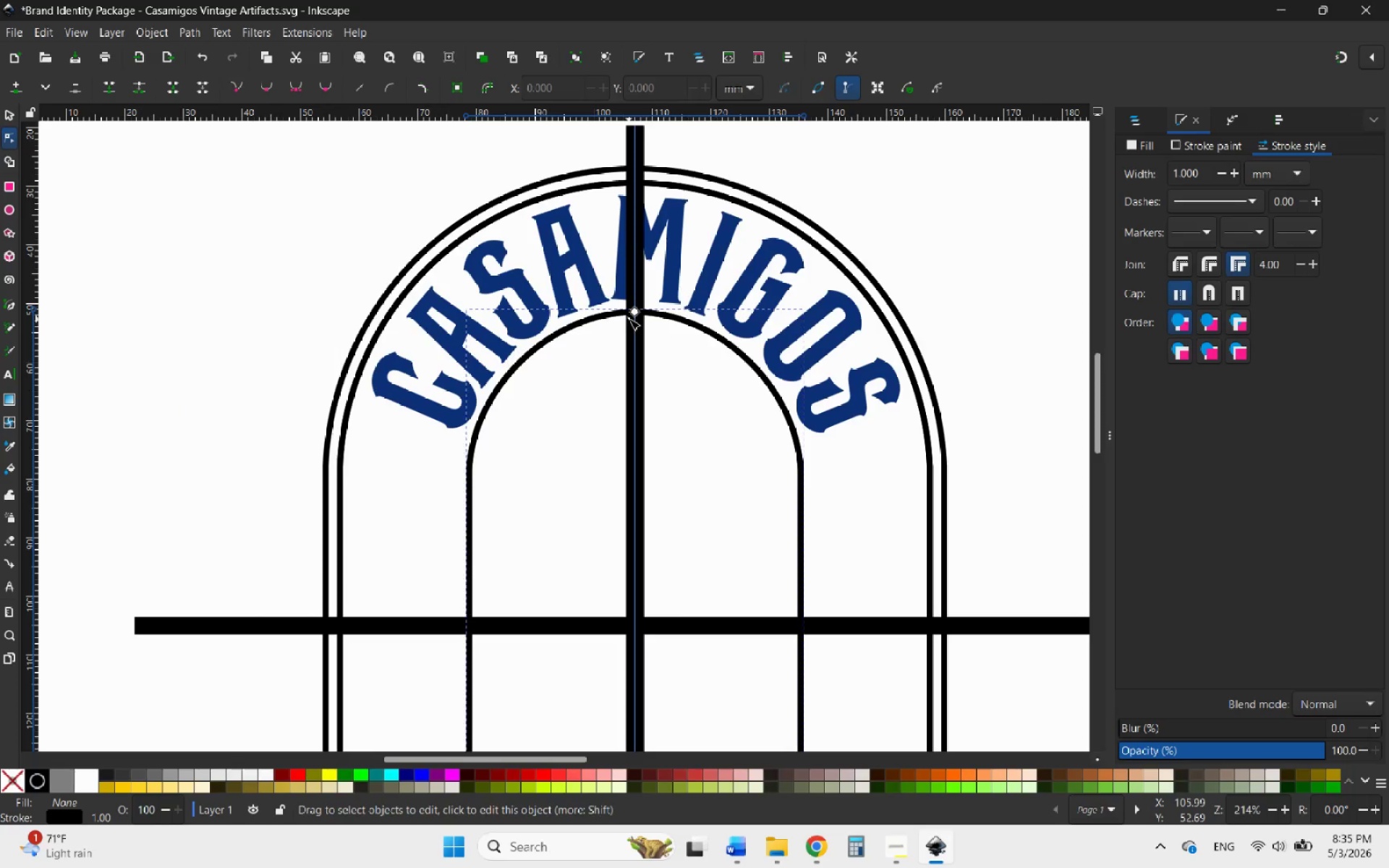 
left_click_drag(start_coordinate=[636, 312], to_coordinate=[650, 325])
 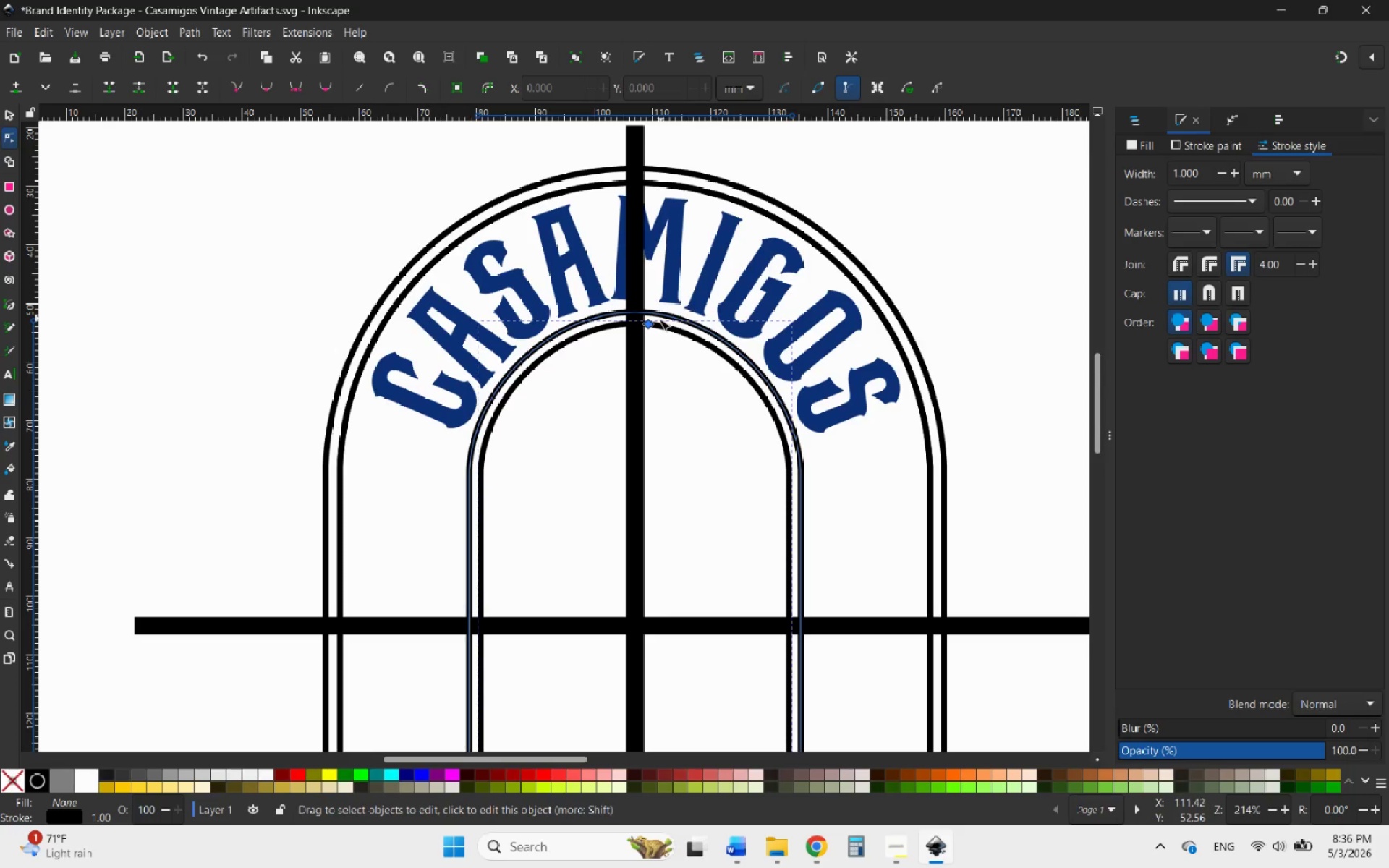 
left_click_drag(start_coordinate=[647, 327], to_coordinate=[635, 327])
 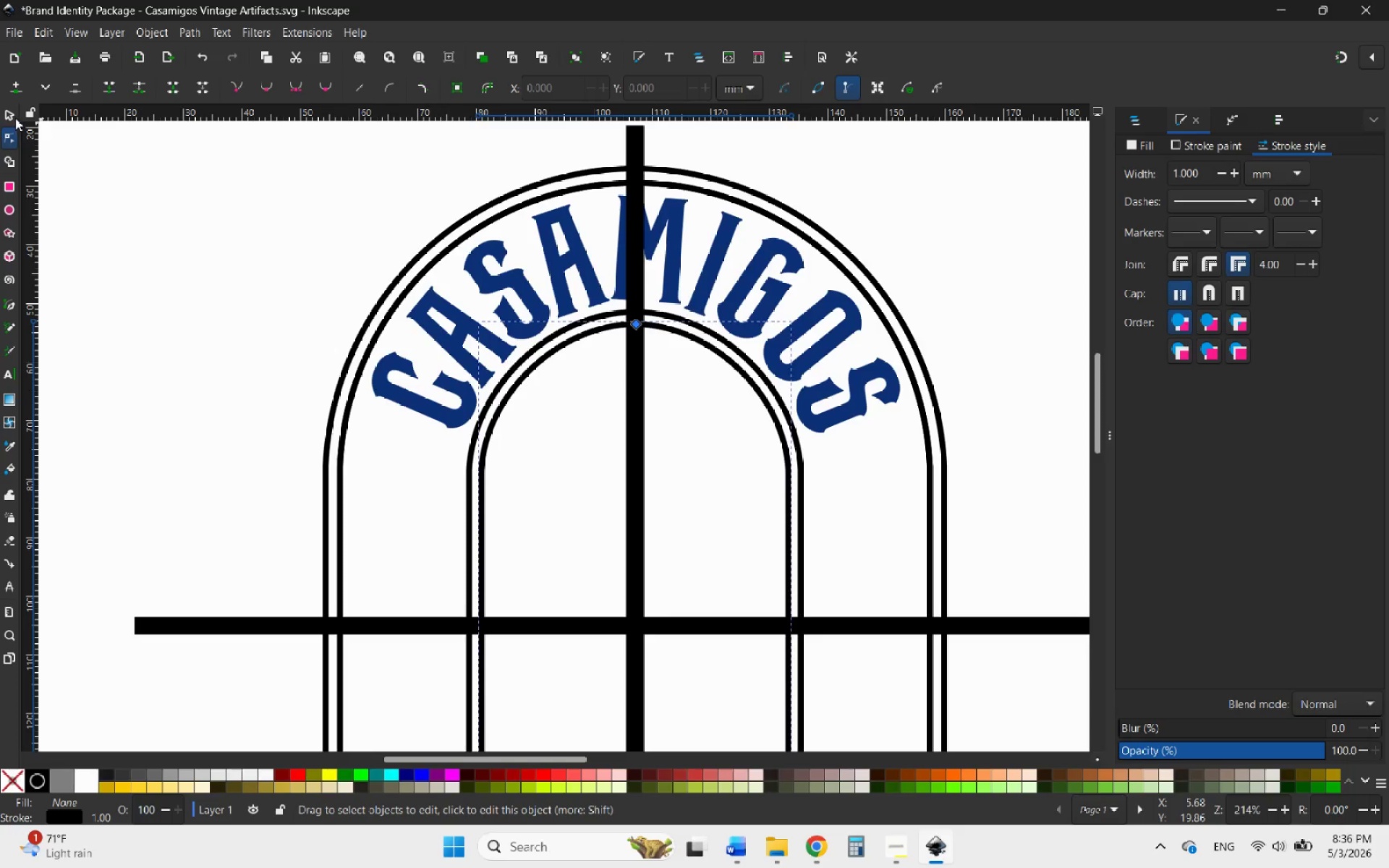 
left_click([9, 116])
 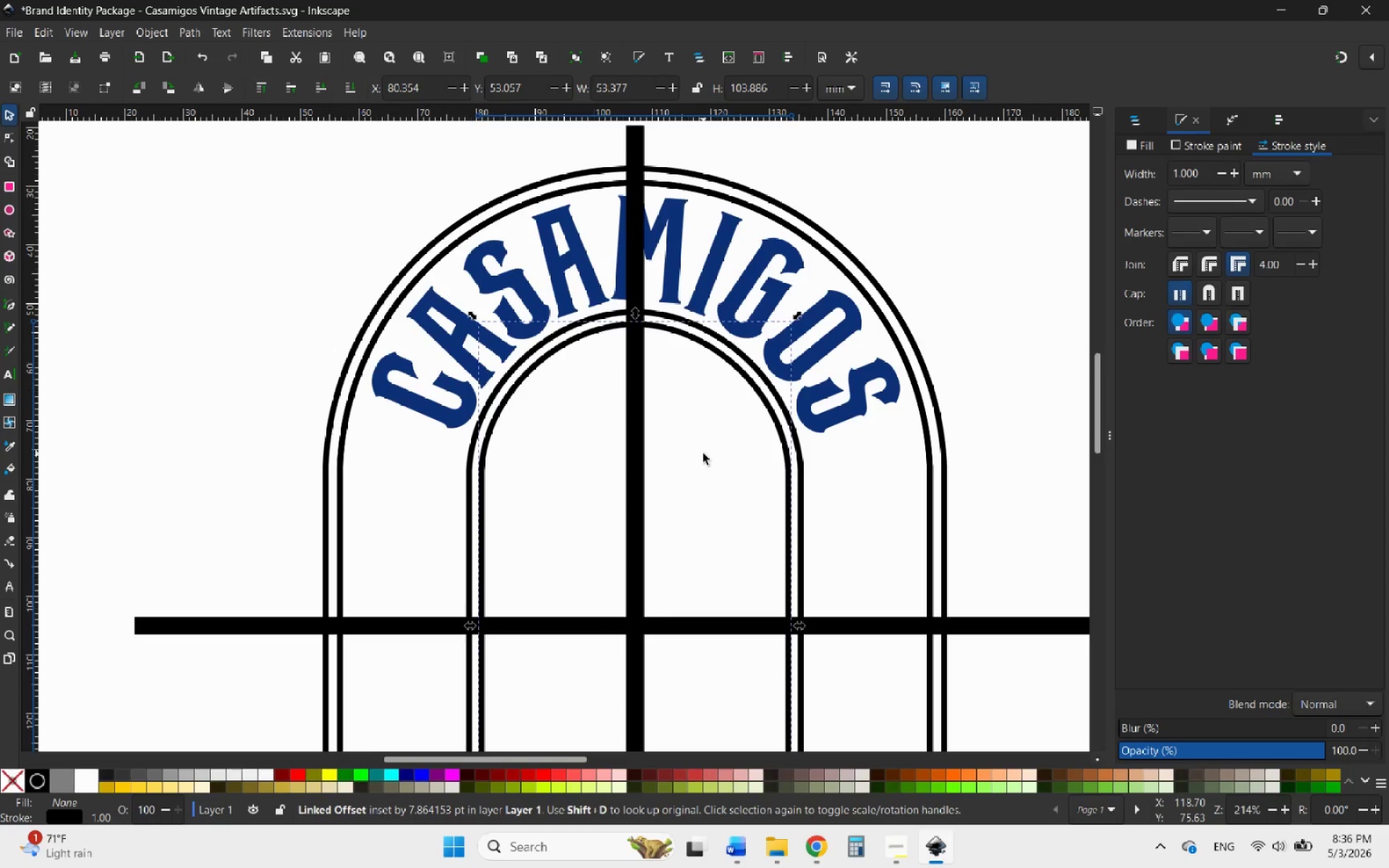 
key(Control+ControlLeft)
 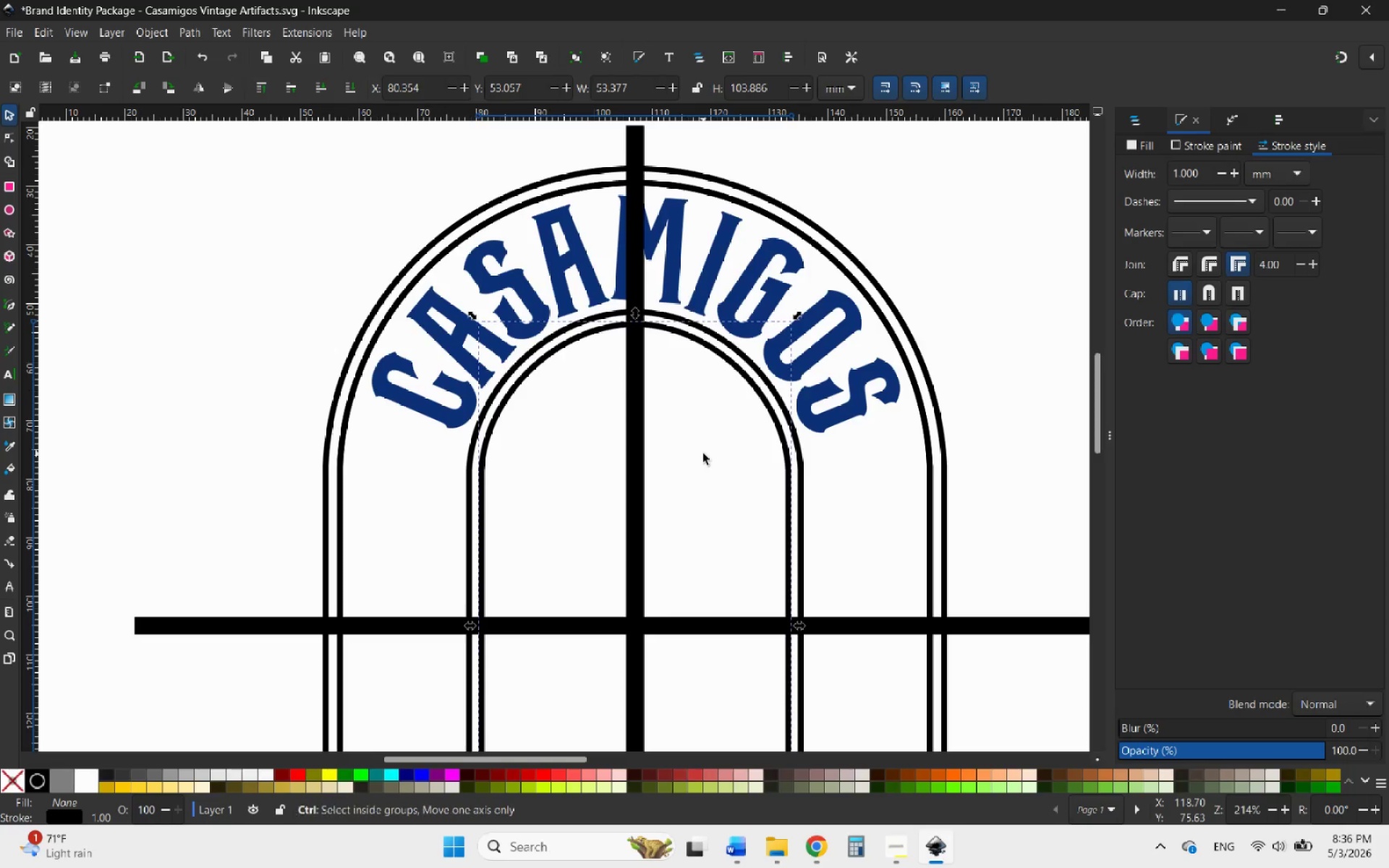 
scroll: coordinate [703, 454], scroll_direction: none, amount: 0.0
 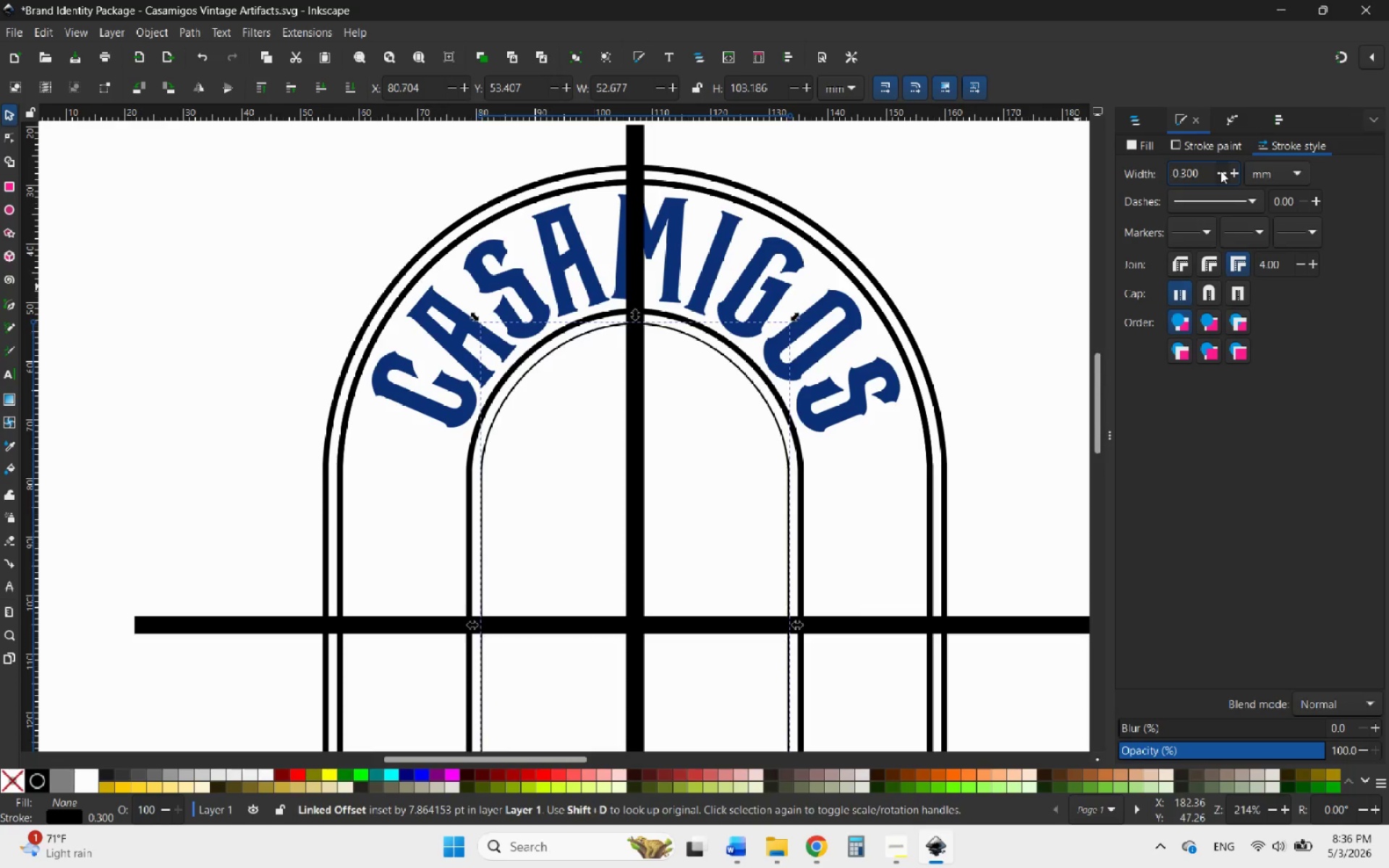 
hold_key(key=ControlLeft, duration=0.61)
 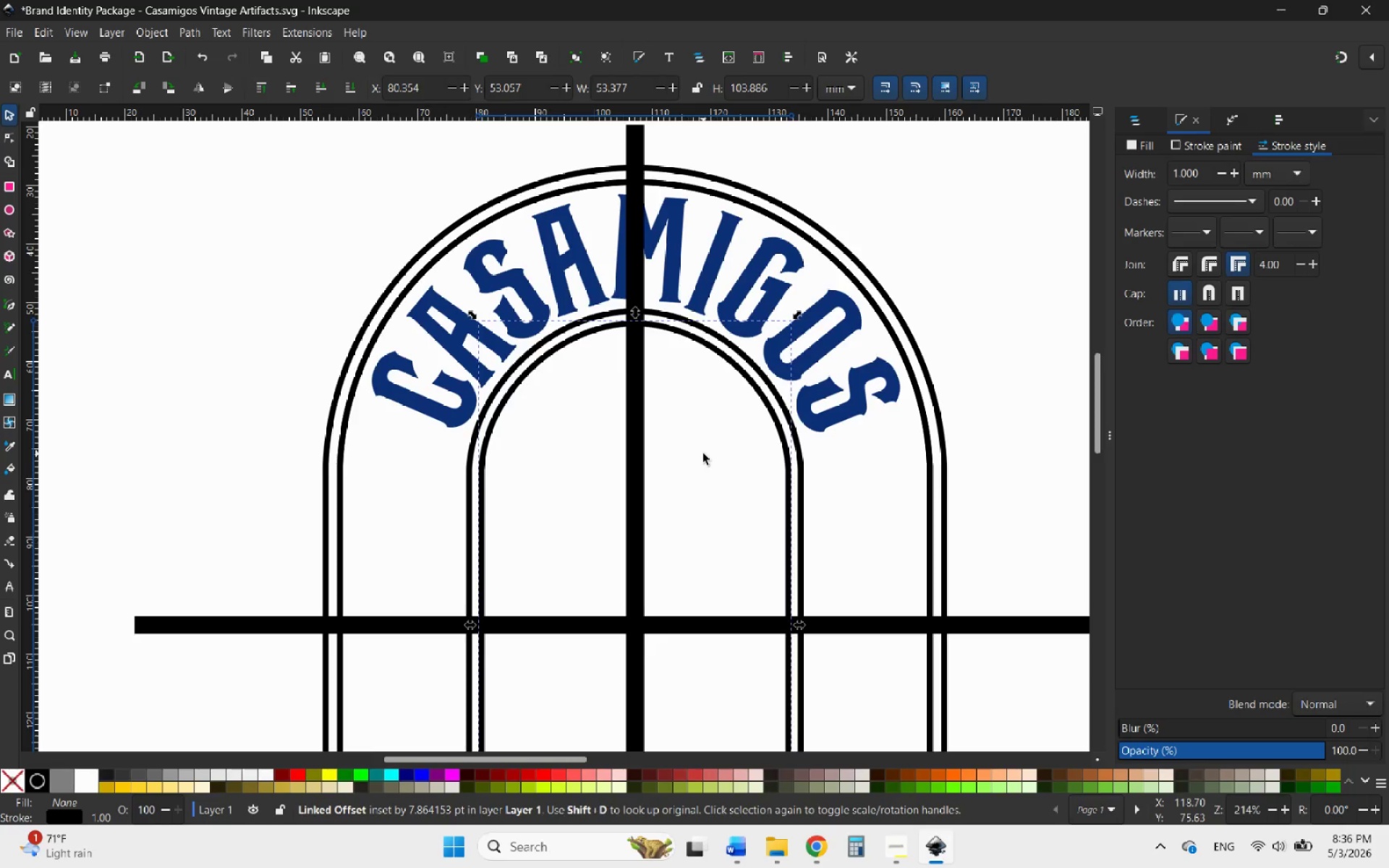 
wait(6.19)
 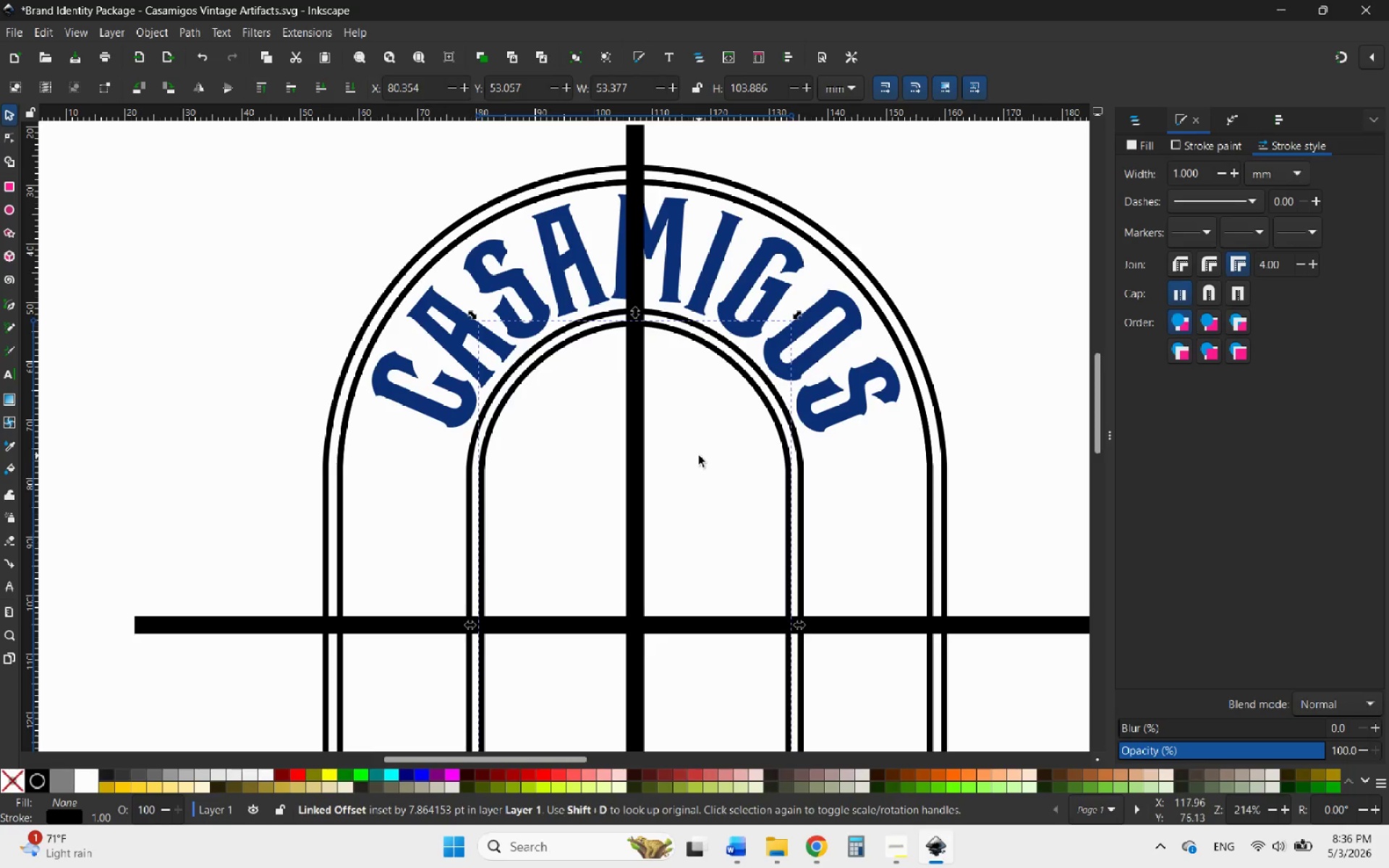 
left_click([1148, 145])
 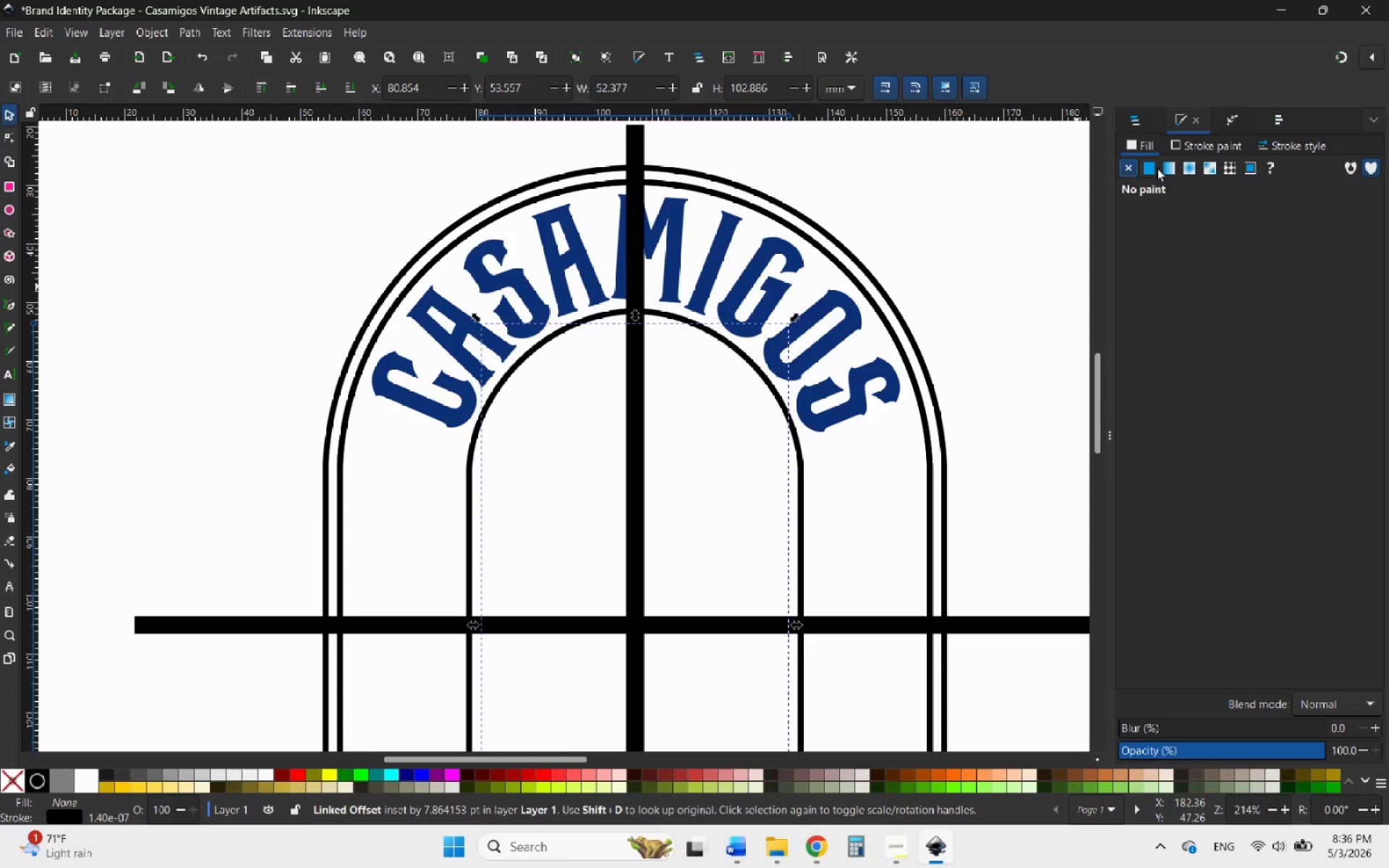 
left_click([1149, 168])
 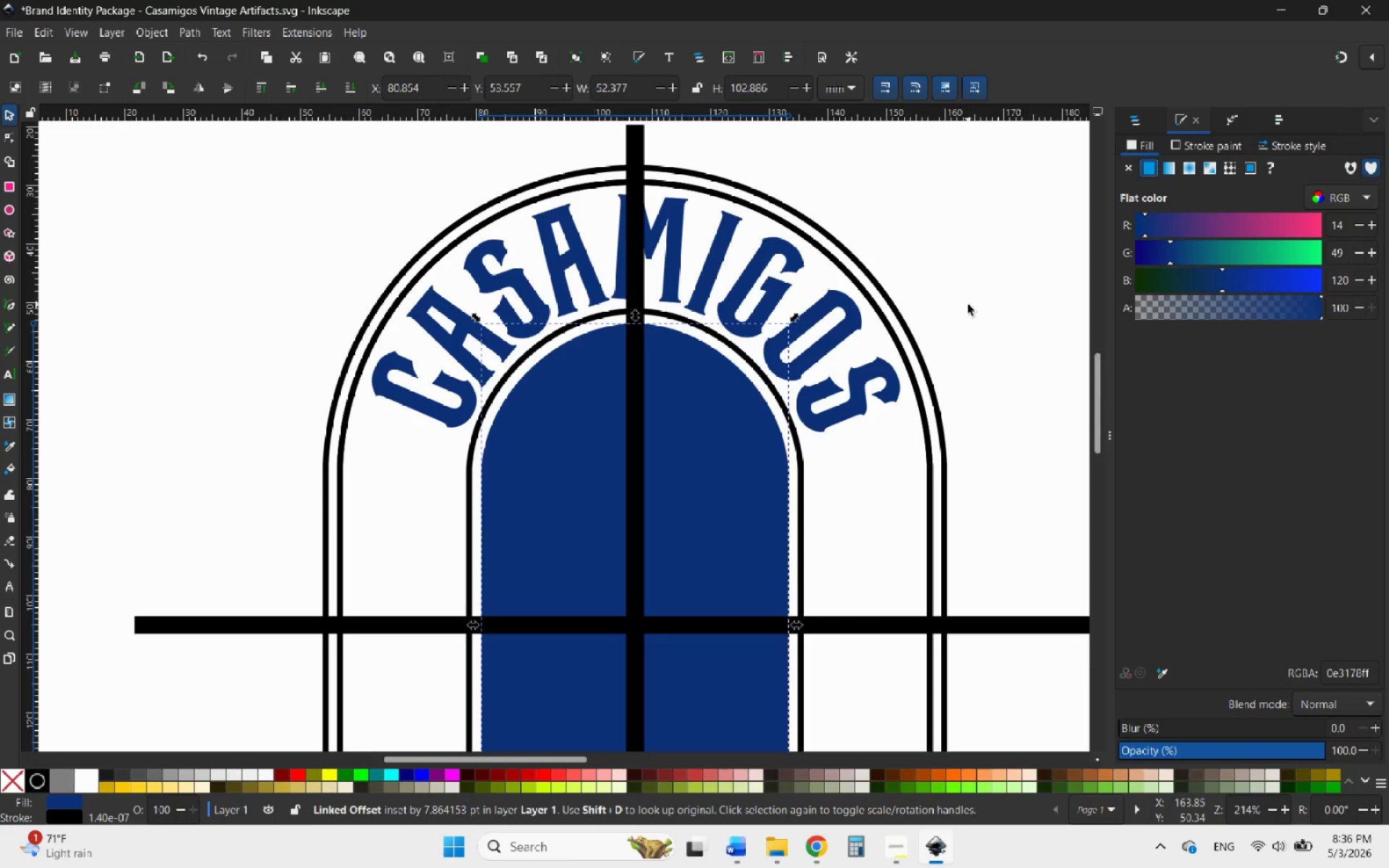 
left_click([968, 305])
 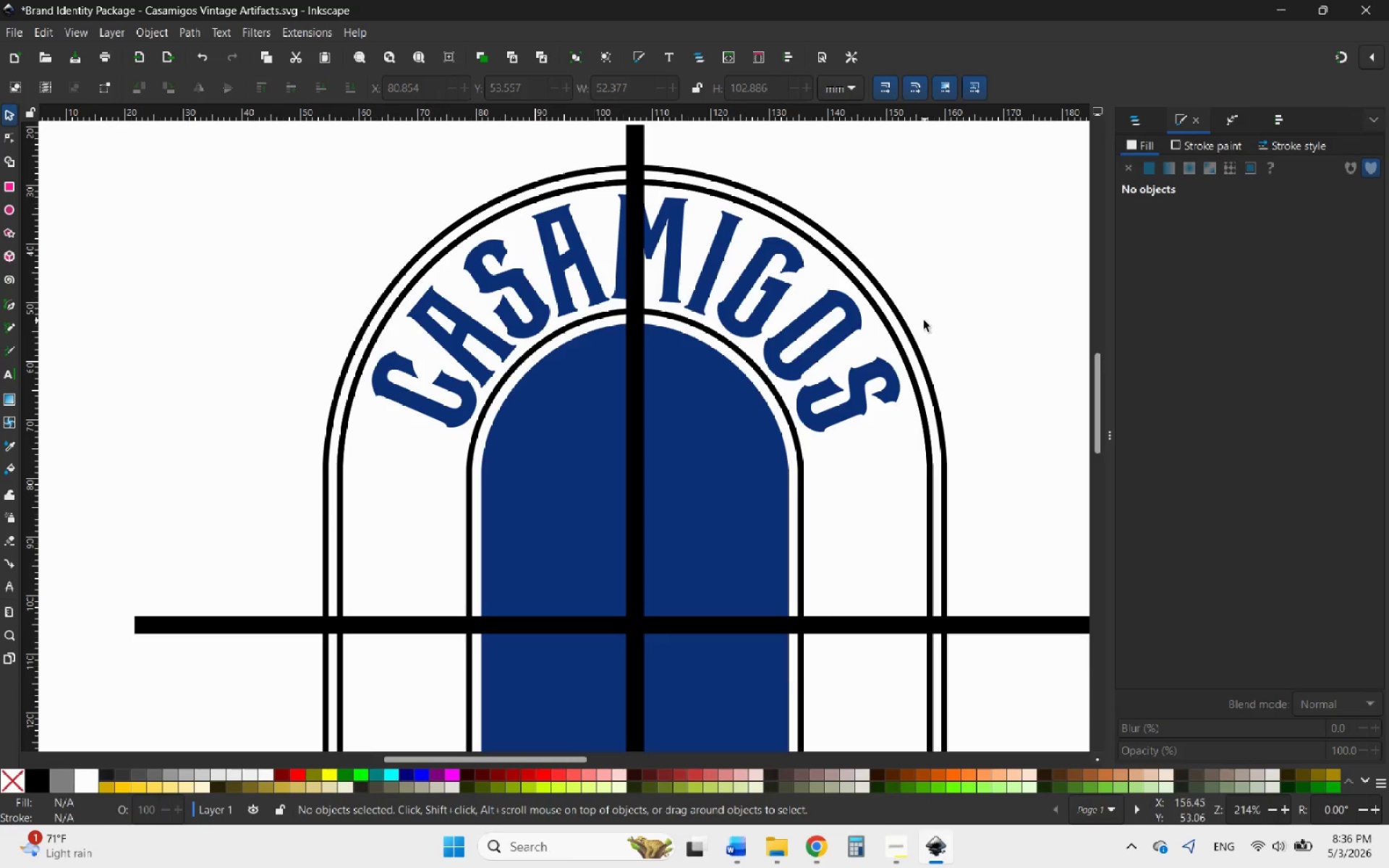 
hold_key(key=ShiftLeft, duration=1.36)
scroll: coordinate [825, 400], scroll_direction: none, amount: 0.0
 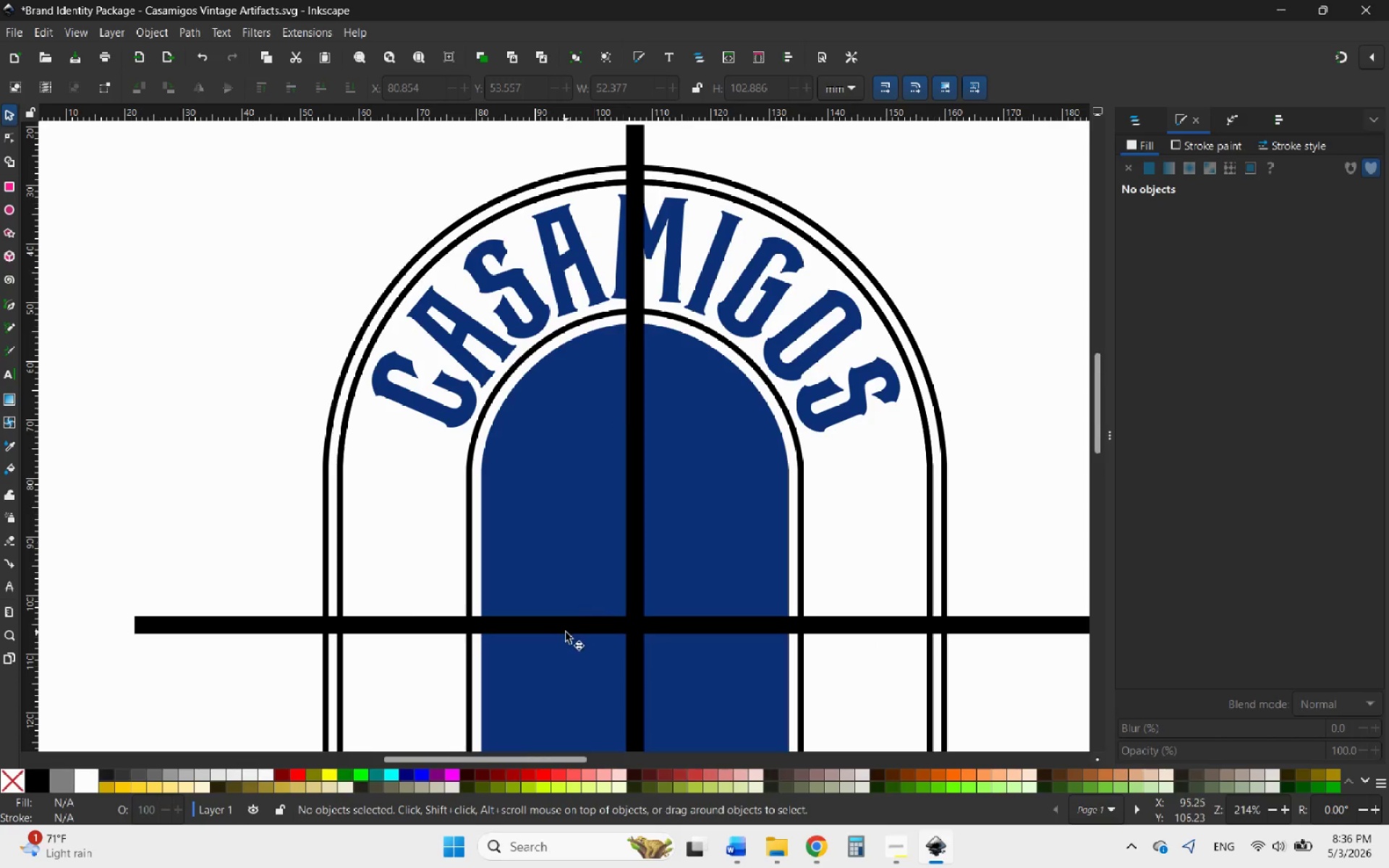 
left_click([579, 626])
 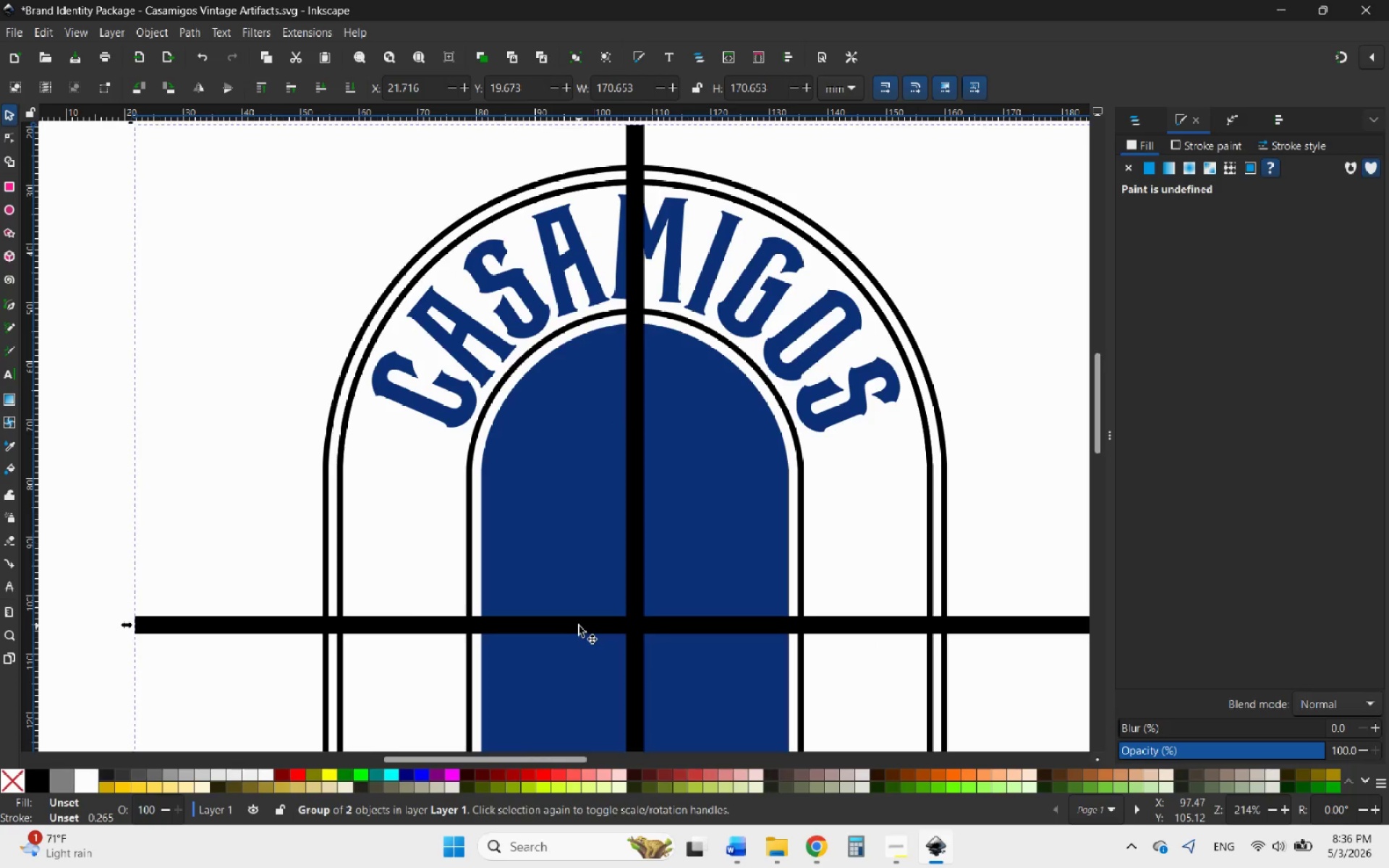 
right_click([579, 626])
 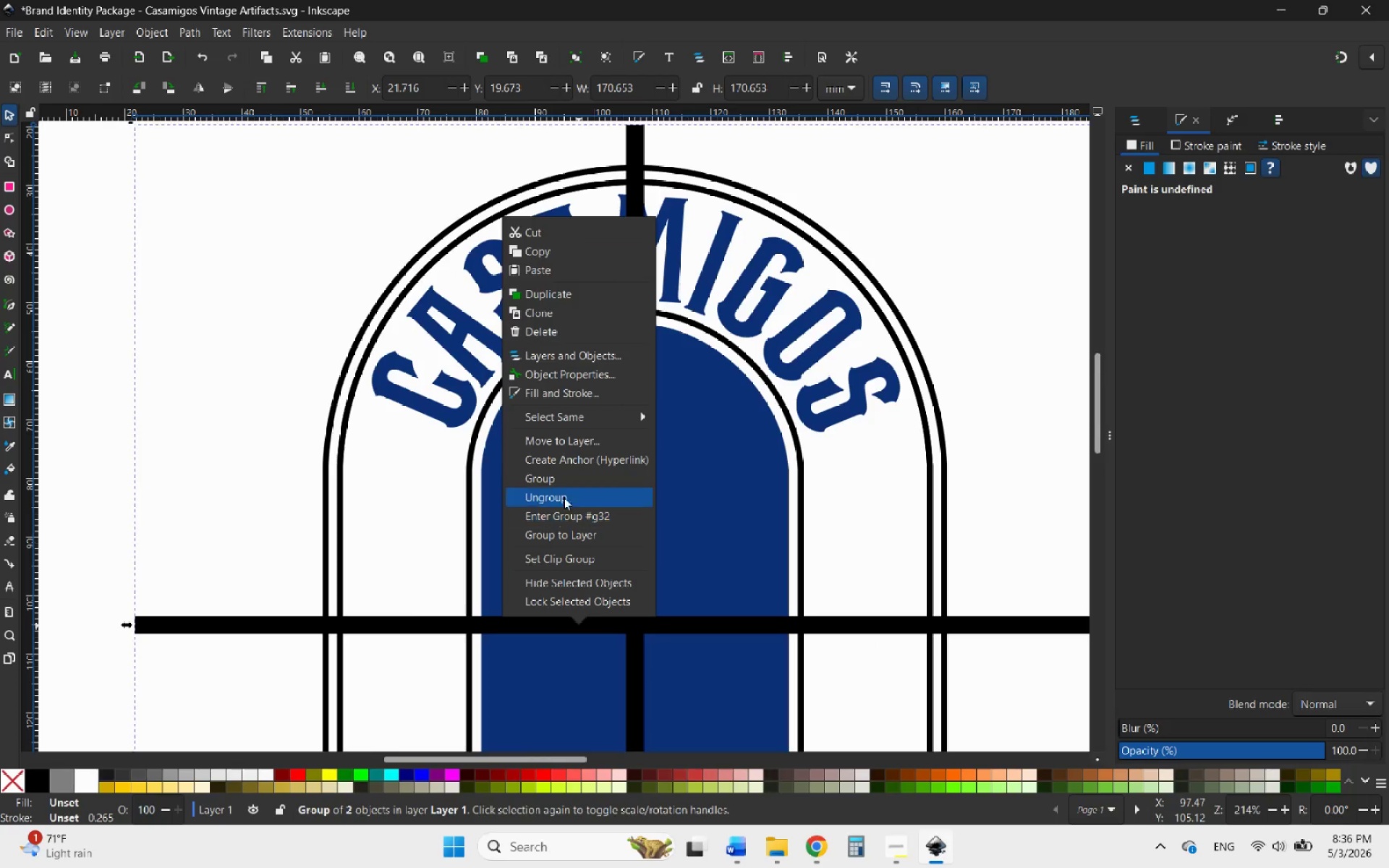 
left_click([563, 495])
 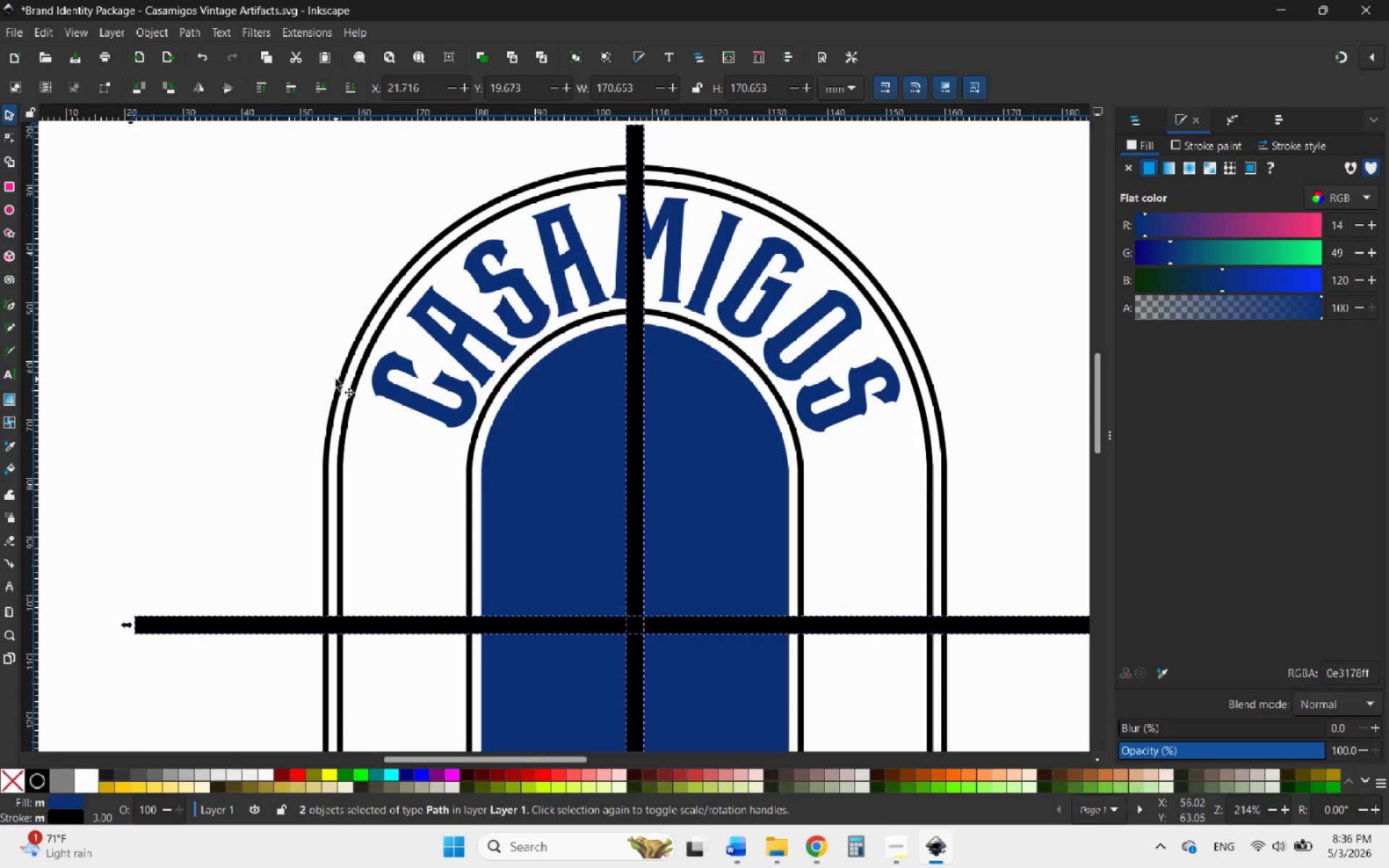 
left_click([289, 351])
 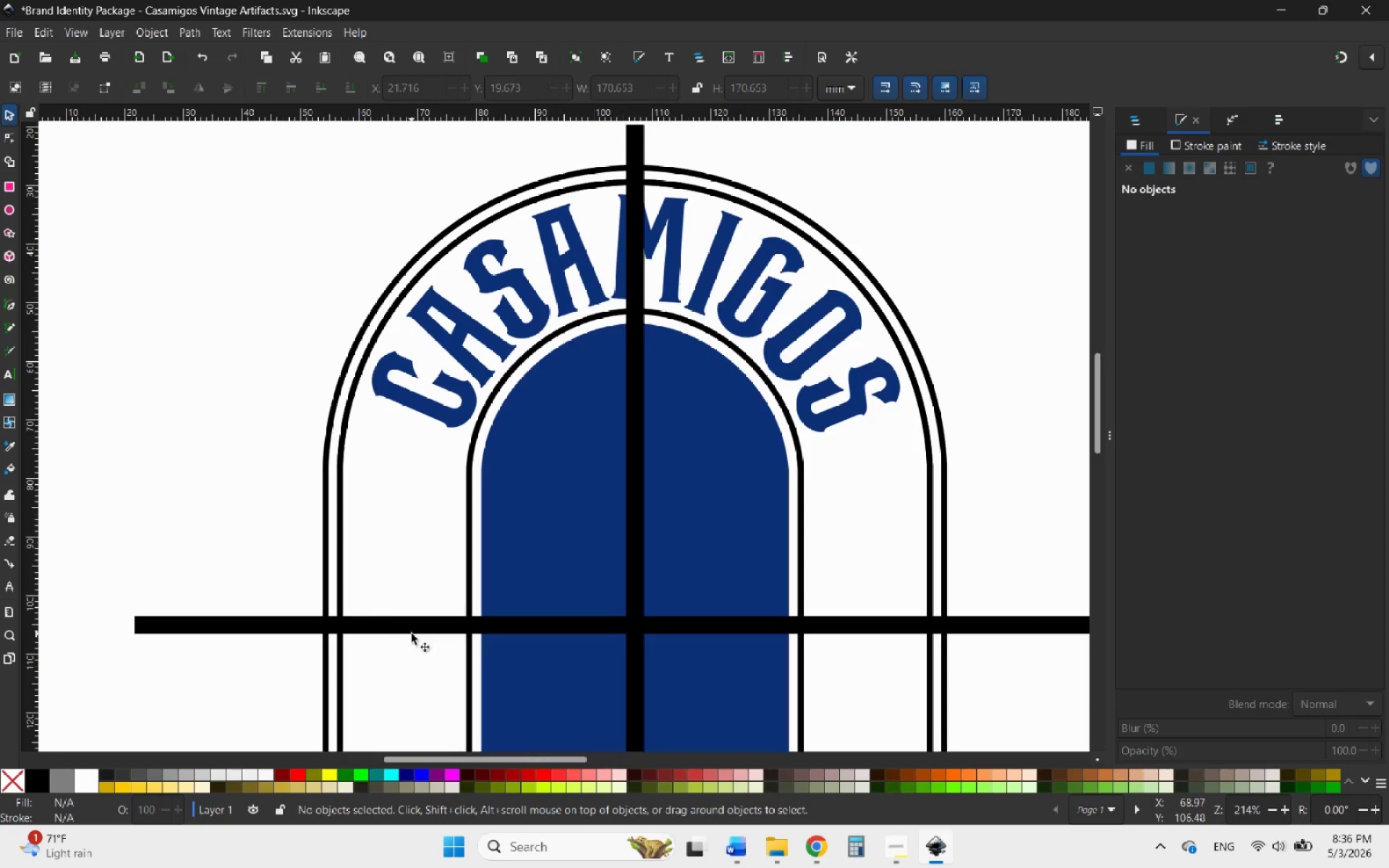 
left_click([412, 633])
 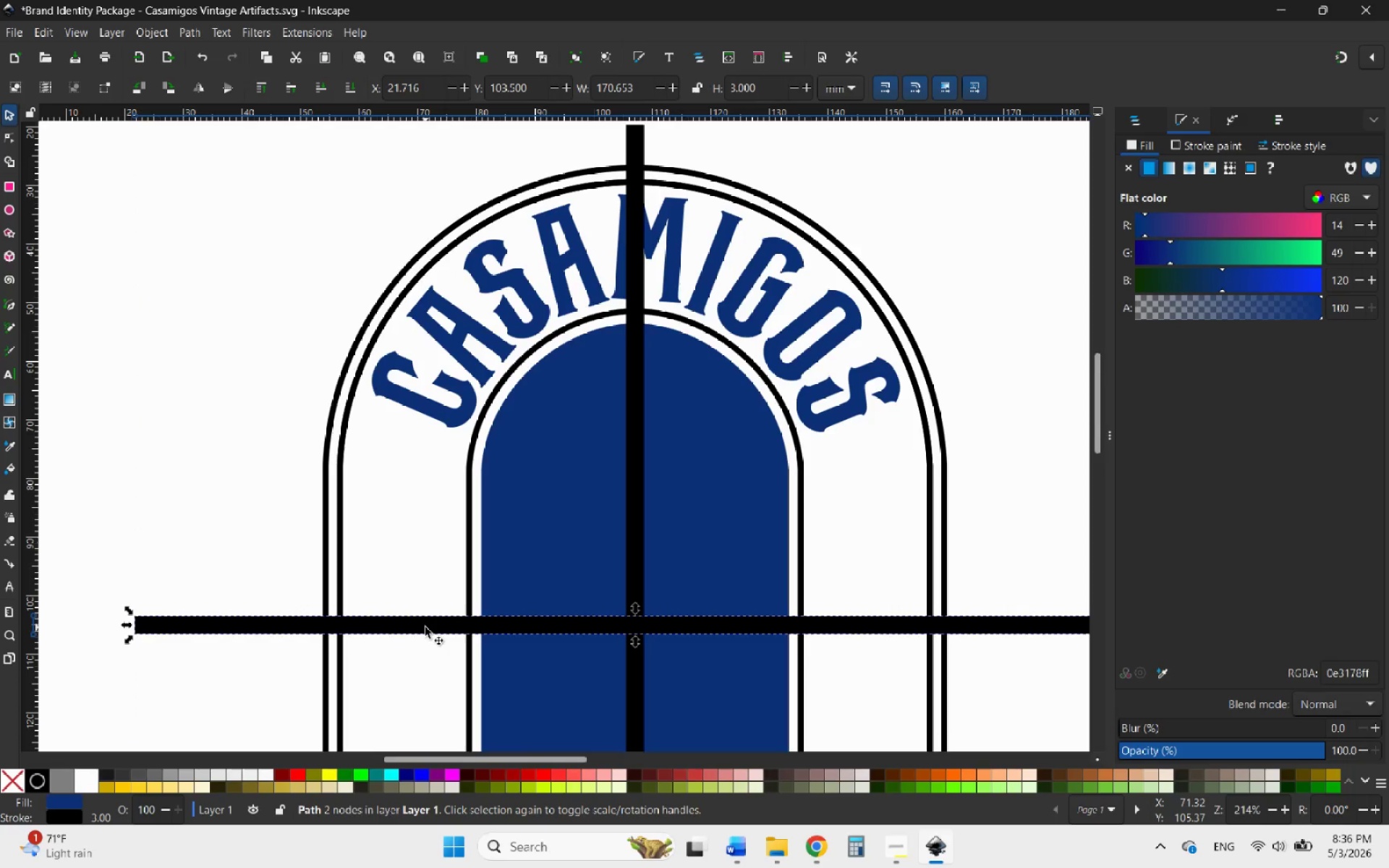 
right_click([425, 627])
 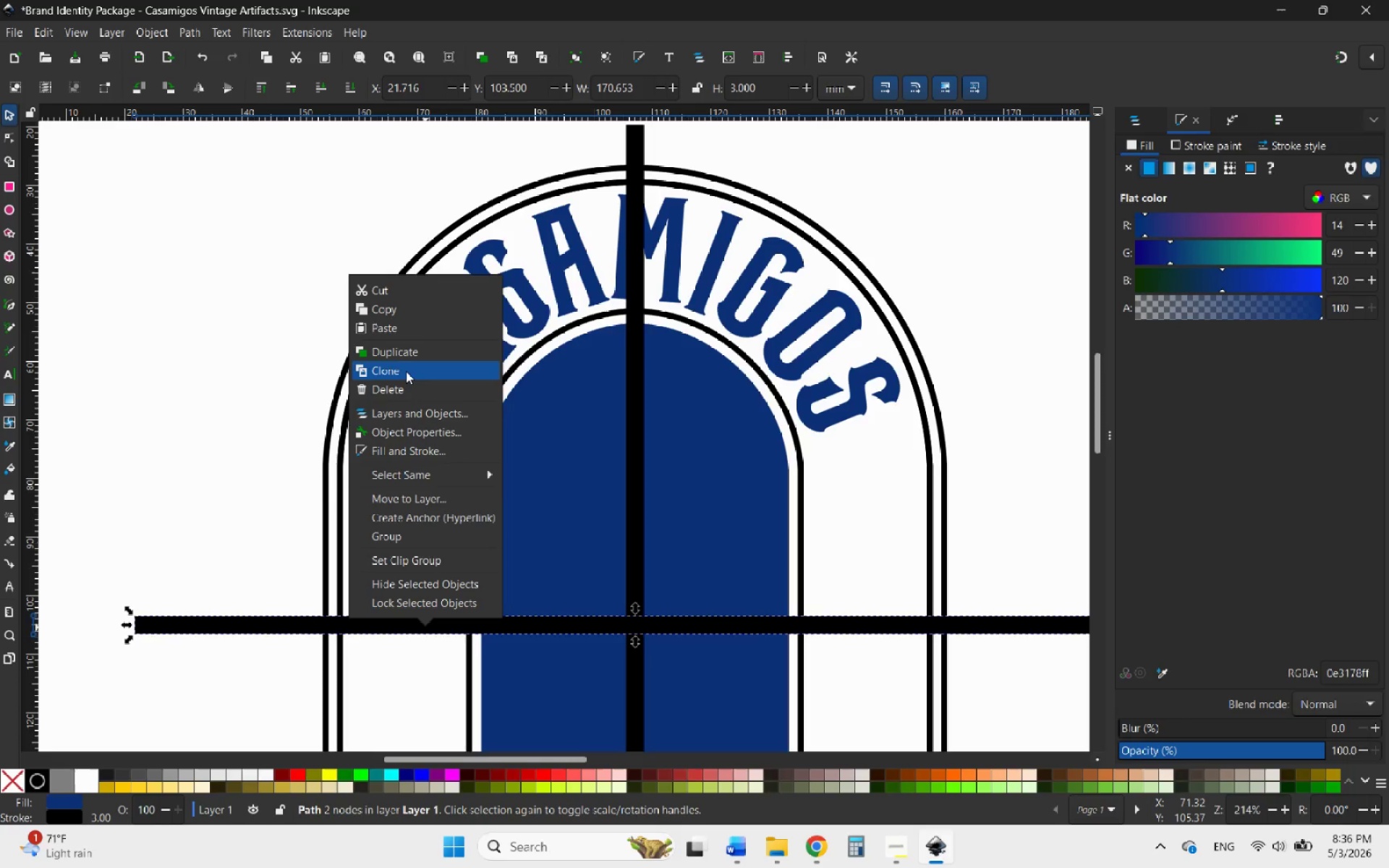 
left_click([404, 356])
 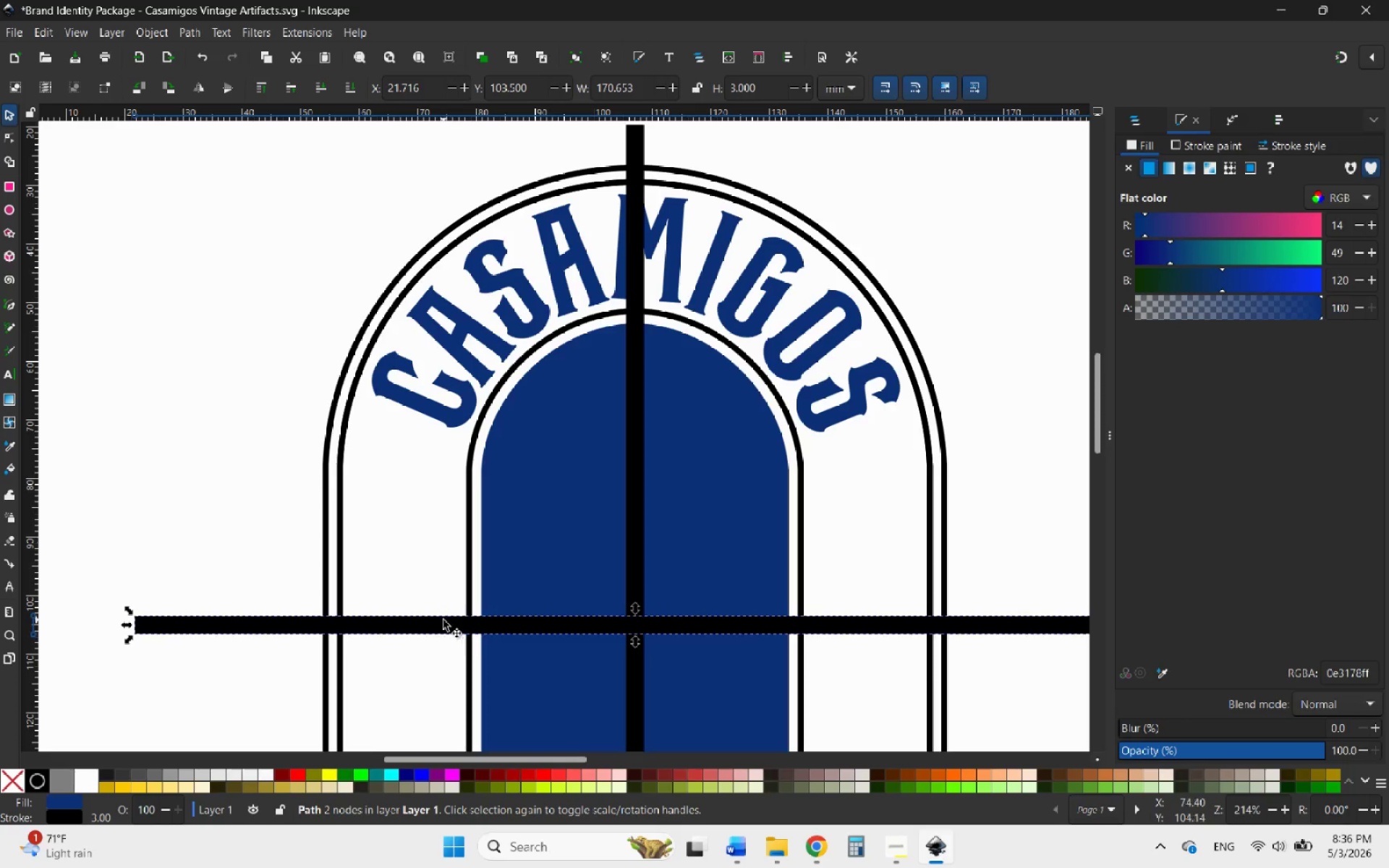 
left_click_drag(start_coordinate=[433, 624], to_coordinate=[446, 344])
 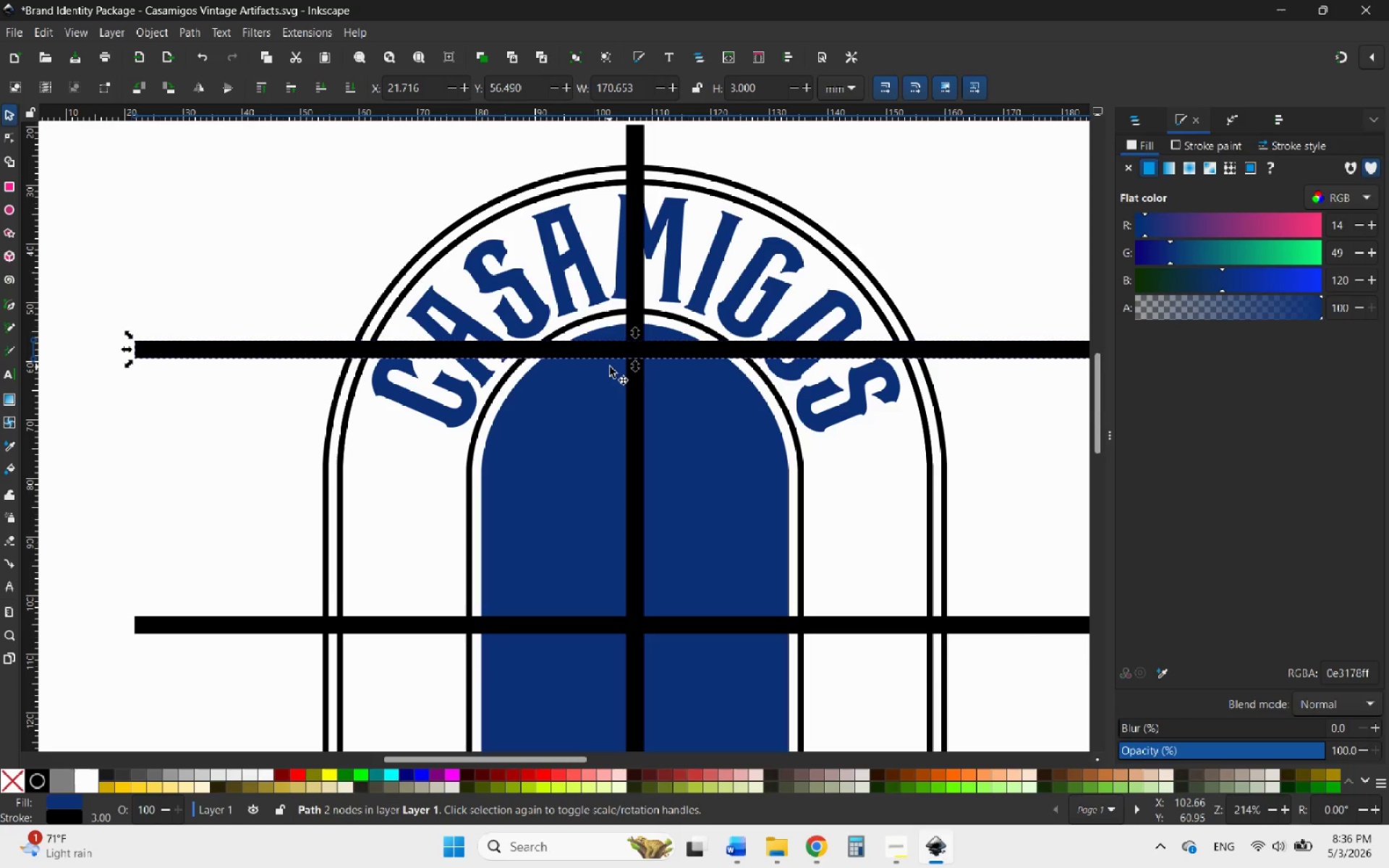 
hold_key(key=ControlLeft, duration=2.84)
 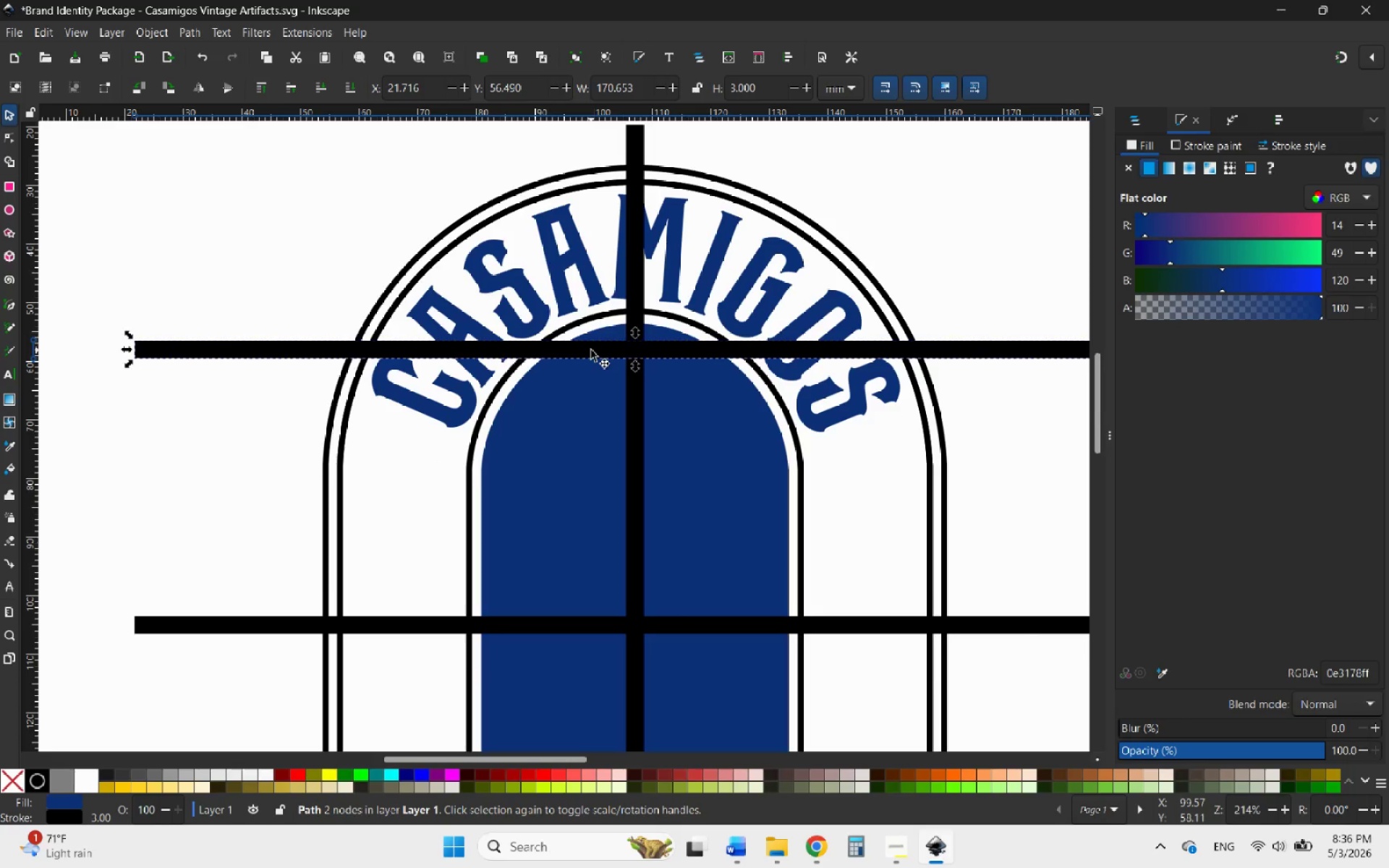 
right_click([591, 350])
 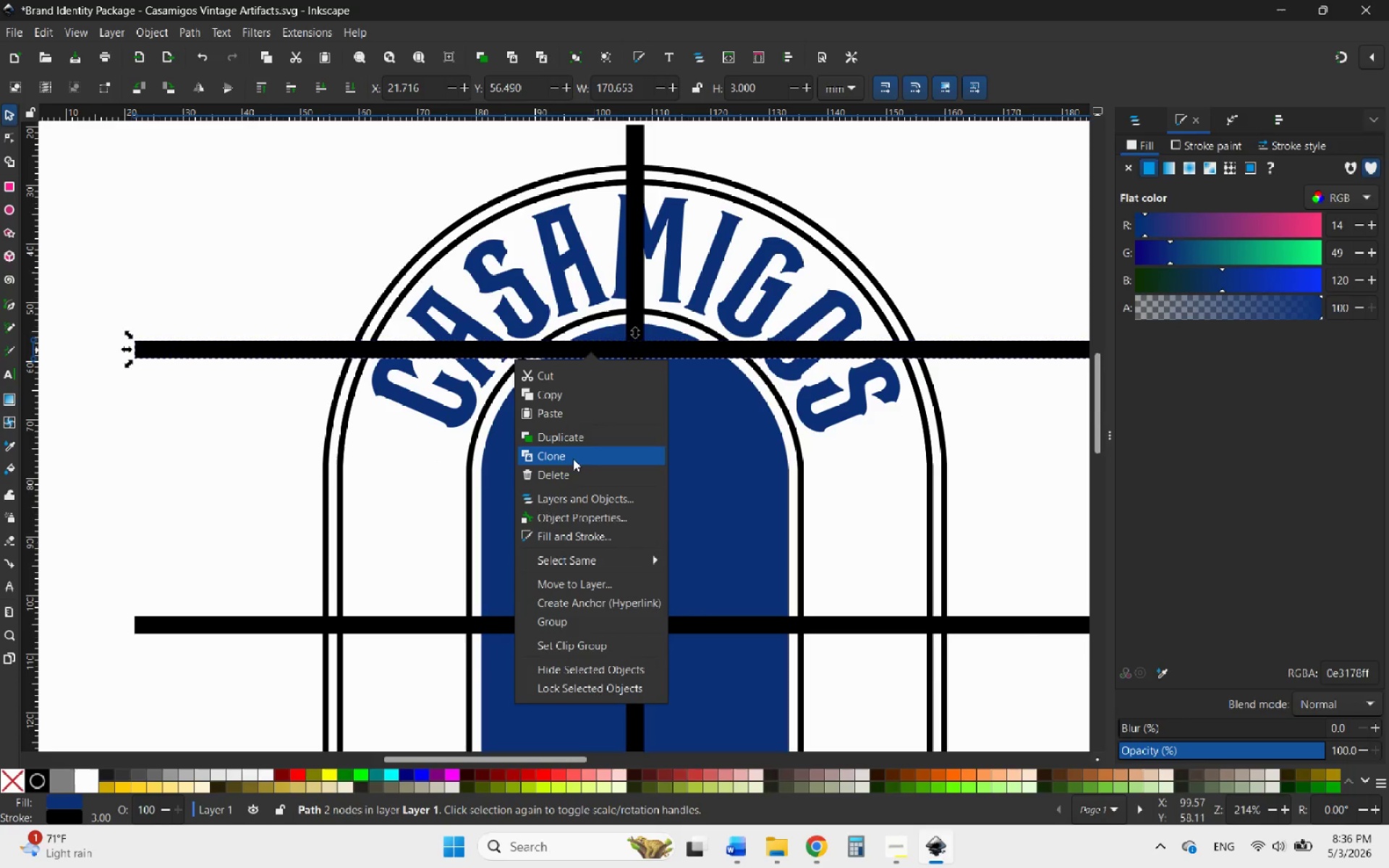 
left_click([561, 444])
 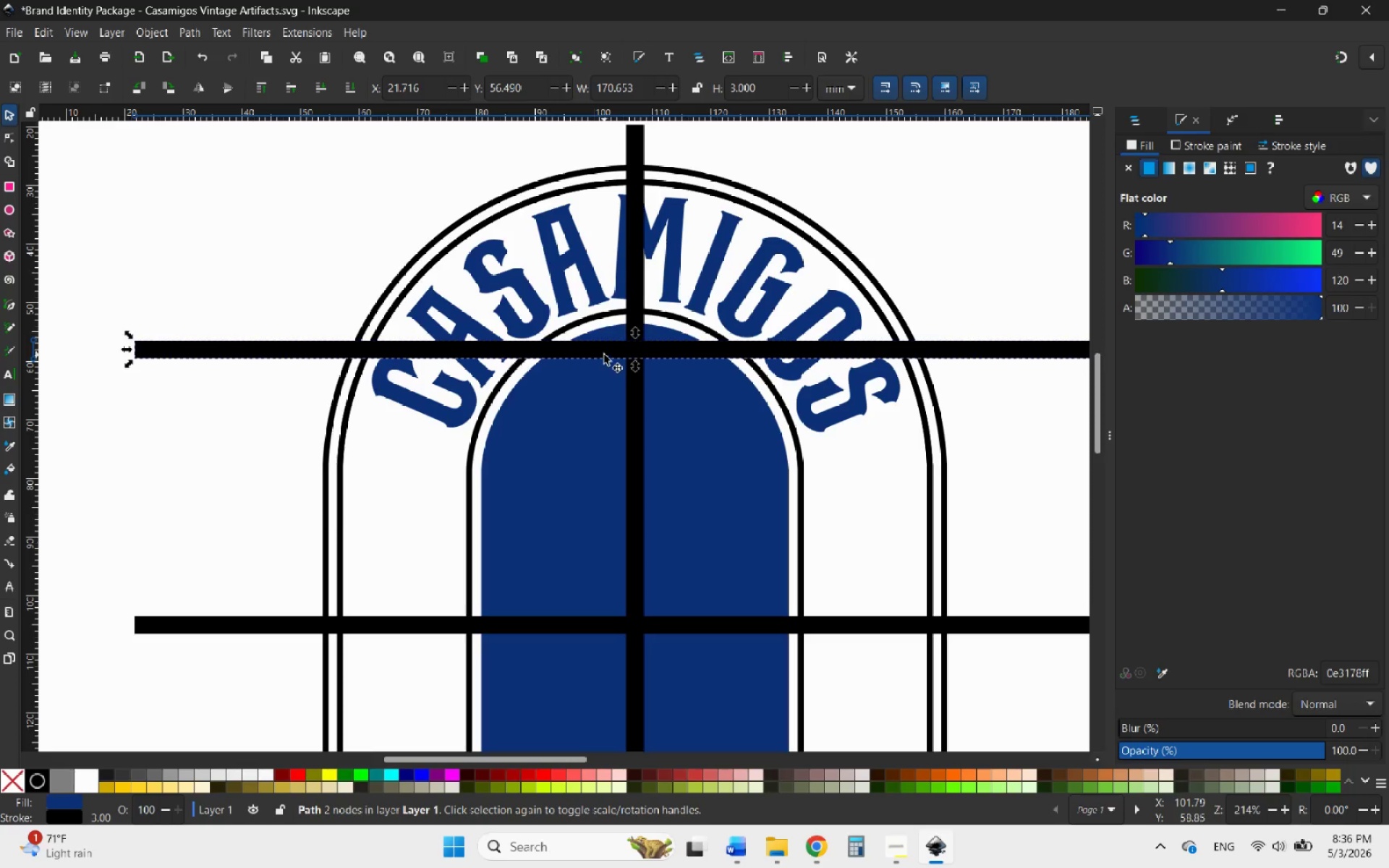 
left_click_drag(start_coordinate=[604, 354], to_coordinate=[579, 598])
 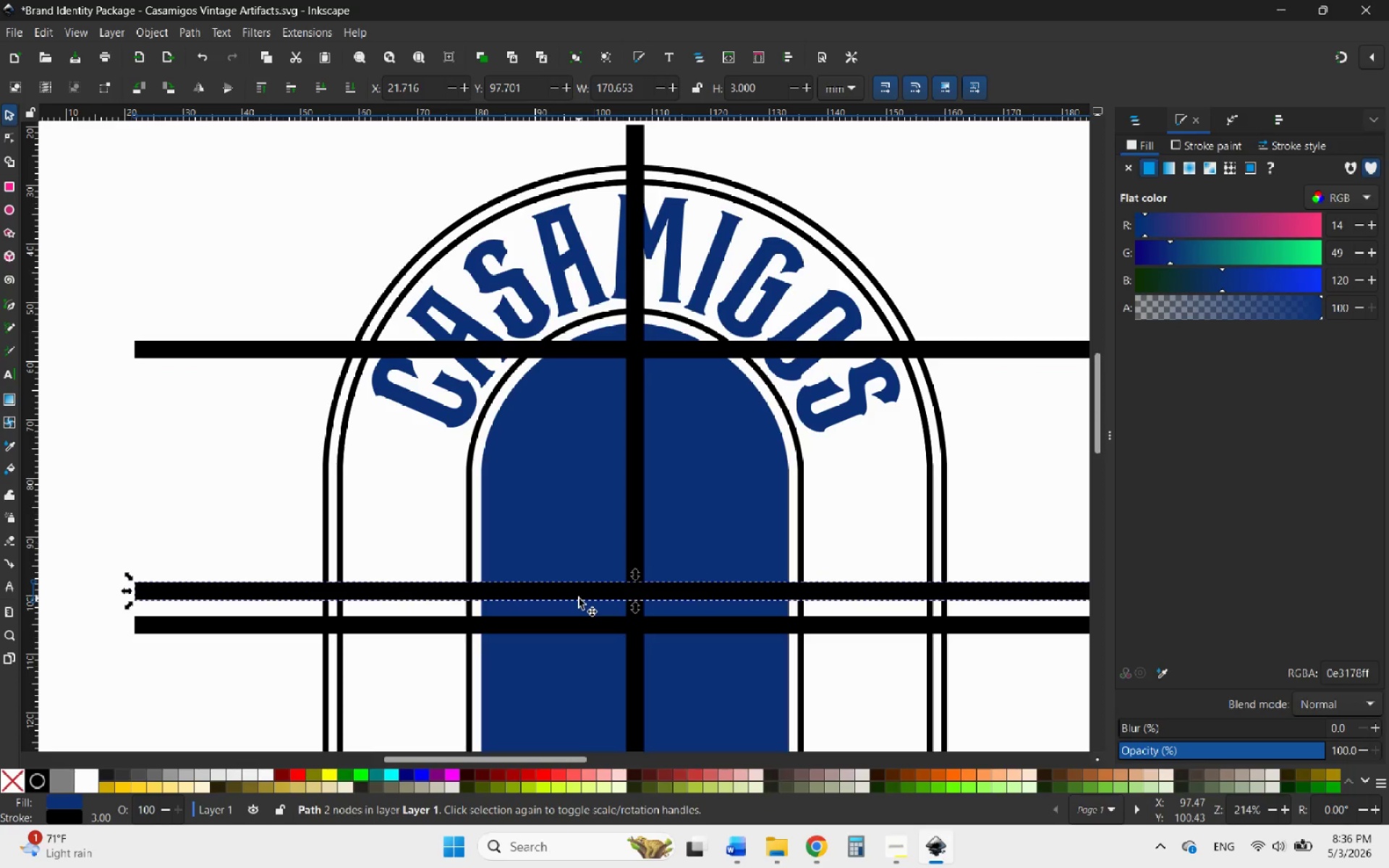 
hold_key(key=ControlLeft, duration=5.05)
 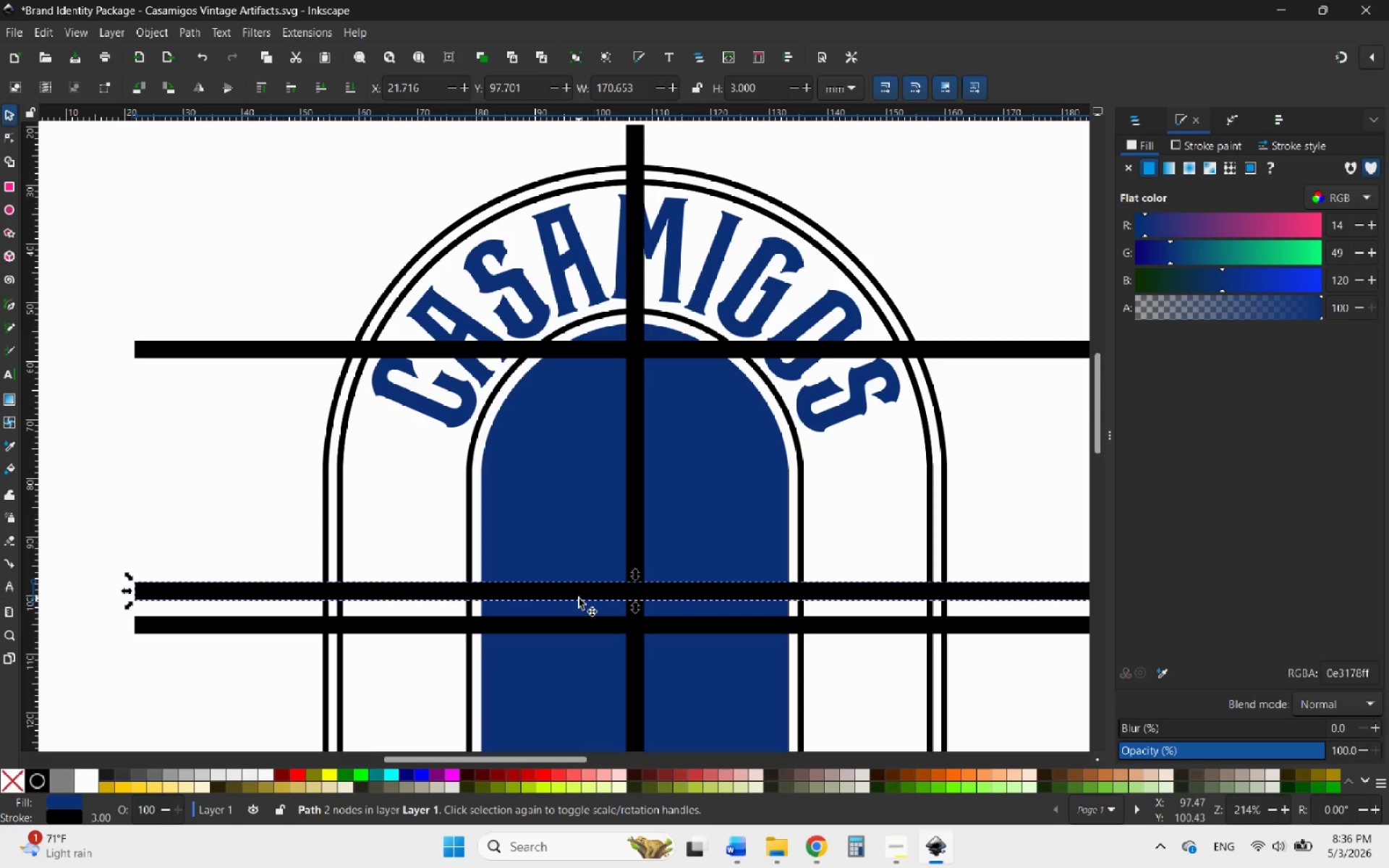 
right_click([579, 598])
 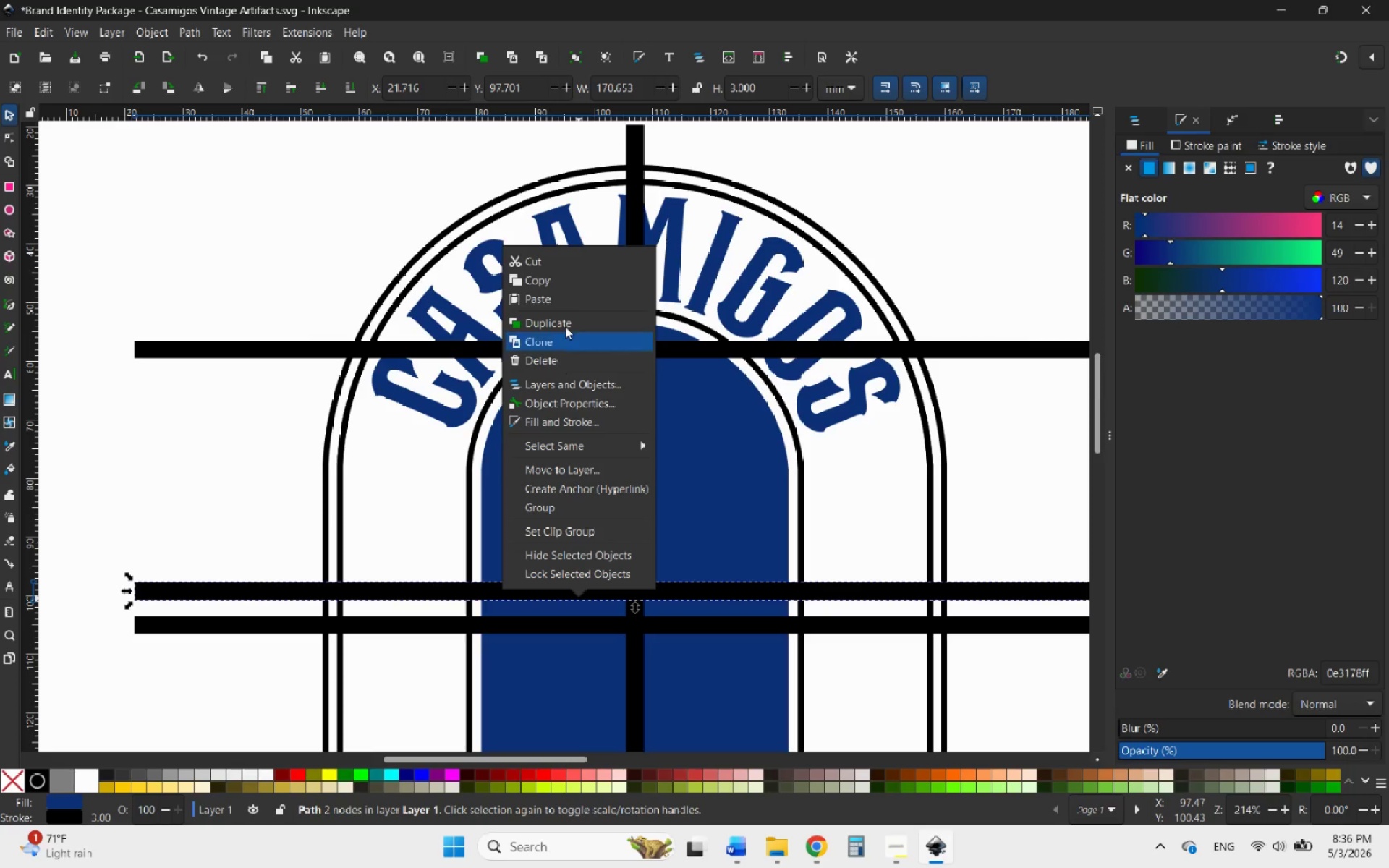 
left_click([553, 321])
 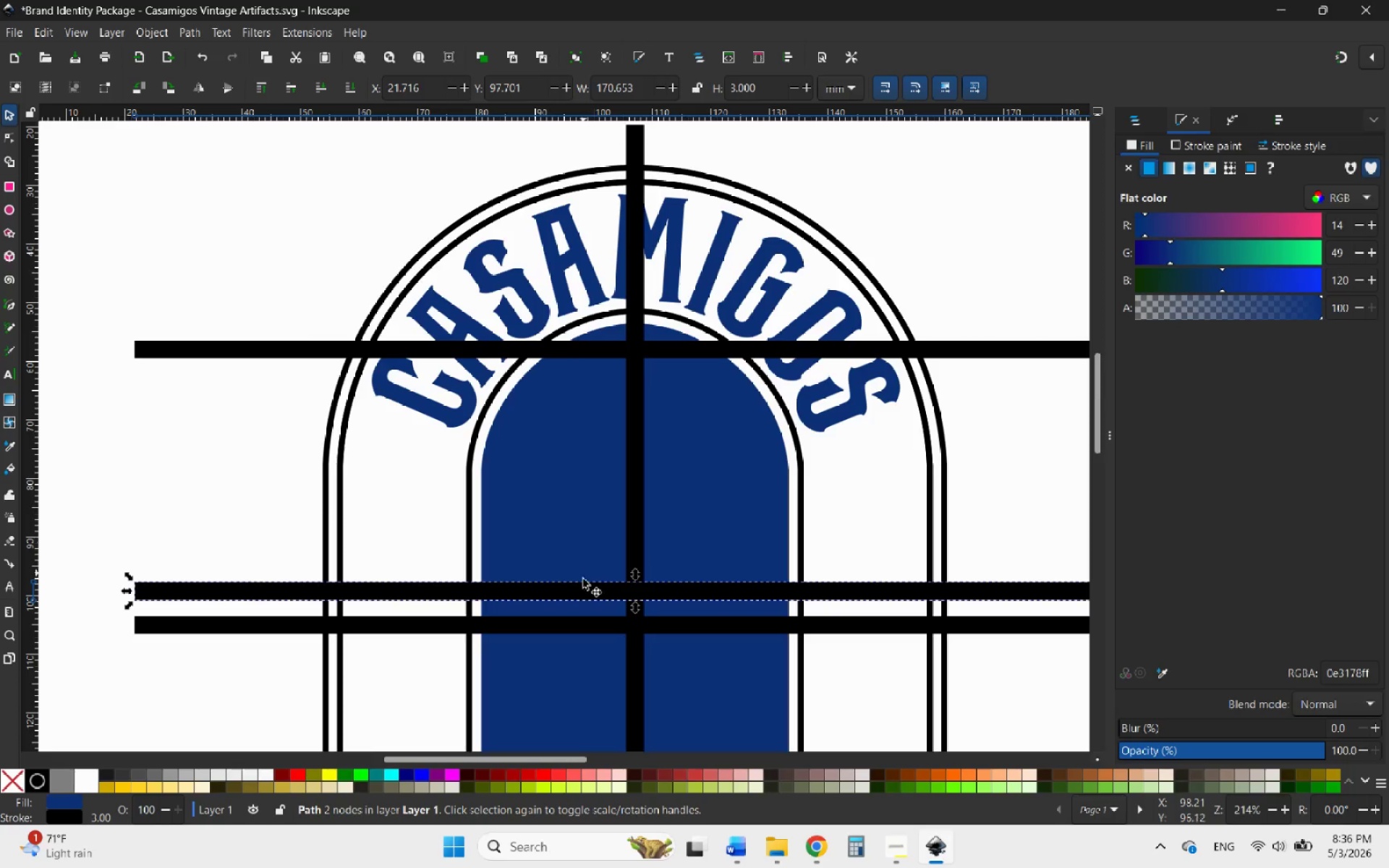 
left_click_drag(start_coordinate=[583, 590], to_coordinate=[566, 558])
 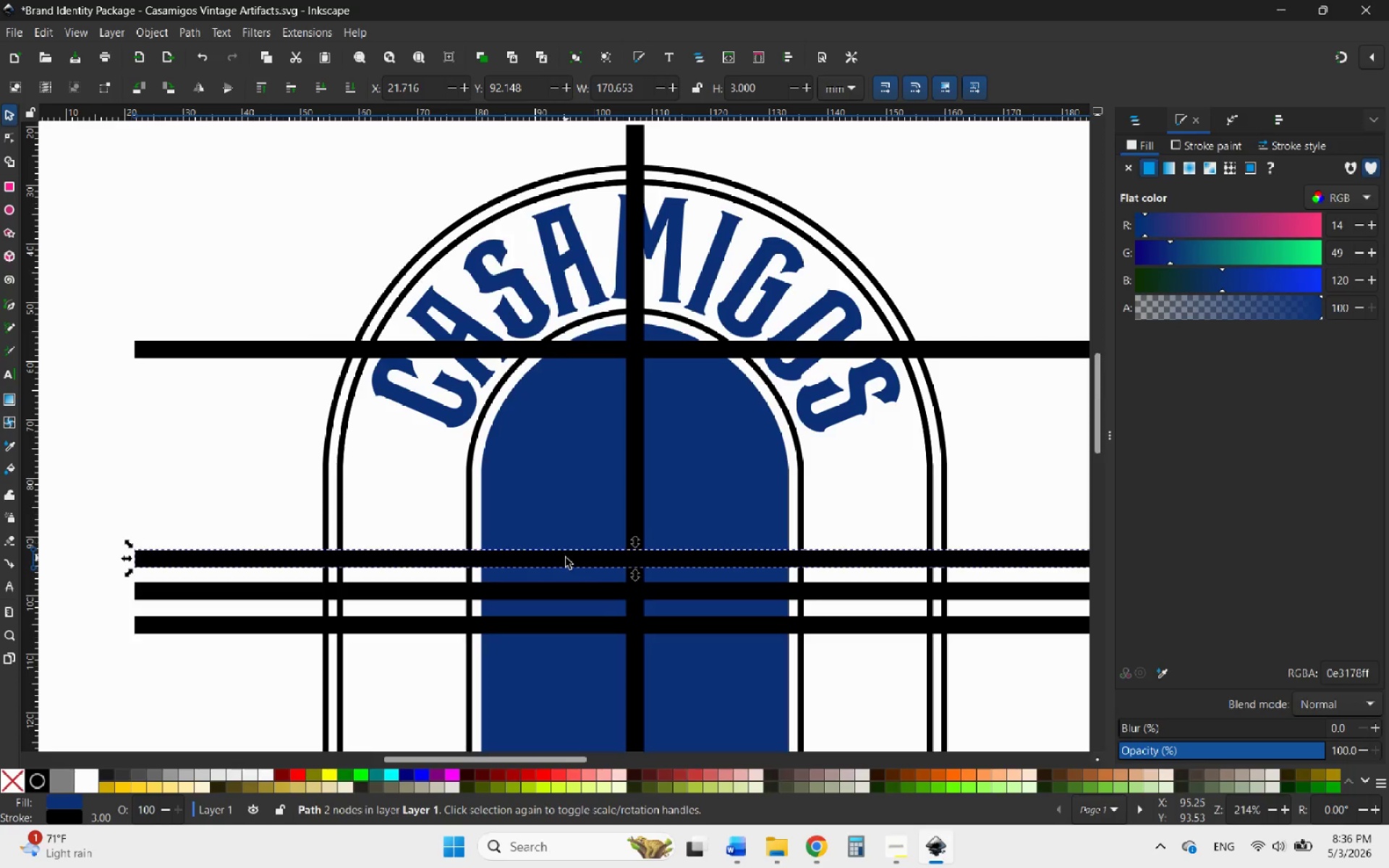 
hold_key(key=ControlLeft, duration=1.42)
 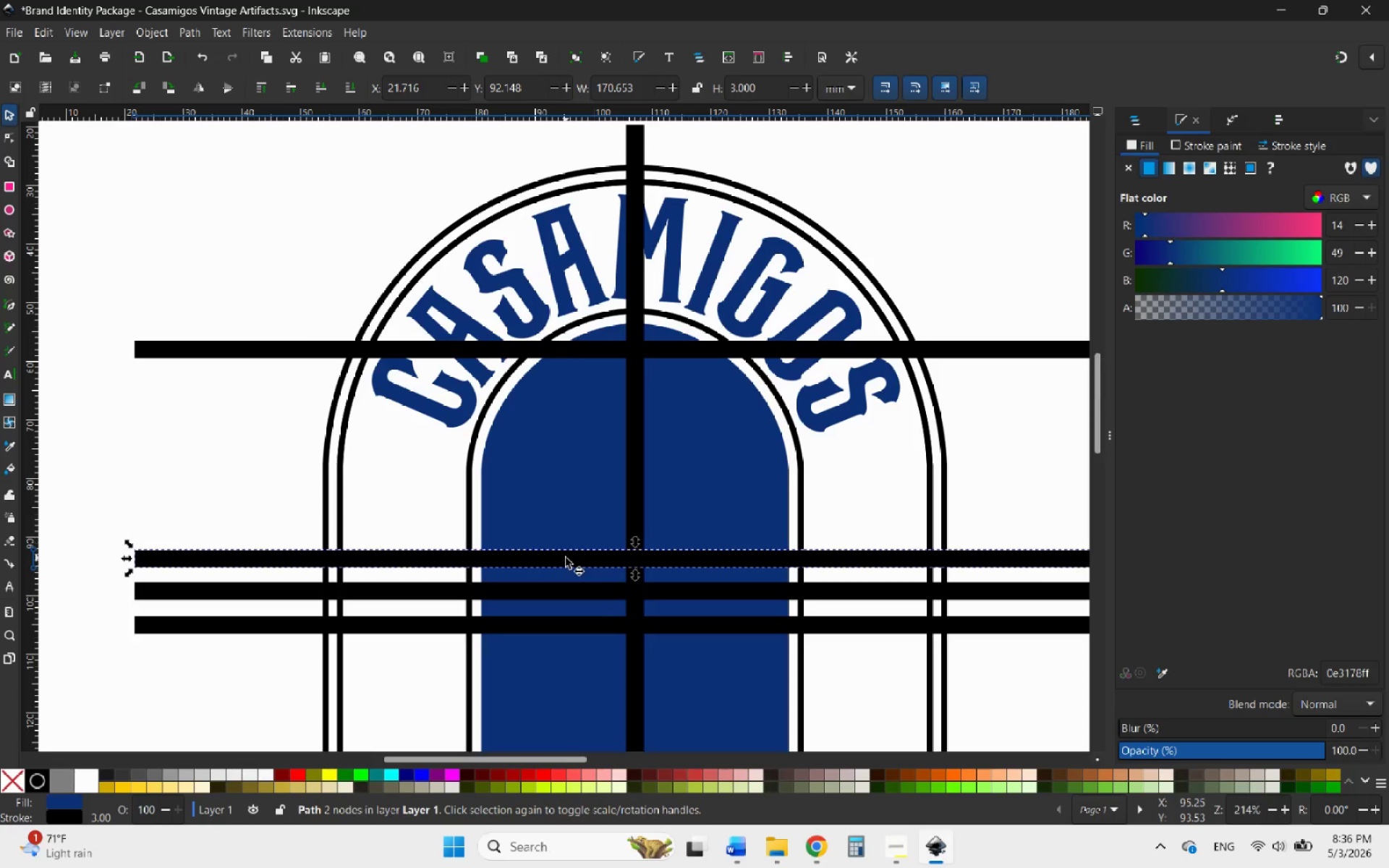 
right_click([566, 558])
 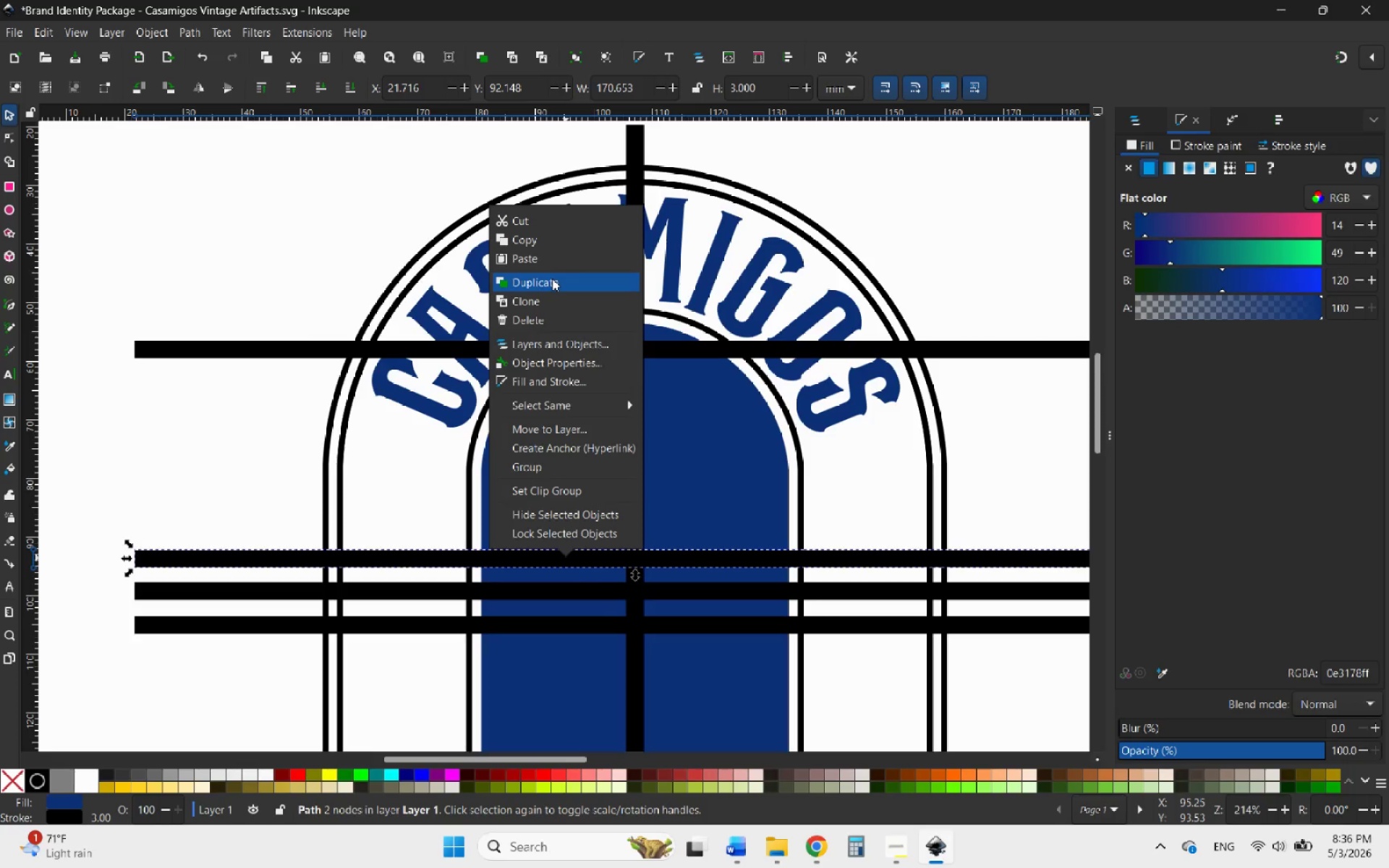 
left_click([552, 278])
 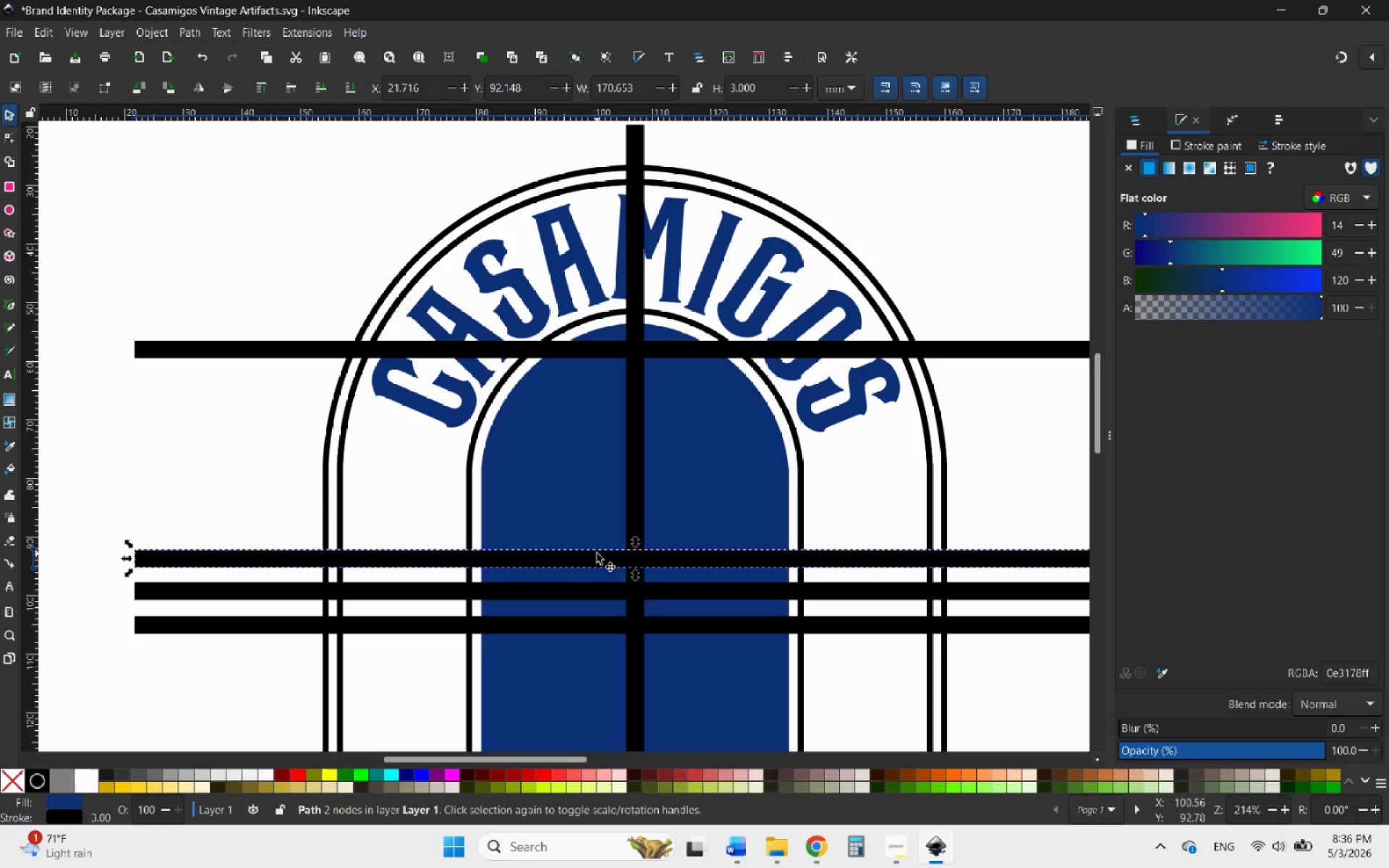 
left_click_drag(start_coordinate=[591, 556], to_coordinate=[589, 517])
 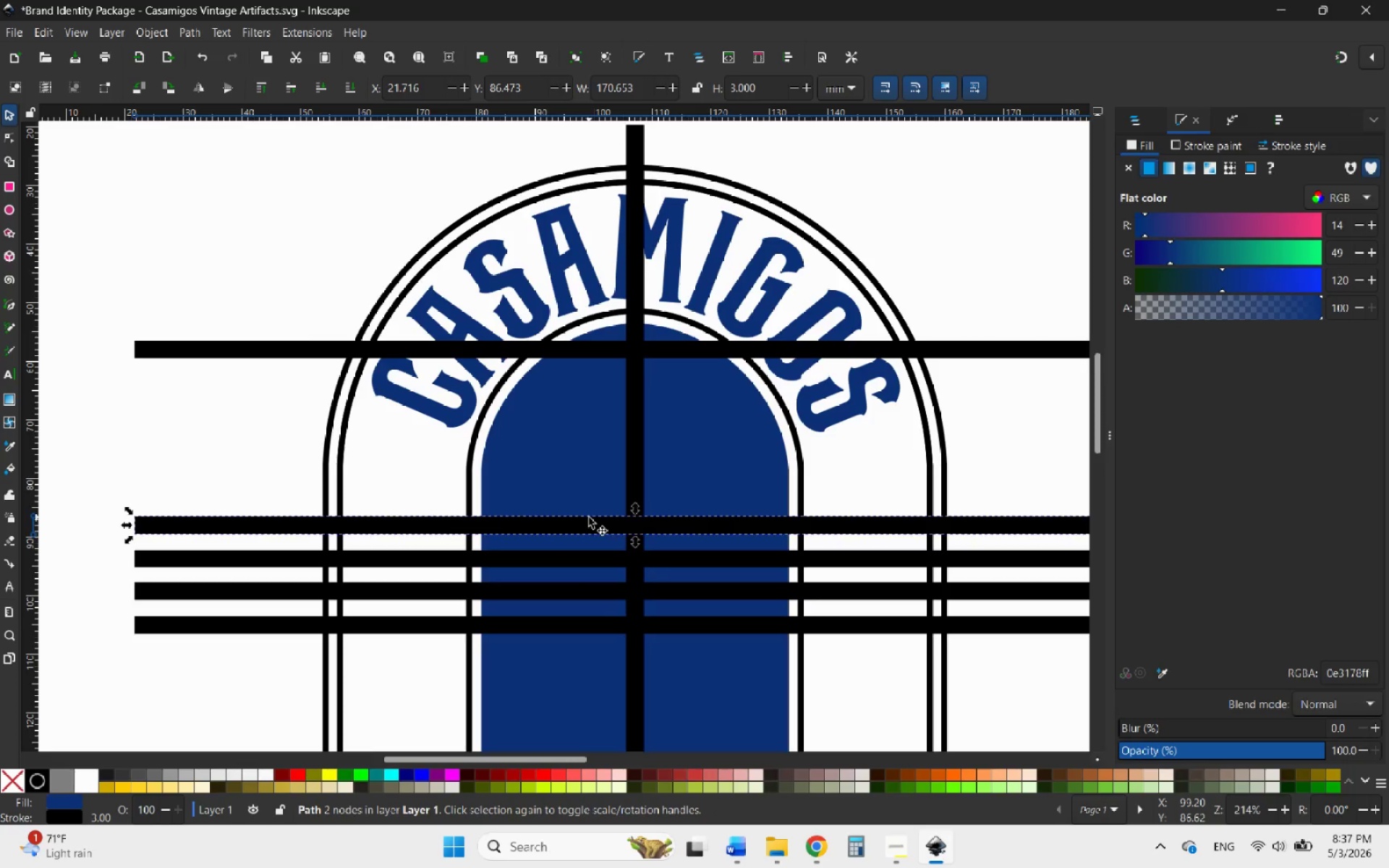 
hold_key(key=ControlLeft, duration=1.36)
 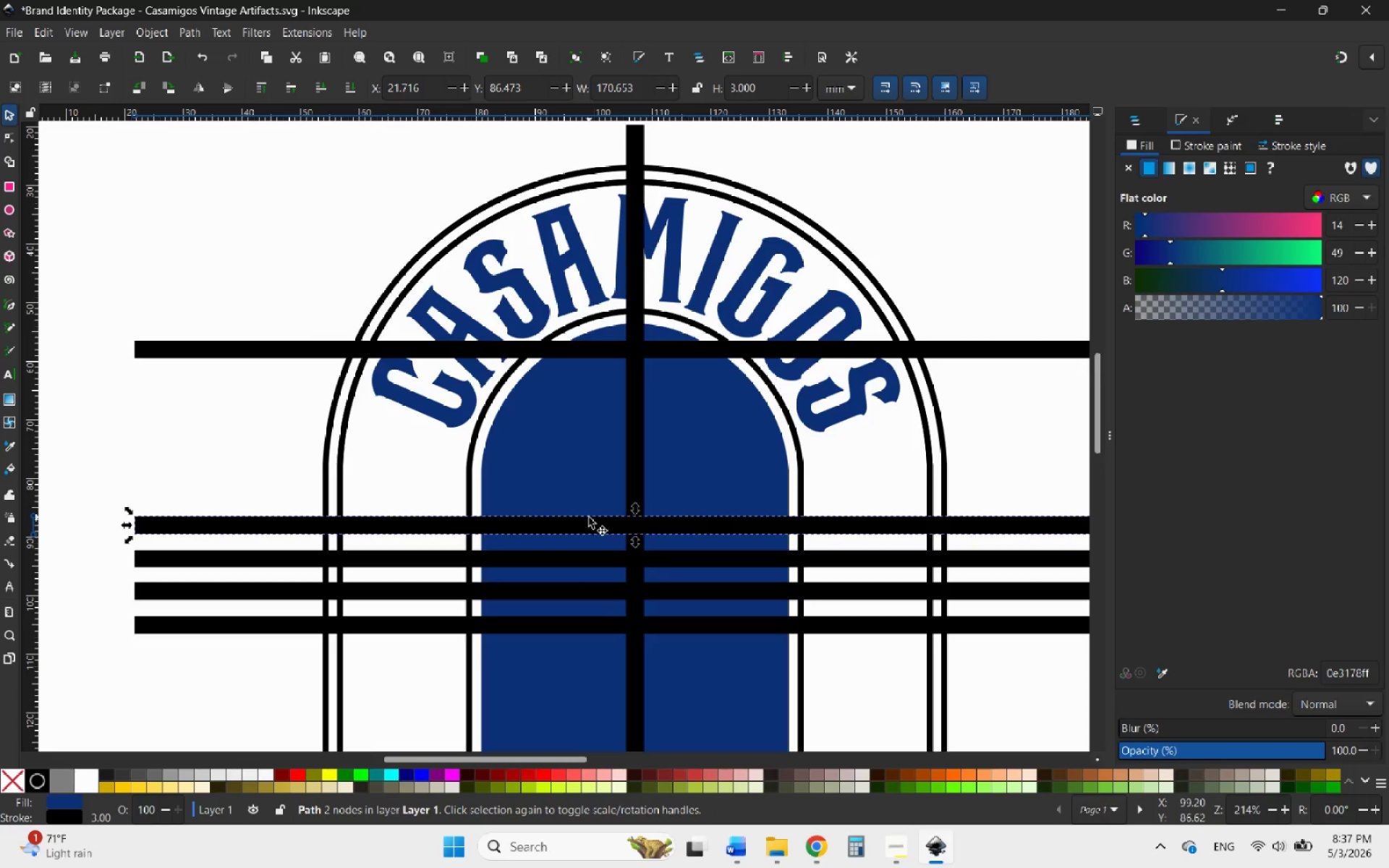 
right_click([589, 517])
 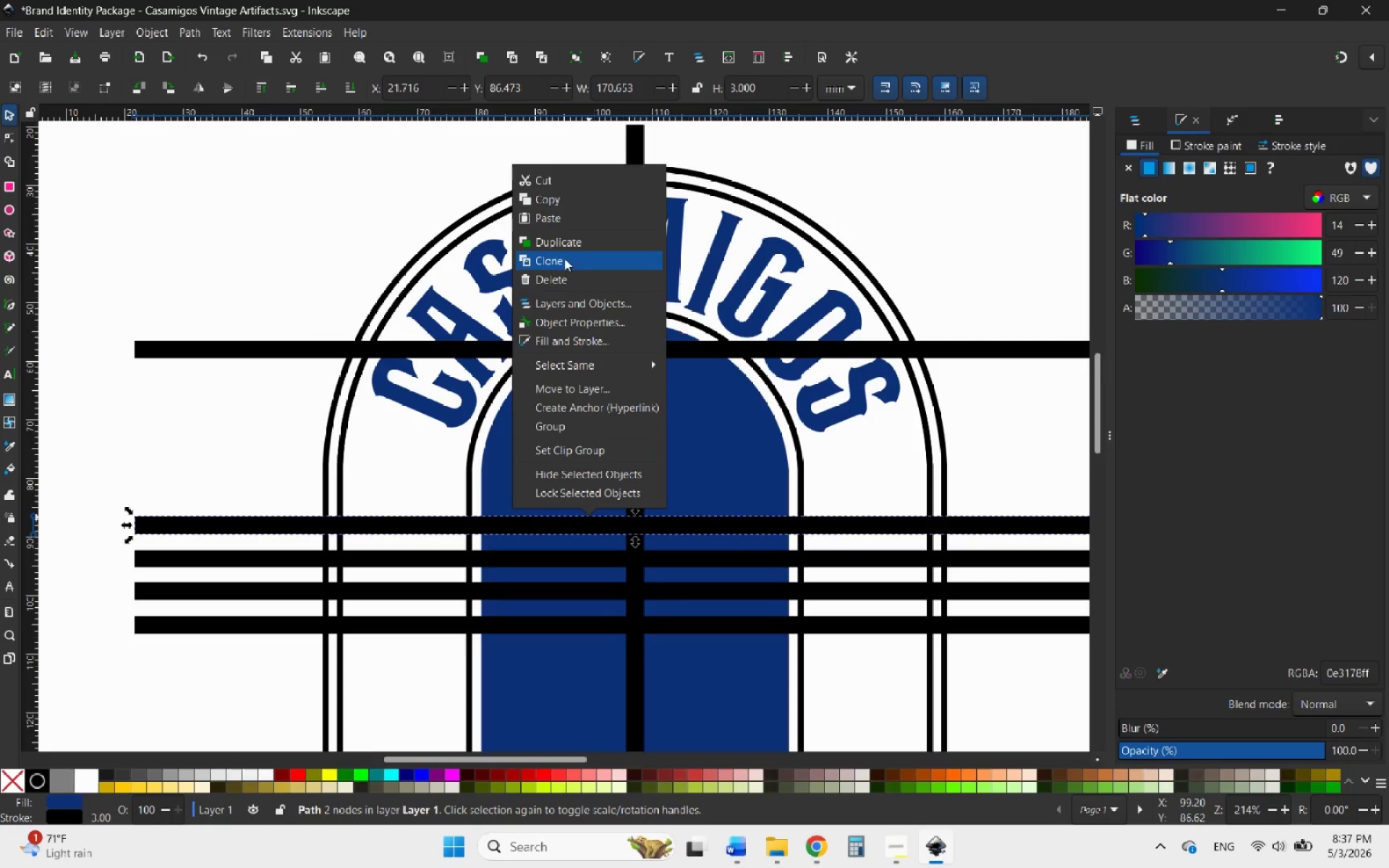 
left_click([558, 242])
 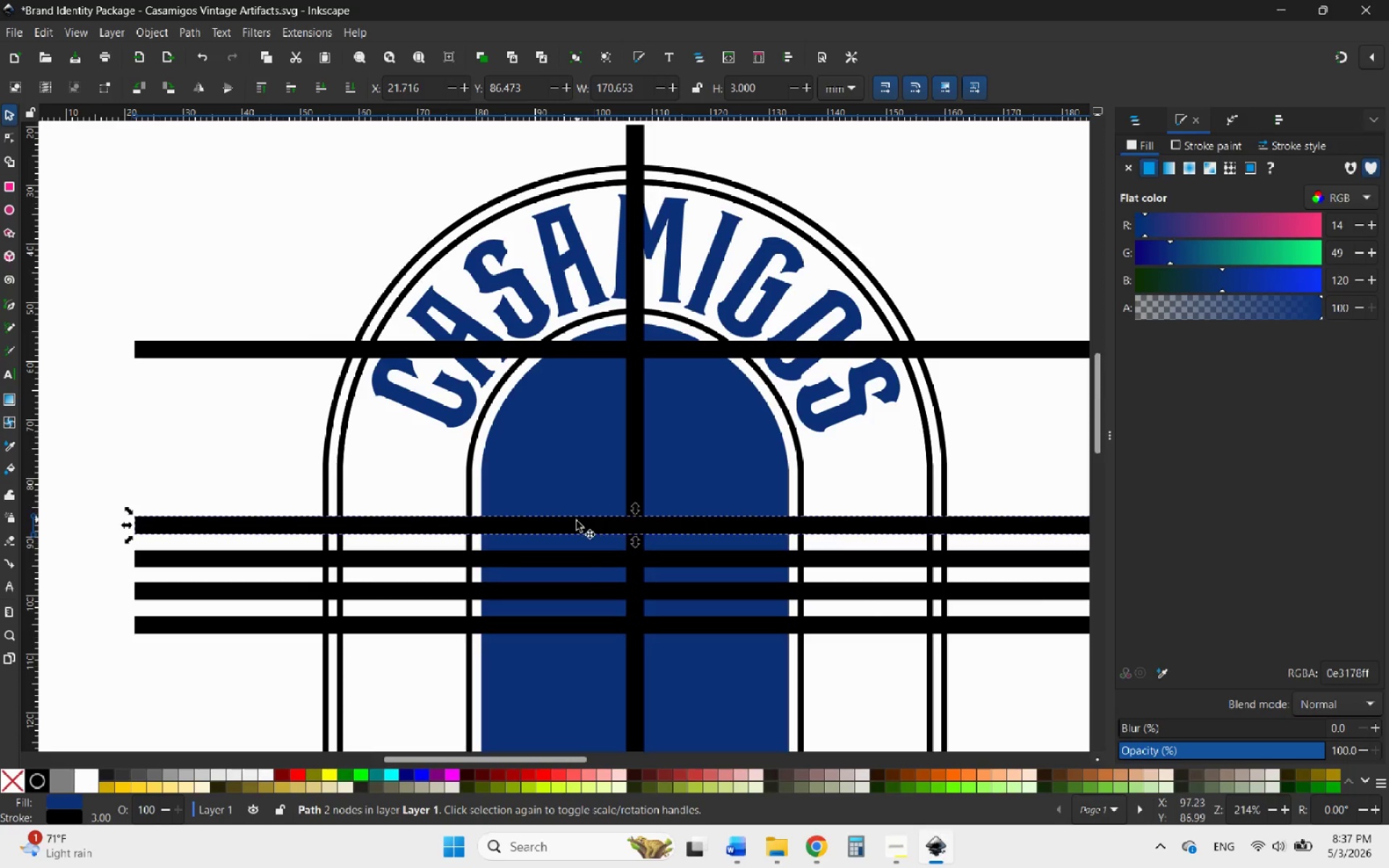 
left_click_drag(start_coordinate=[576, 522], to_coordinate=[574, 481])
 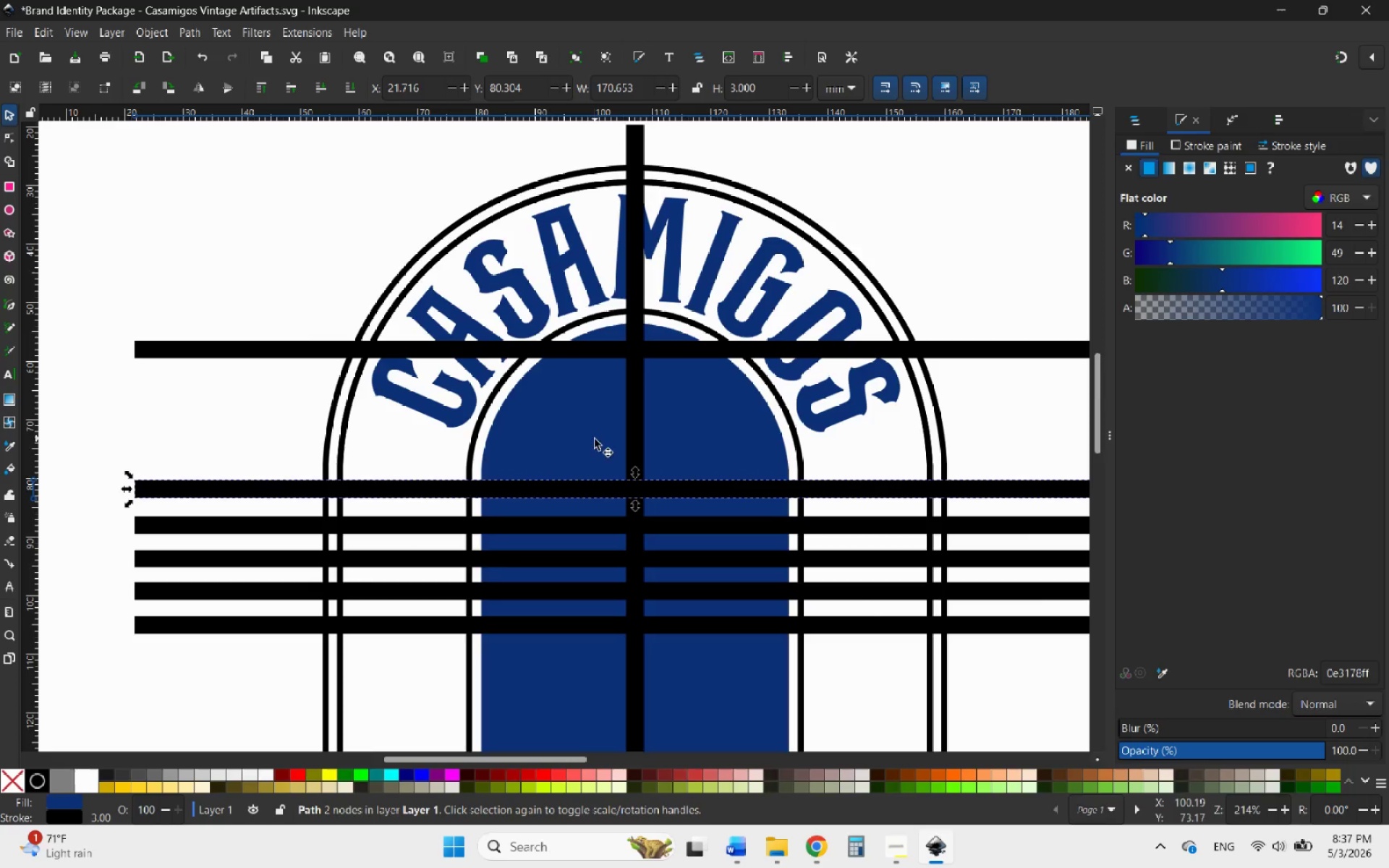 
hold_key(key=ControlLeft, duration=1.3)
 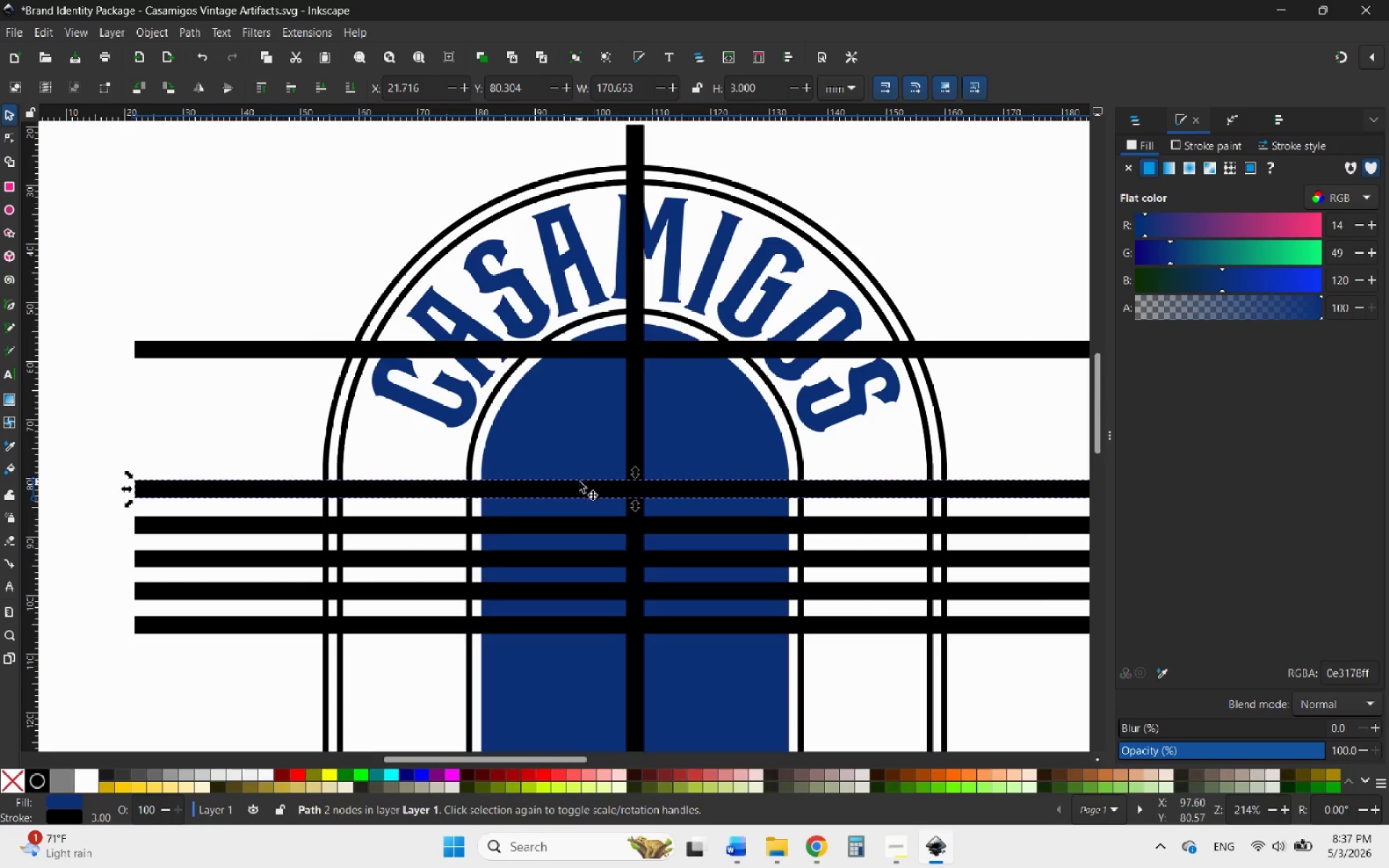 
right_click([579, 482])
 